 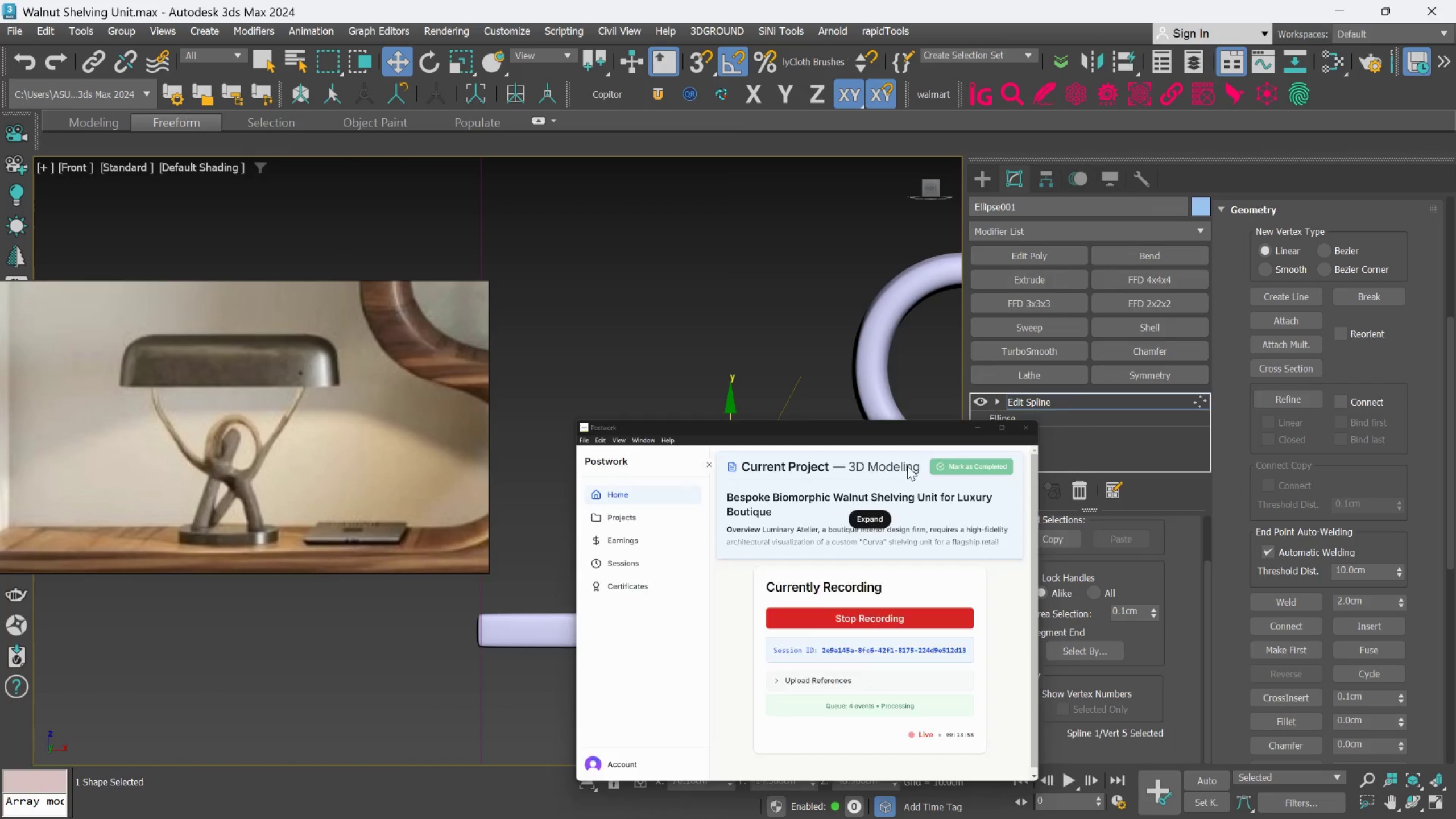 
scroll: coordinate [789, 516], scroll_direction: none, amount: 0.0
 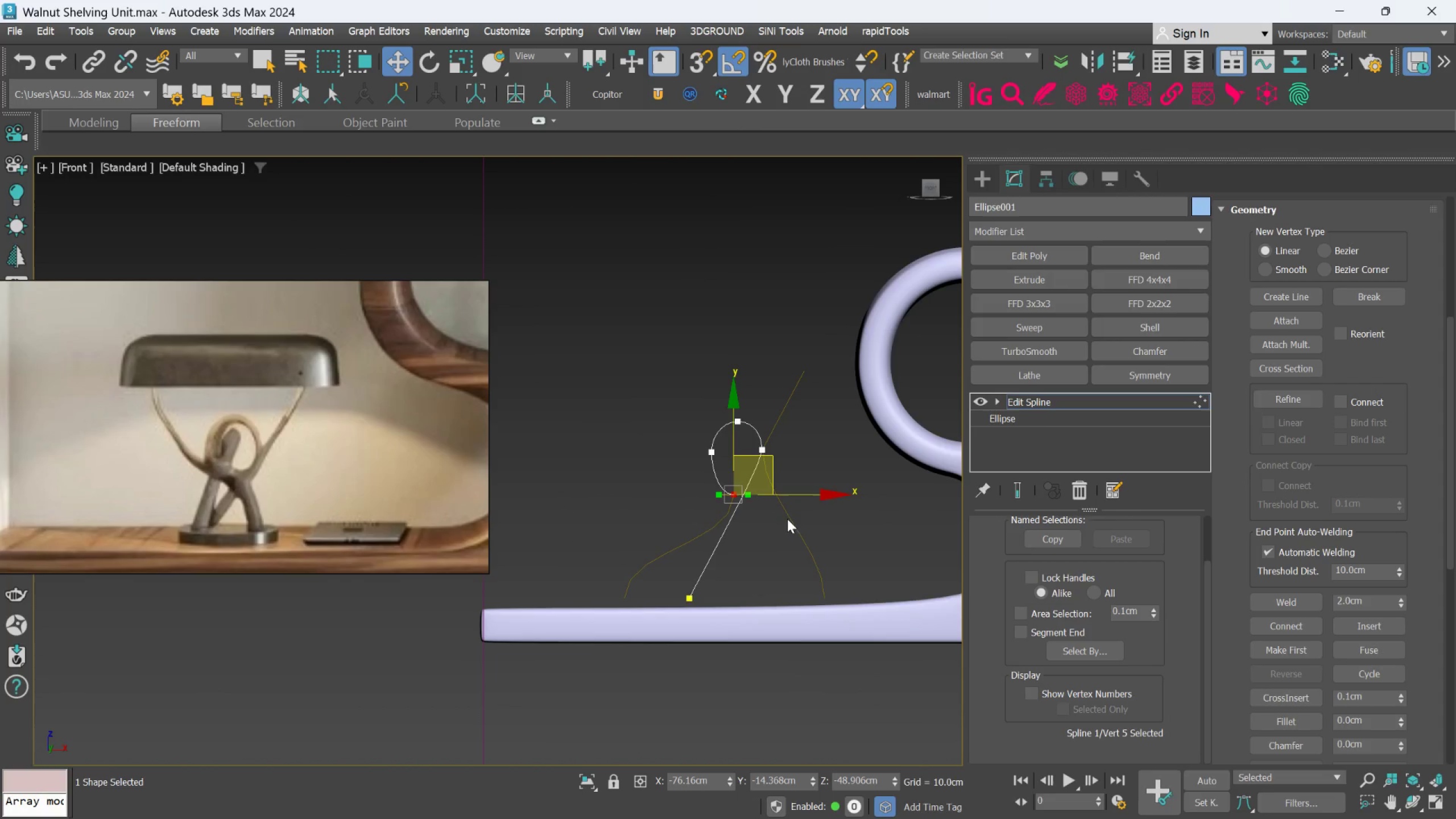 
hold_key(key=AltLeft, duration=1.43)
 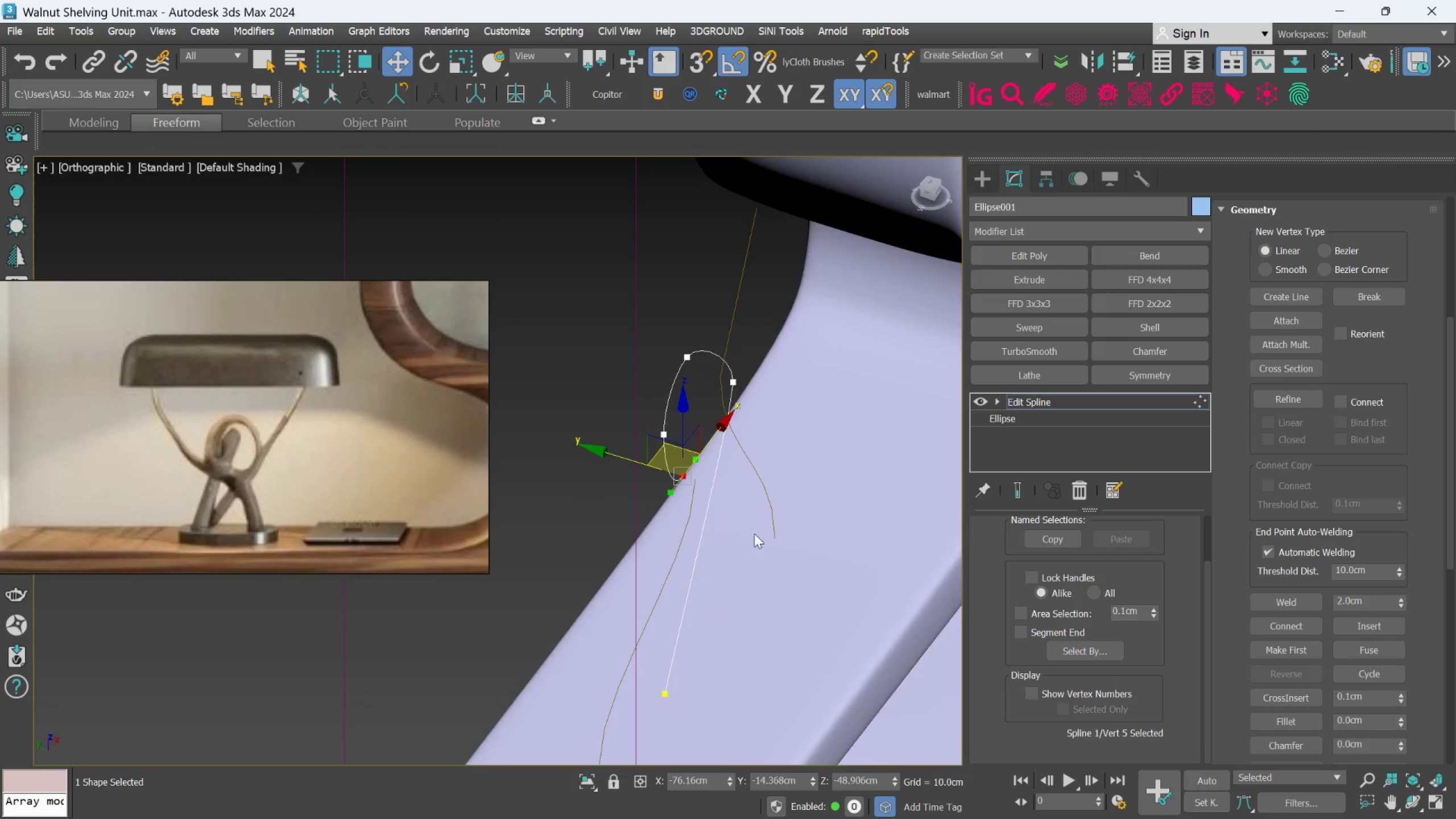 
scroll: coordinate [784, 513], scroll_direction: up, amount: 2.0
 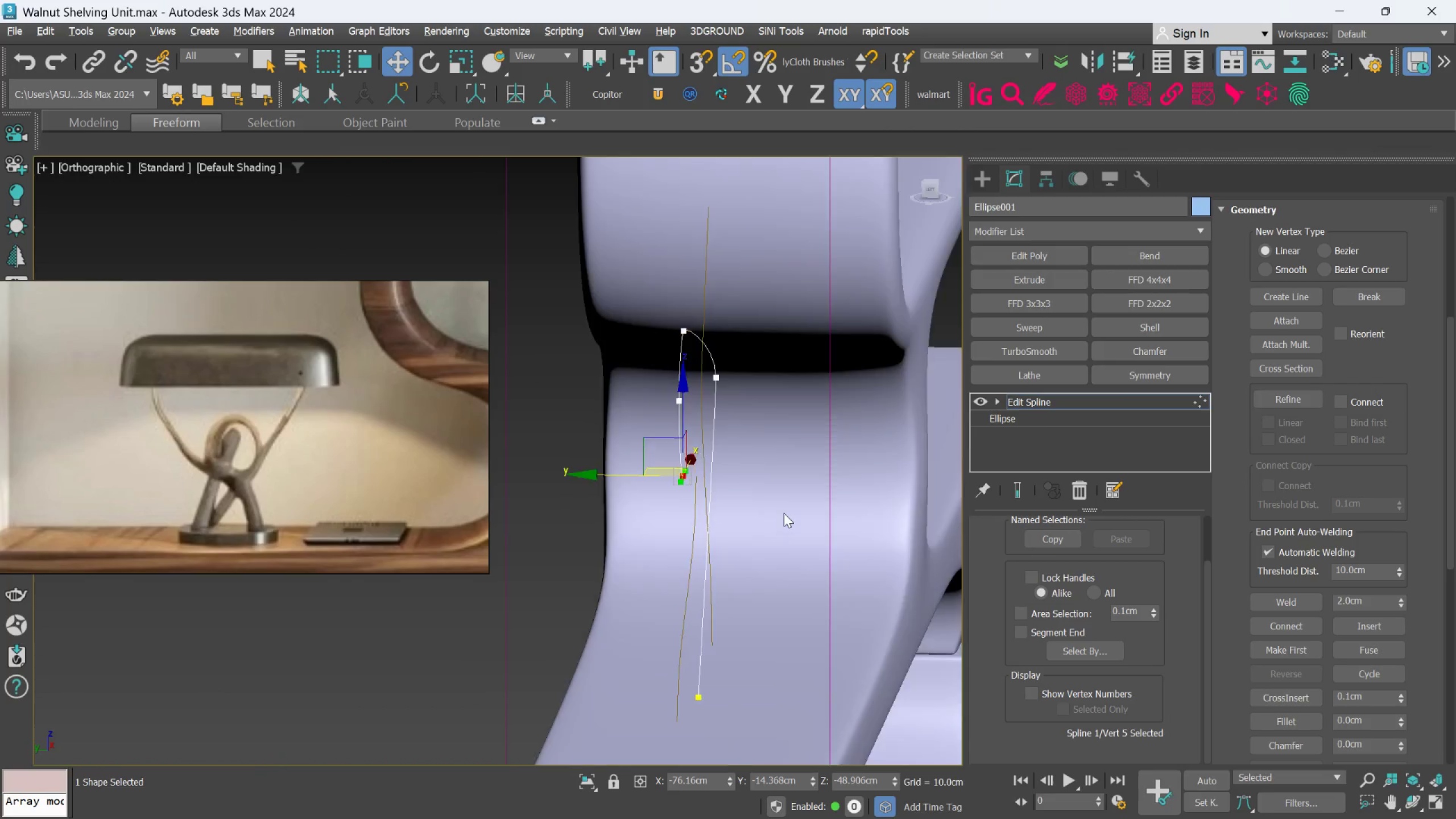 
hold_key(key=AltLeft, duration=0.34)
 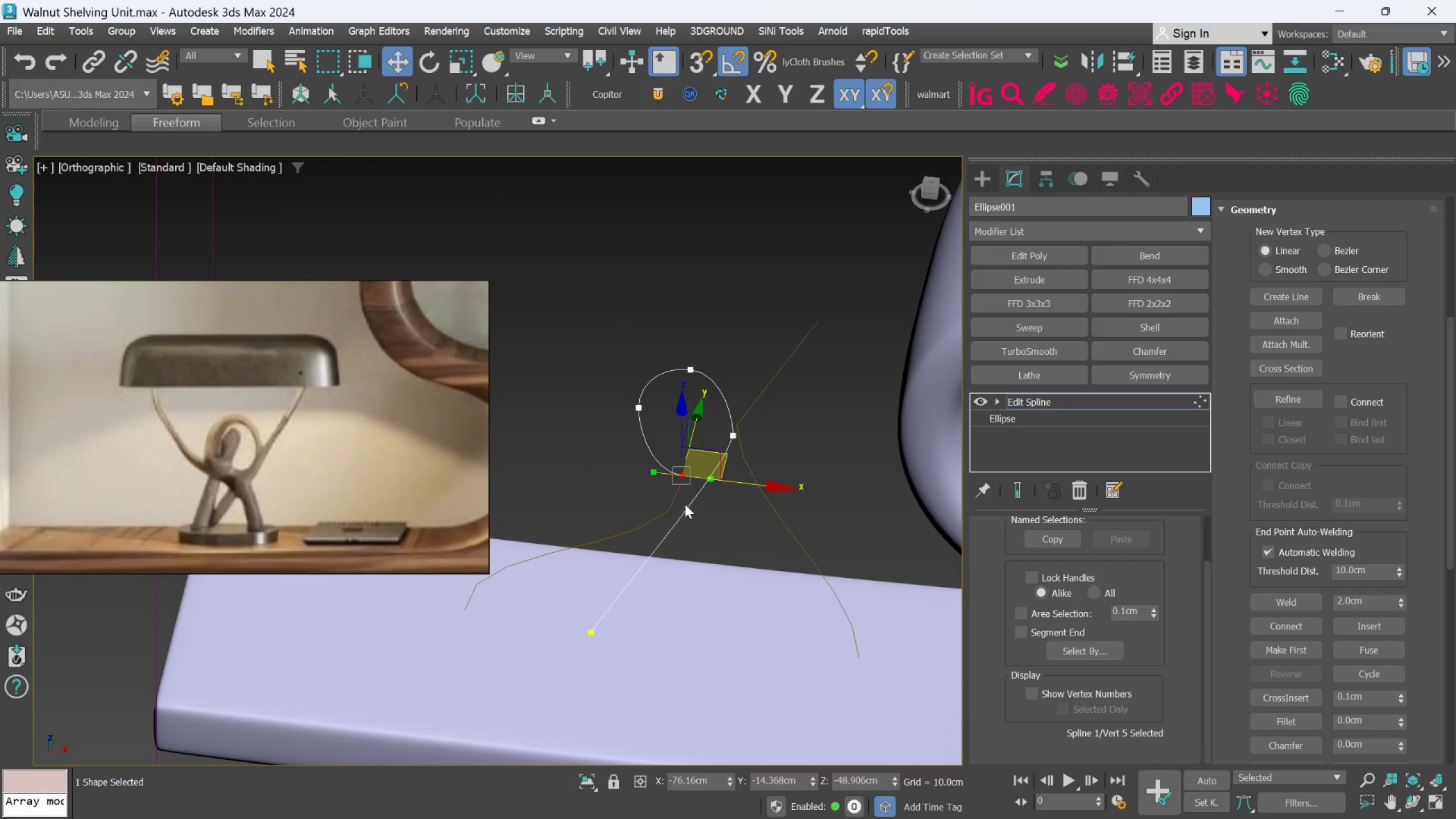 
hold_key(key=AltLeft, duration=0.52)
 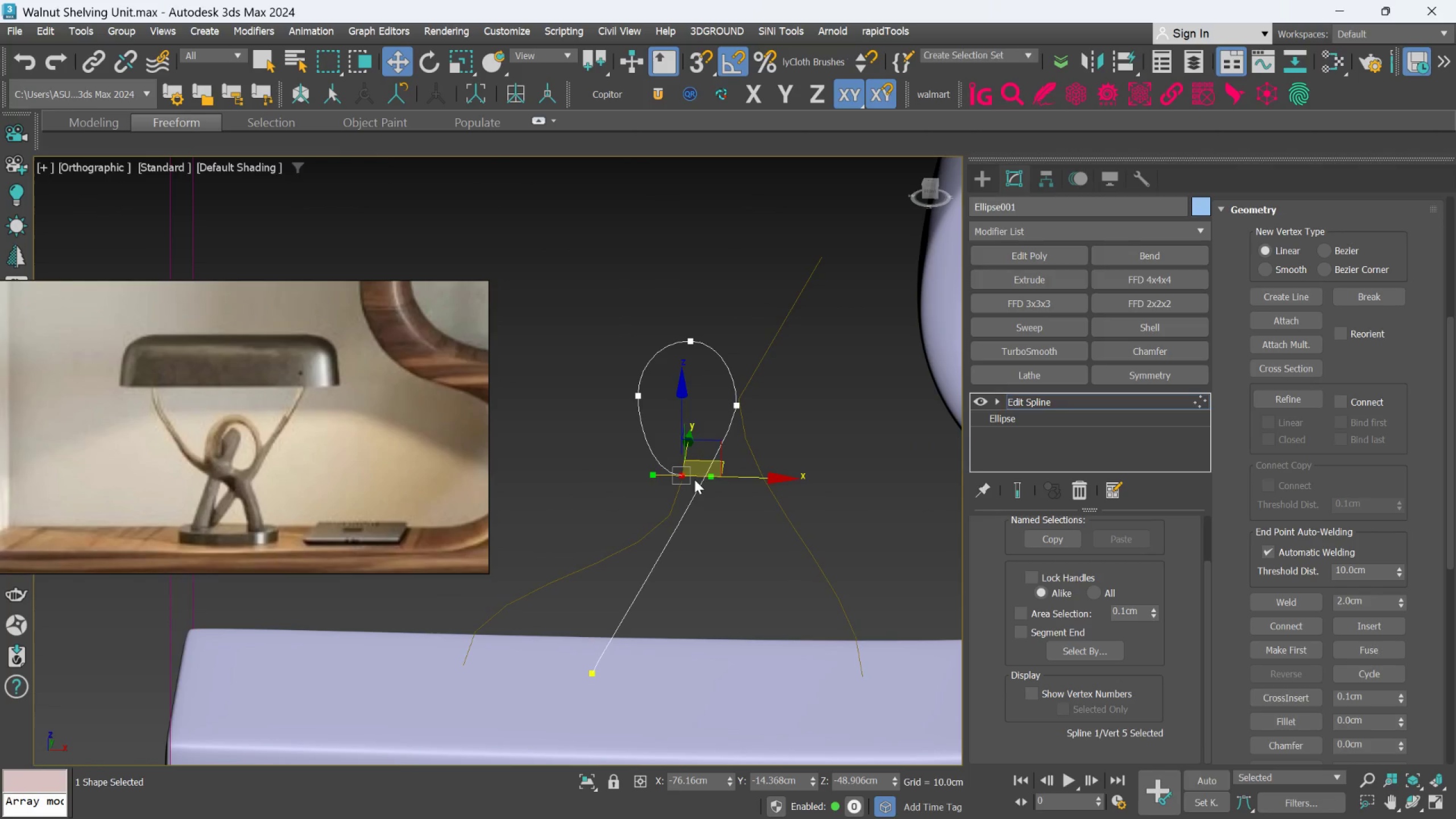 
key(F)
 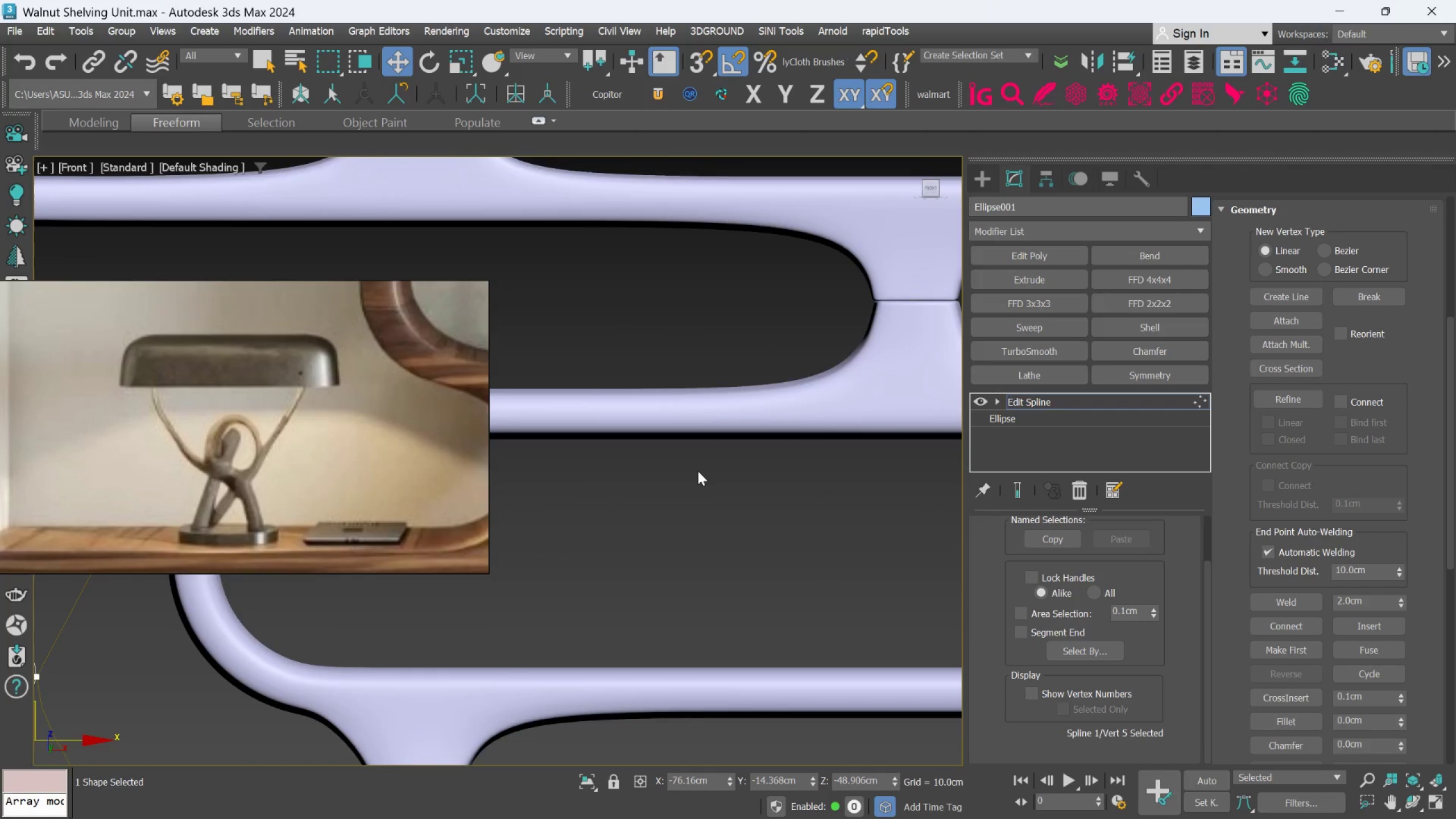 
scroll: coordinate [698, 470], scroll_direction: down, amount: 4.0
 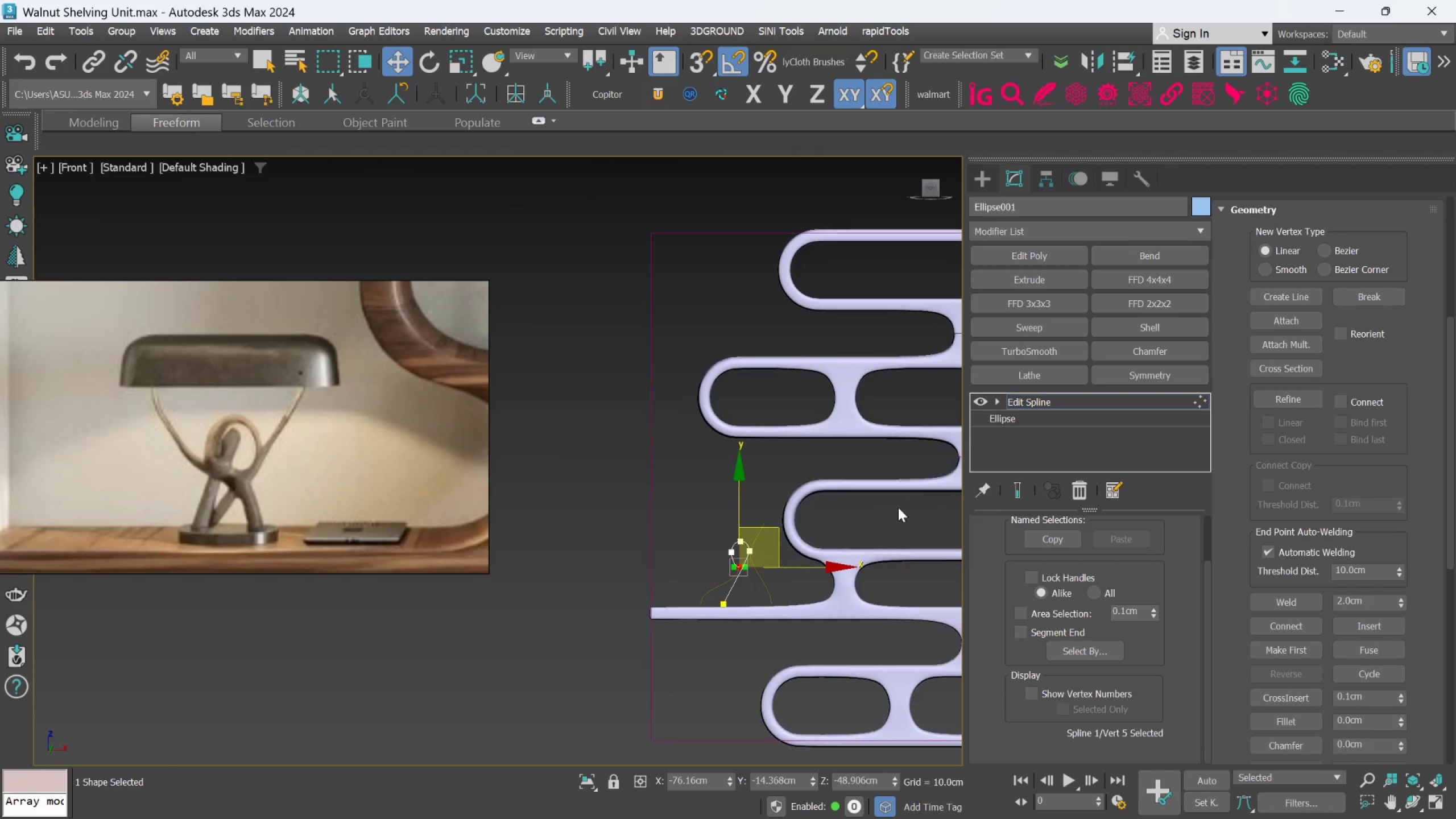 
scroll: coordinate [702, 551], scroll_direction: up, amount: 6.0
 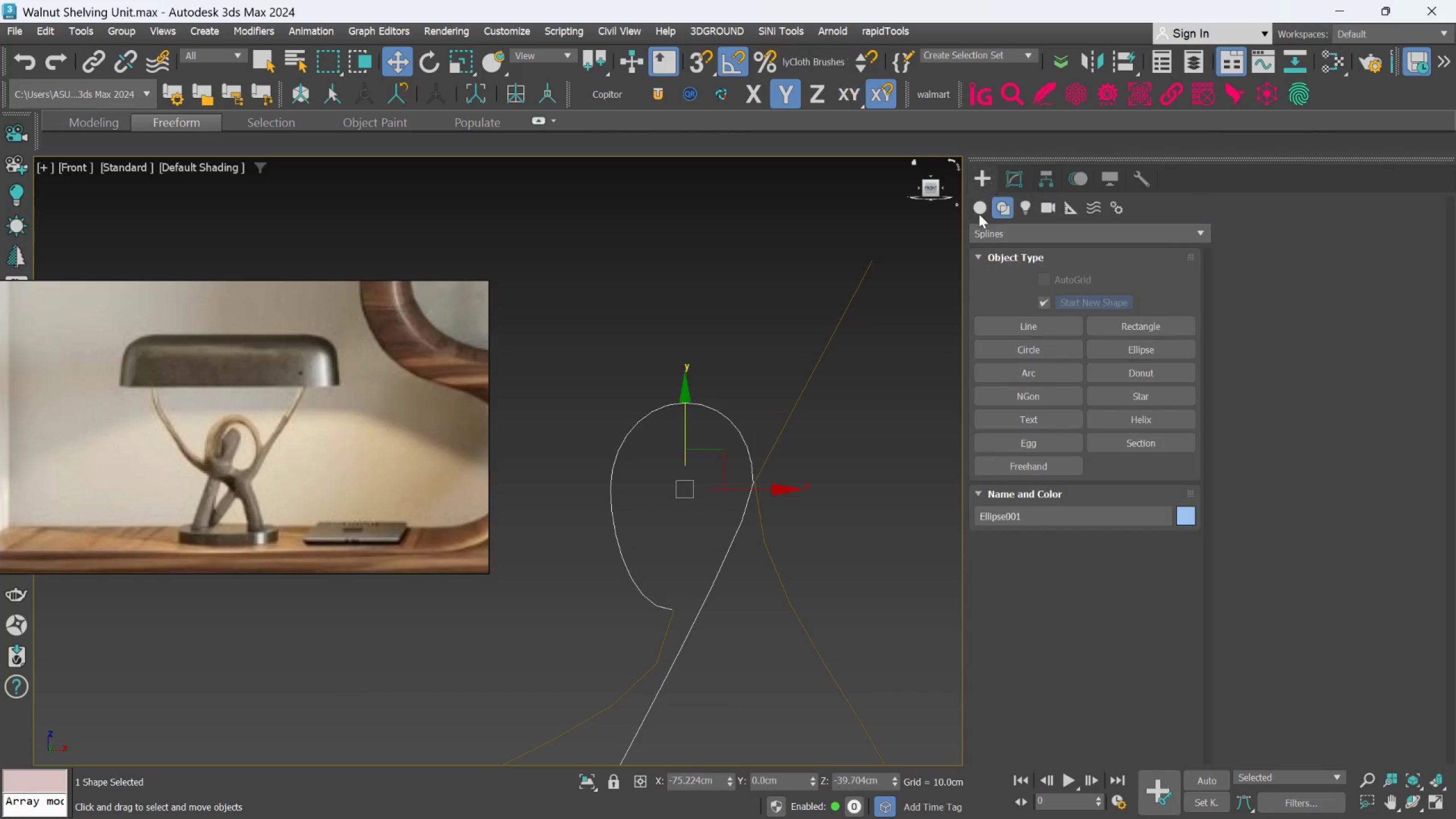 
left_click([825, 353])
 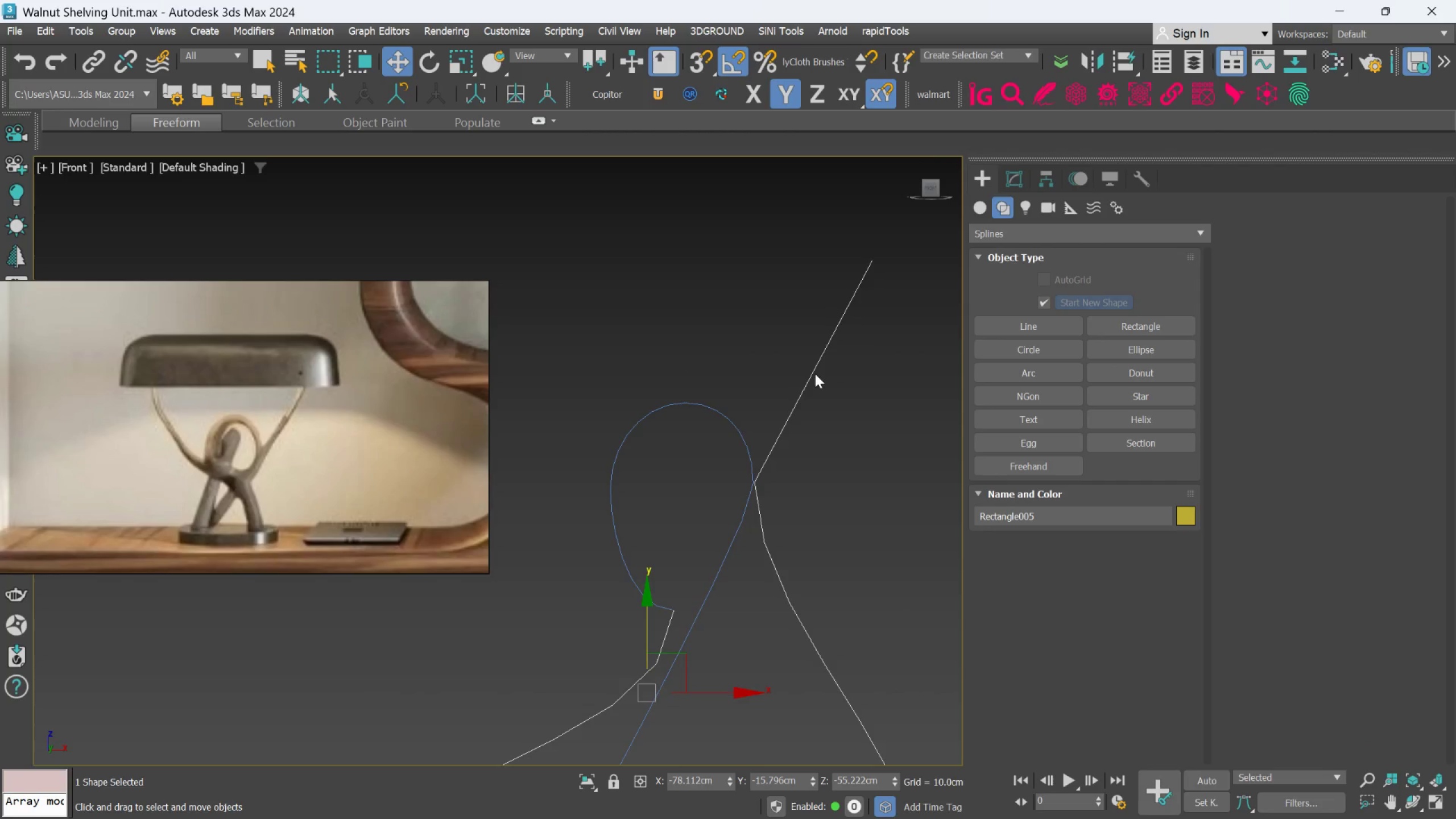 
scroll: coordinate [816, 390], scroll_direction: down, amount: 2.0
 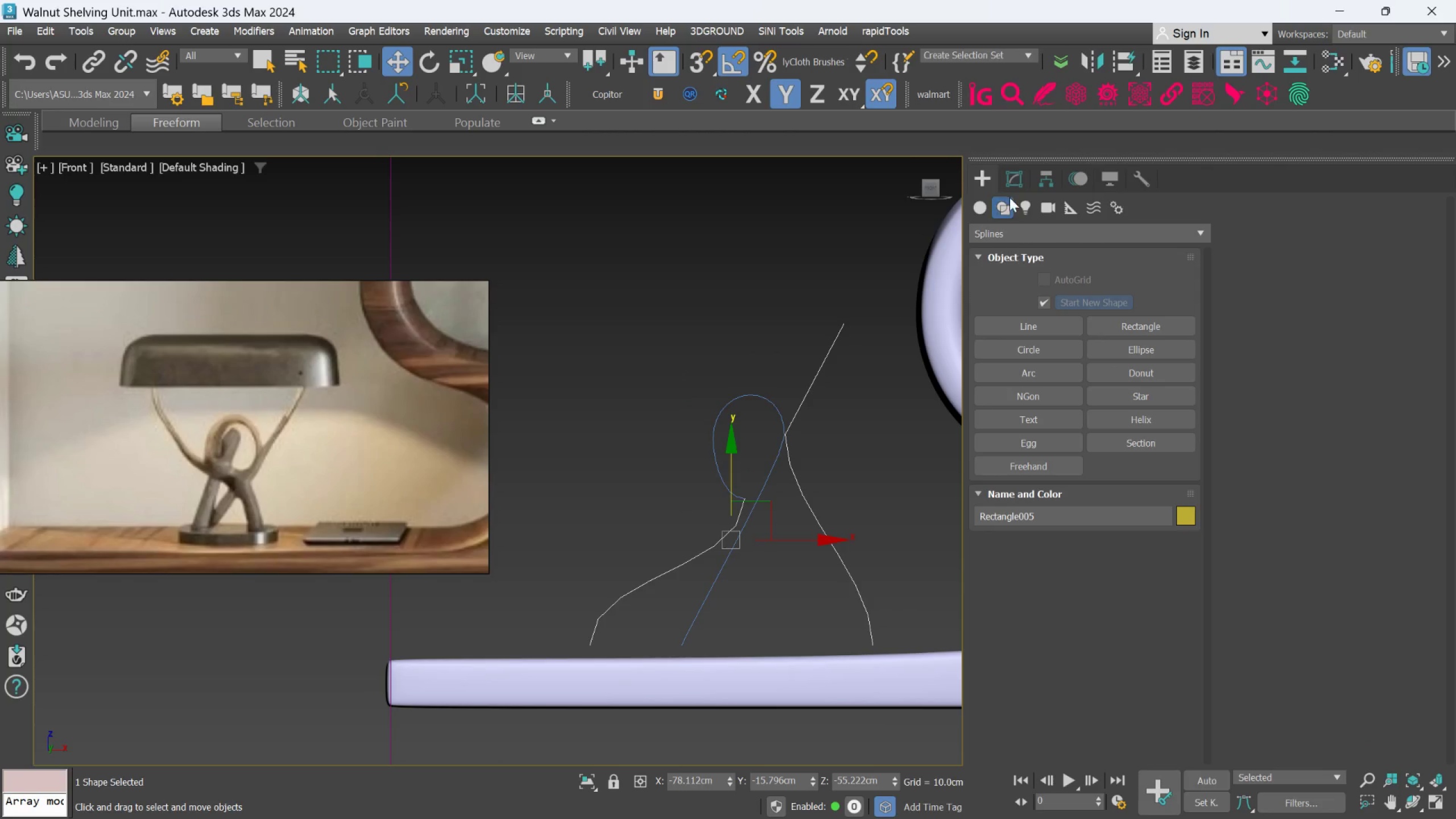 
left_click([1010, 187])
 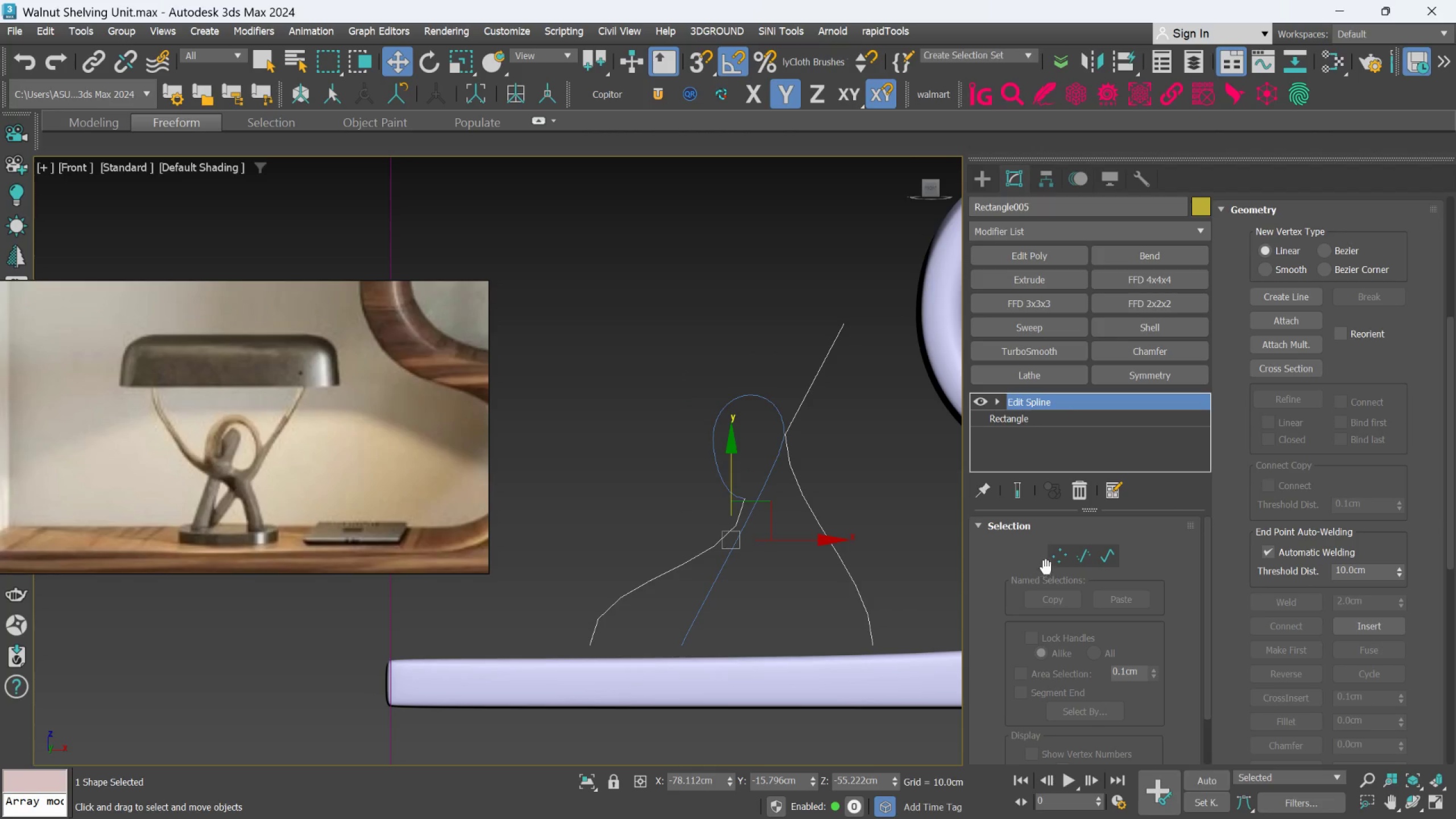 
left_click([1054, 555])
 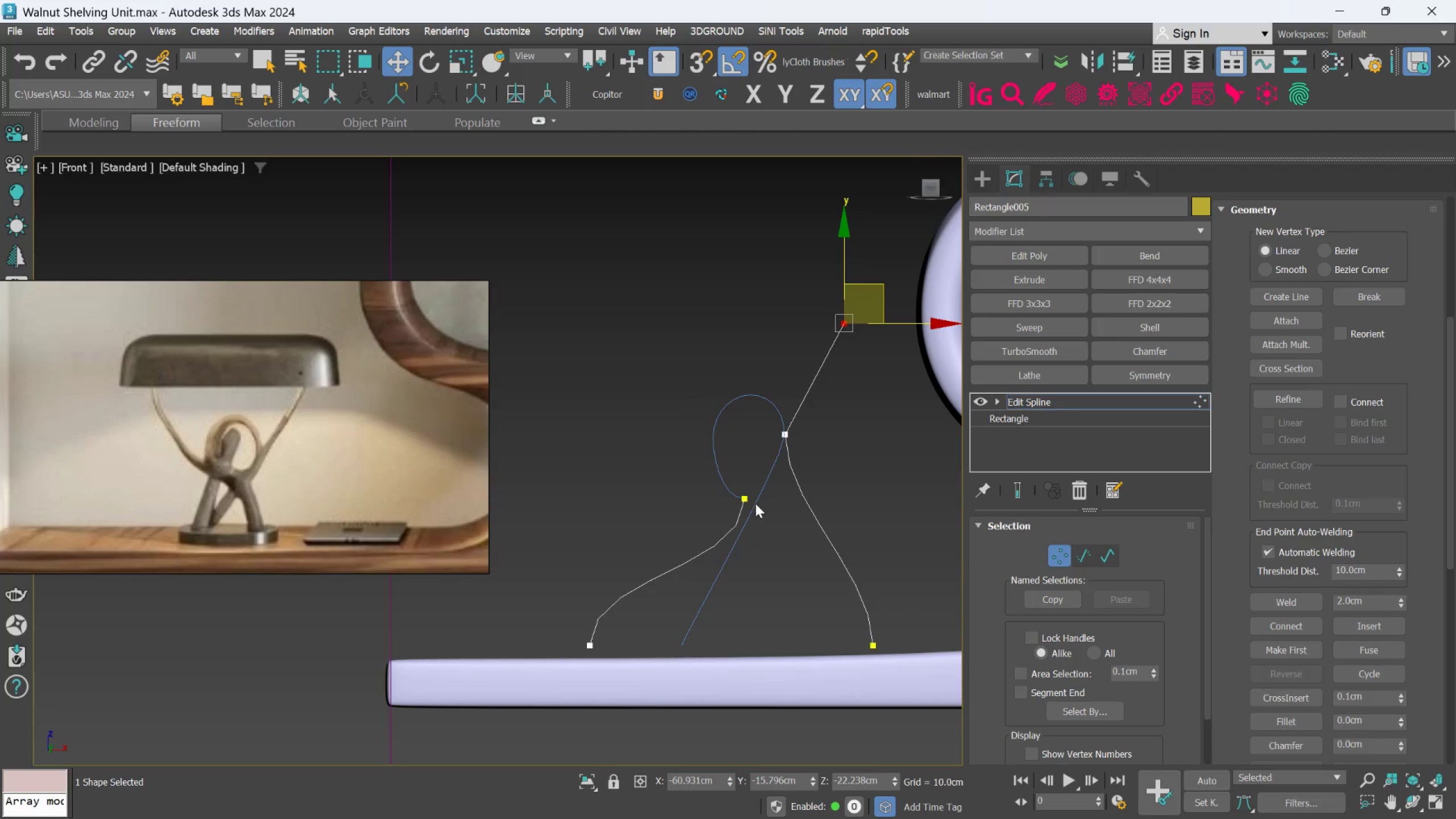 
left_click([743, 494])
 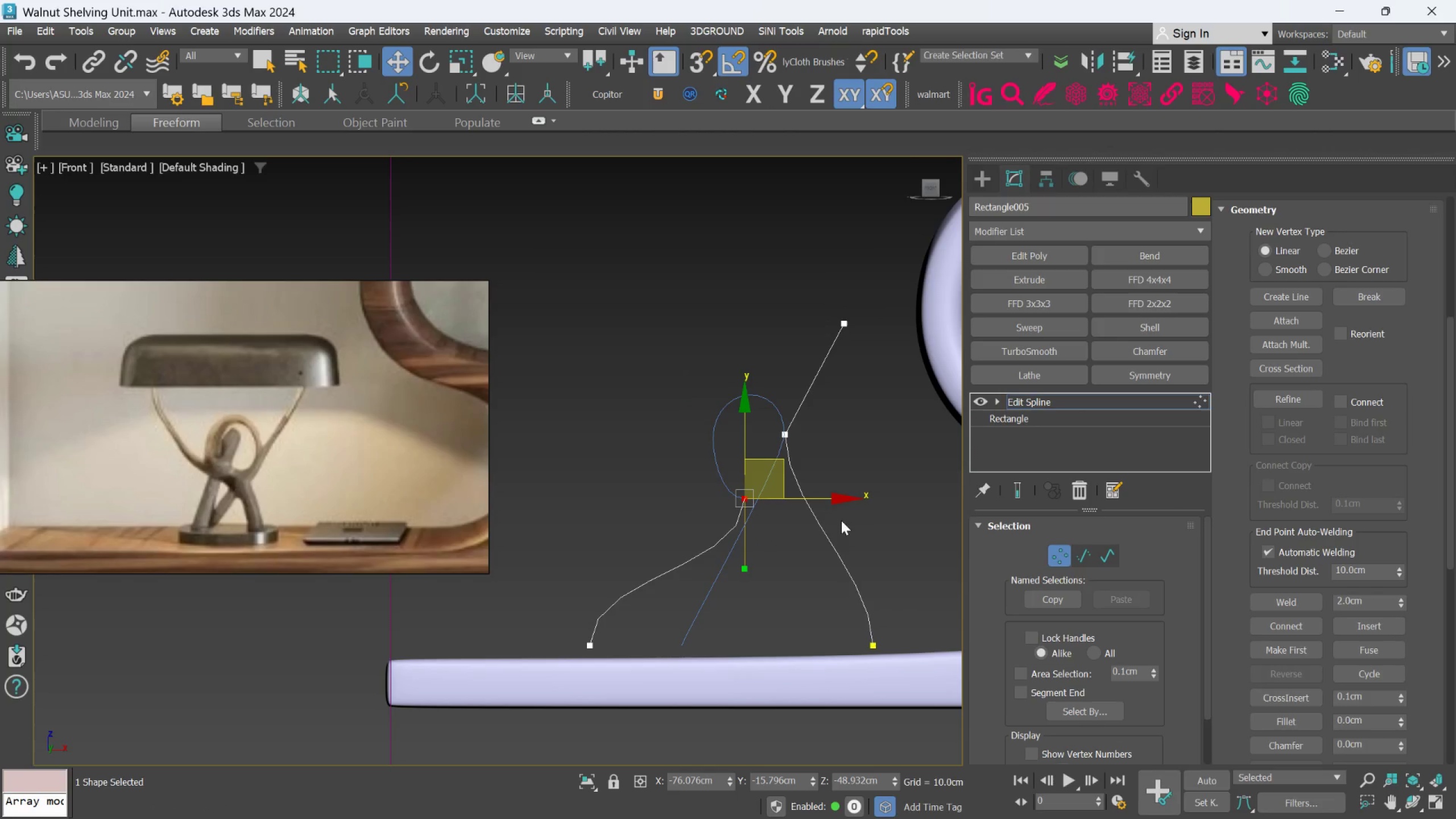 
key(Shift+ShiftLeft)
 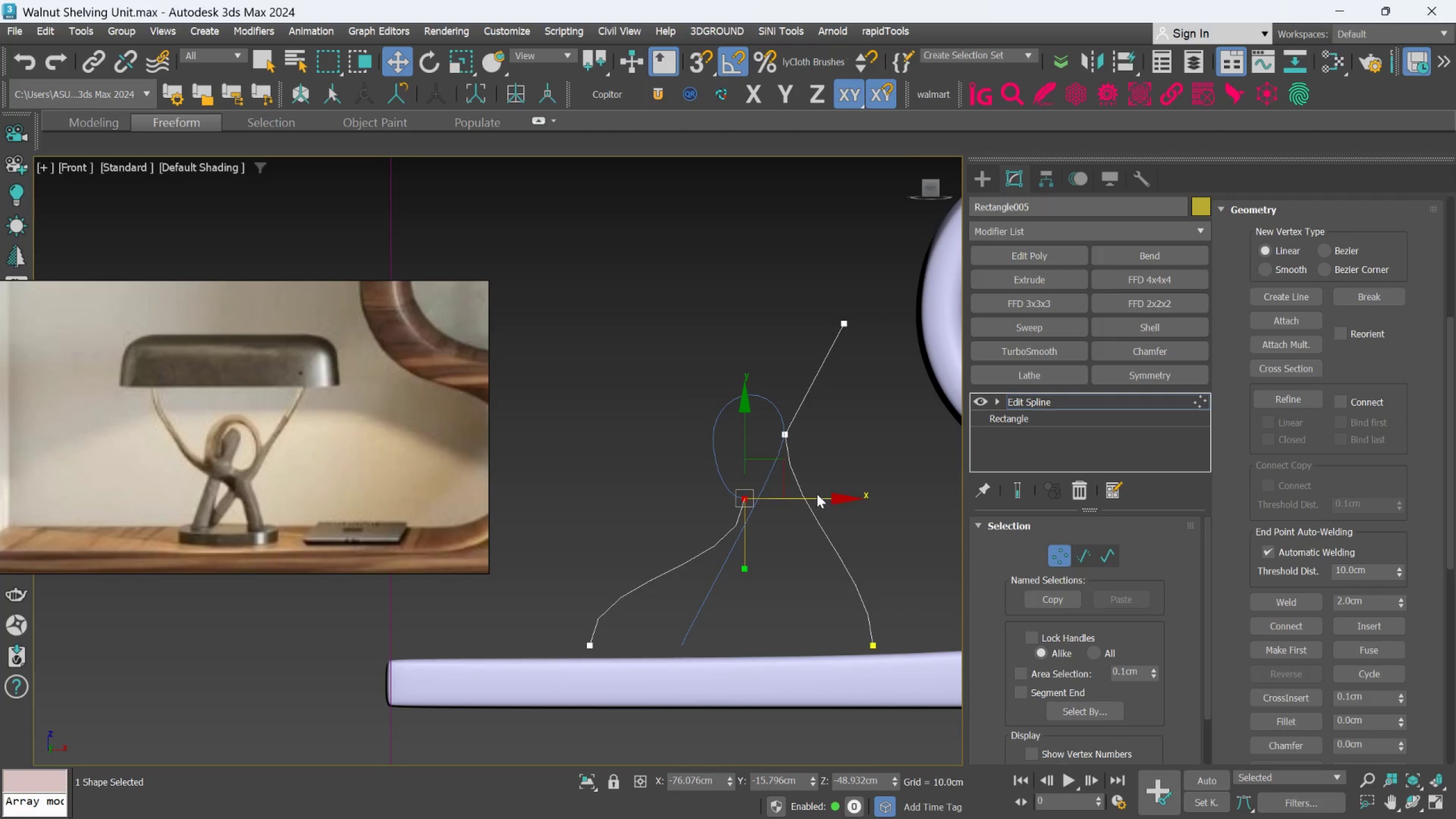 
key(Shift+ShiftLeft)
 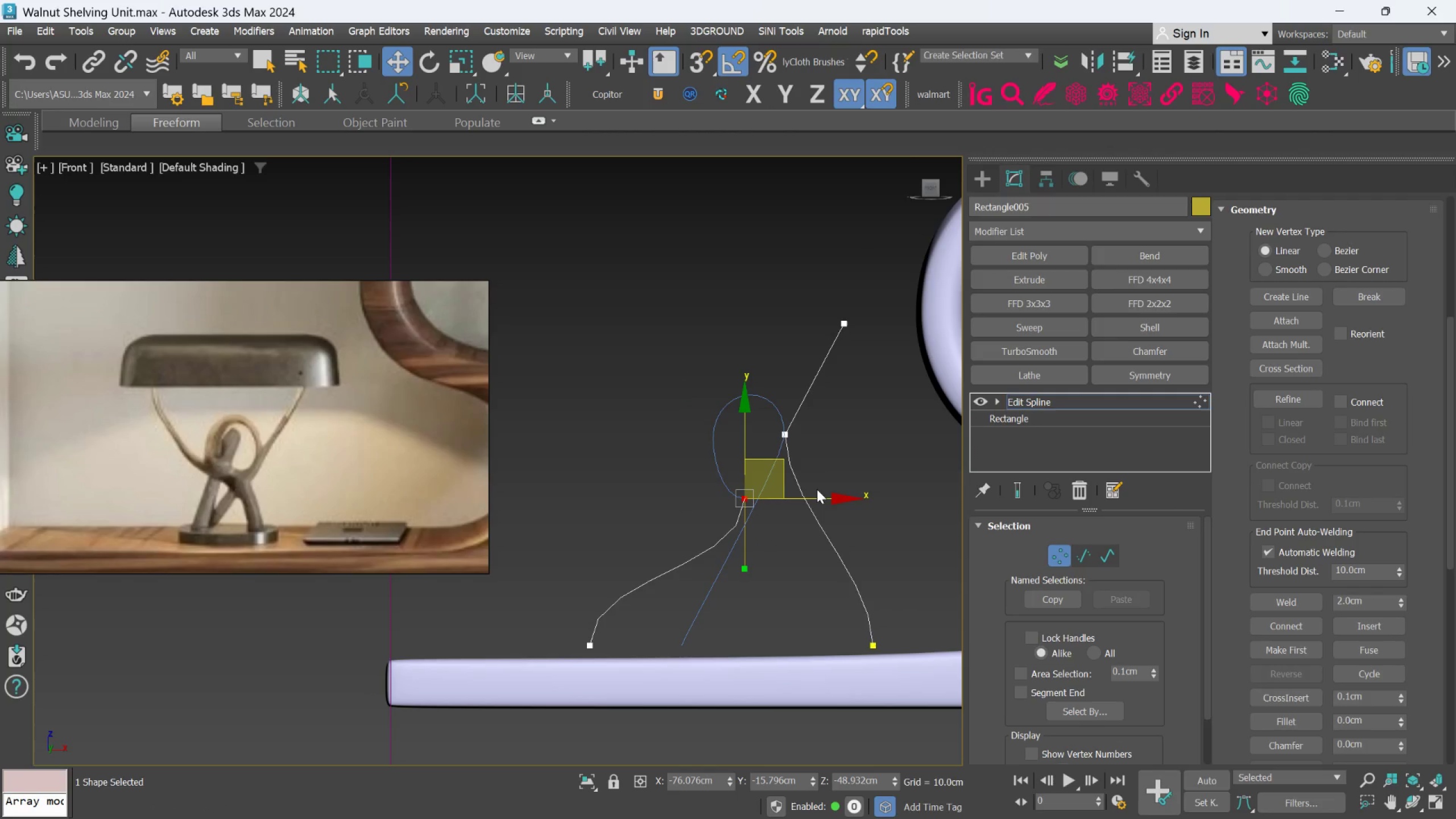 
hold_key(key=ShiftLeft, duration=3.79)
left_click_drag(start_coordinate=[782, 462], to_coordinate=[717, 395])
 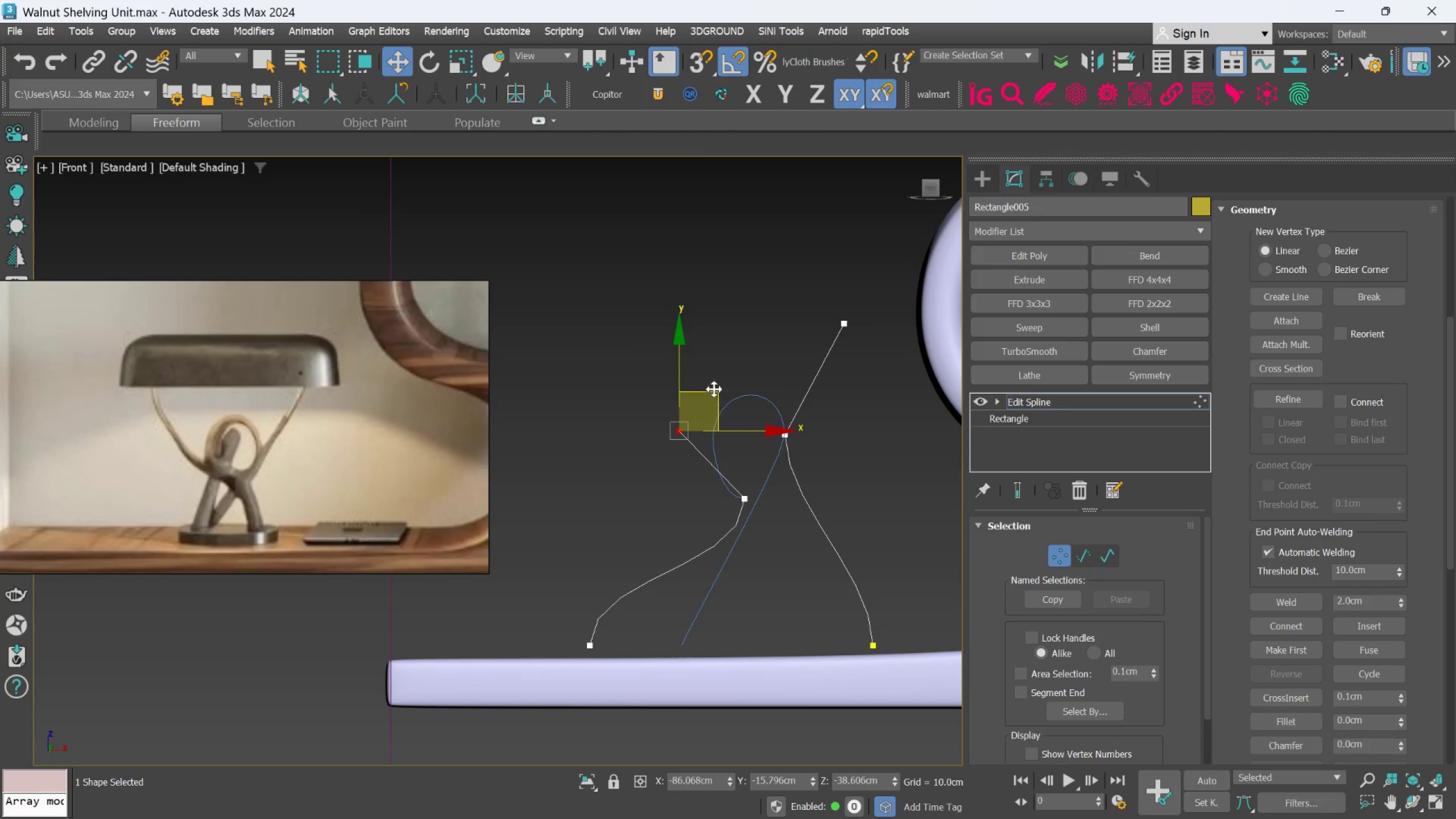 
hold_key(key=ShiftLeft, duration=2.77)
left_click_drag(start_coordinate=[680, 346], to_coordinate=[668, 305])
 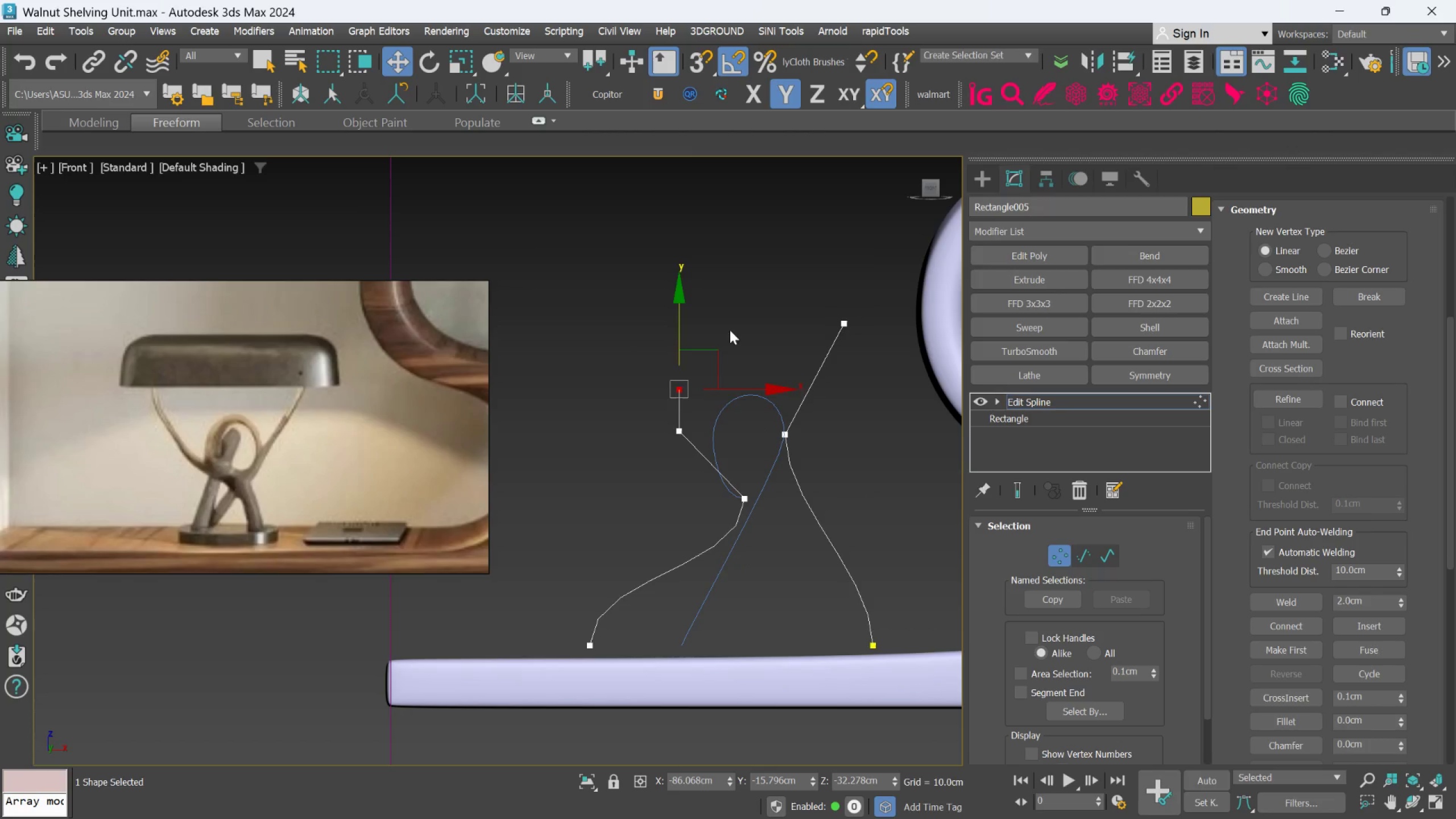 
left_click_drag(start_coordinate=[717, 351], to_coordinate=[670, 299])
 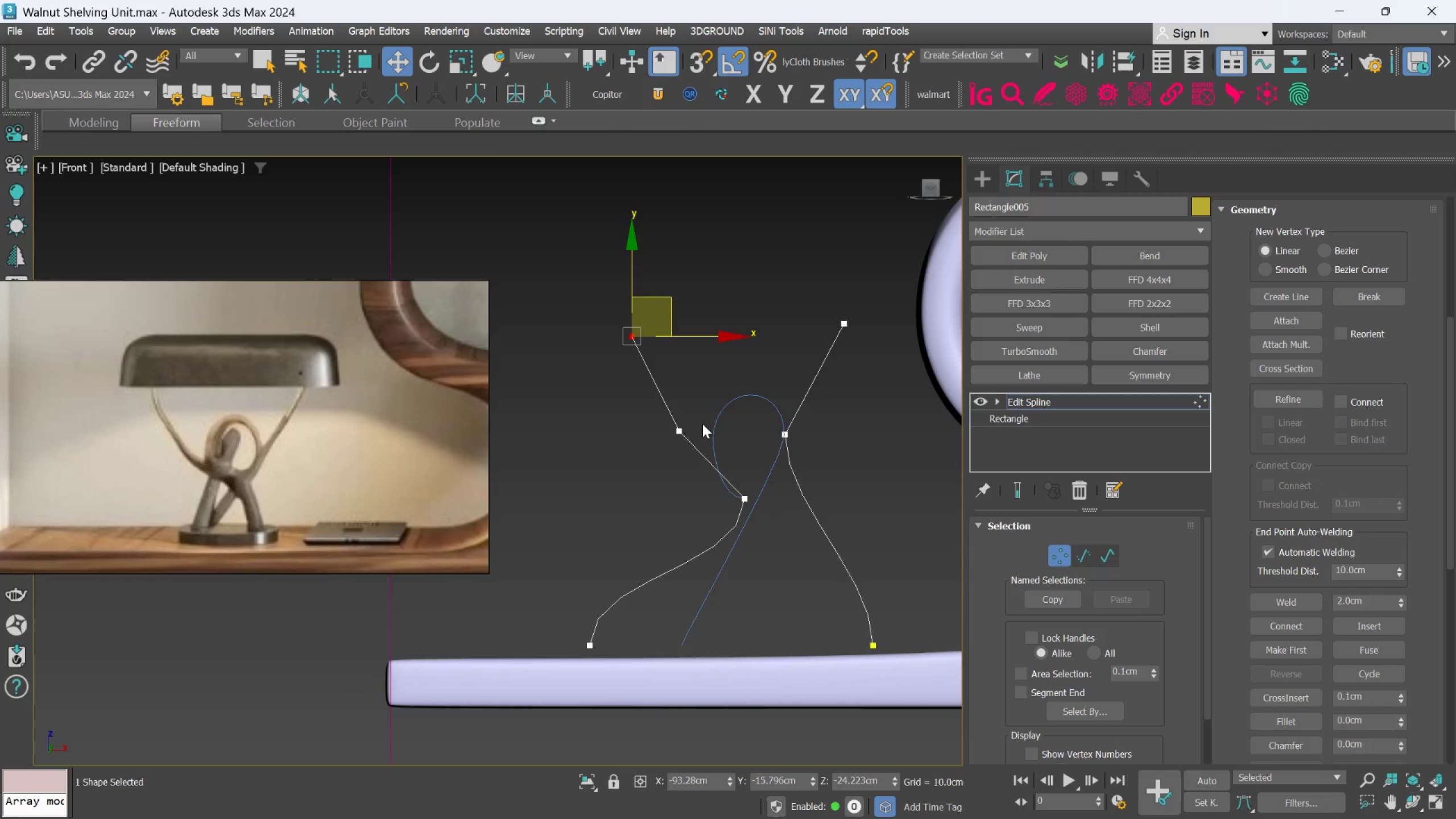 
scroll: coordinate [702, 424], scroll_direction: up, amount: 1.0
 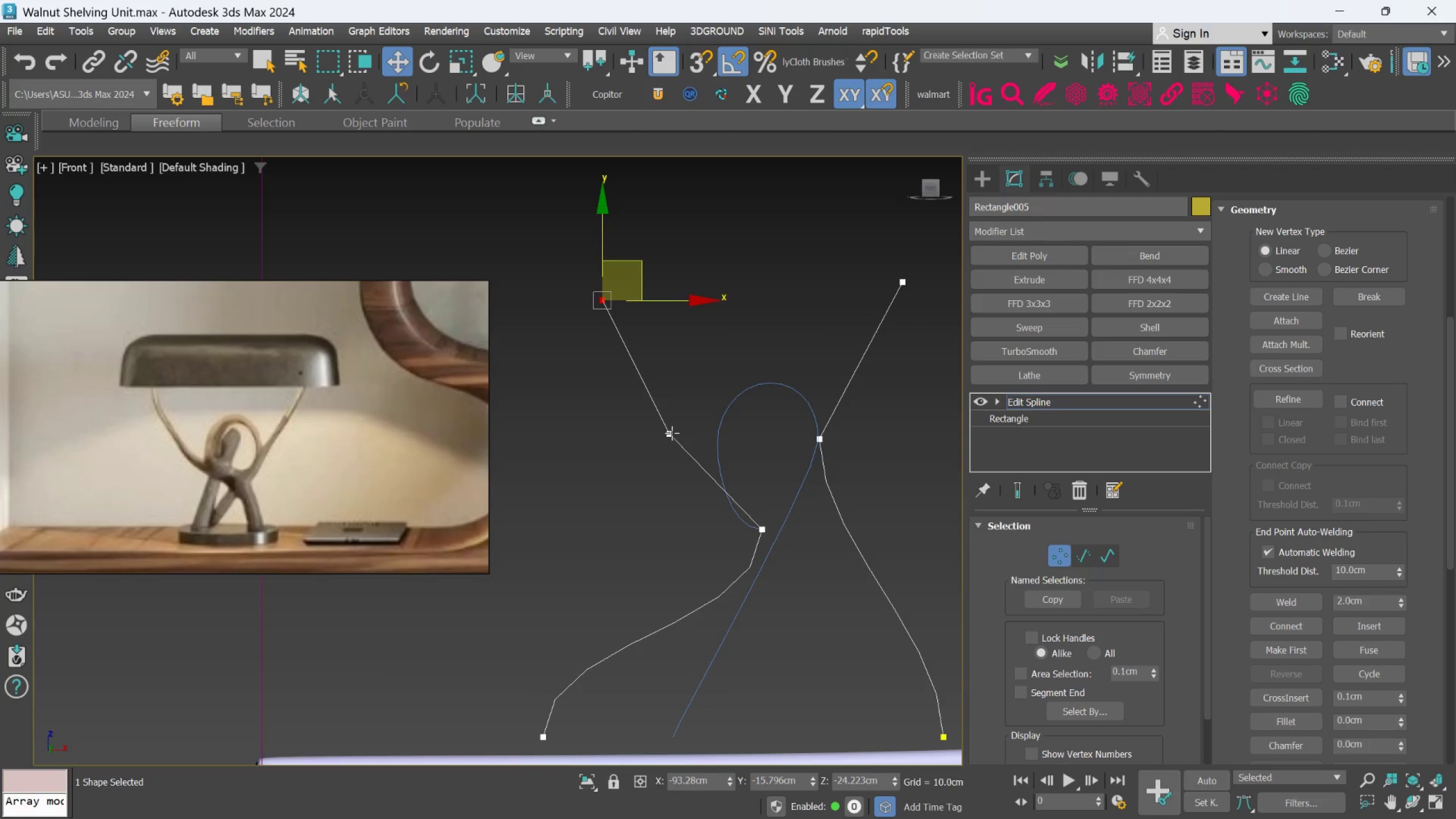 
left_click([671, 433])
 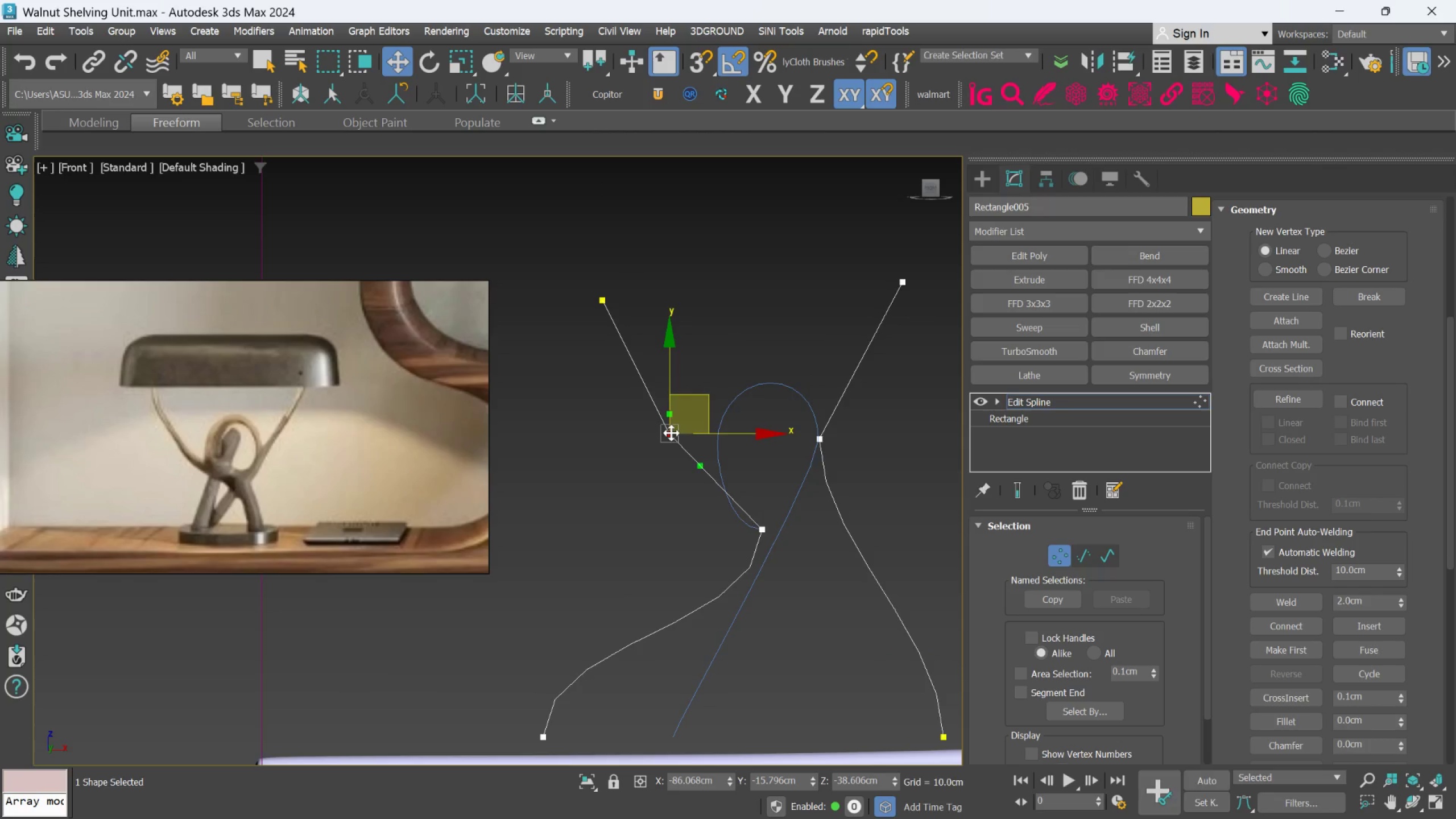 
right_click([671, 433])
 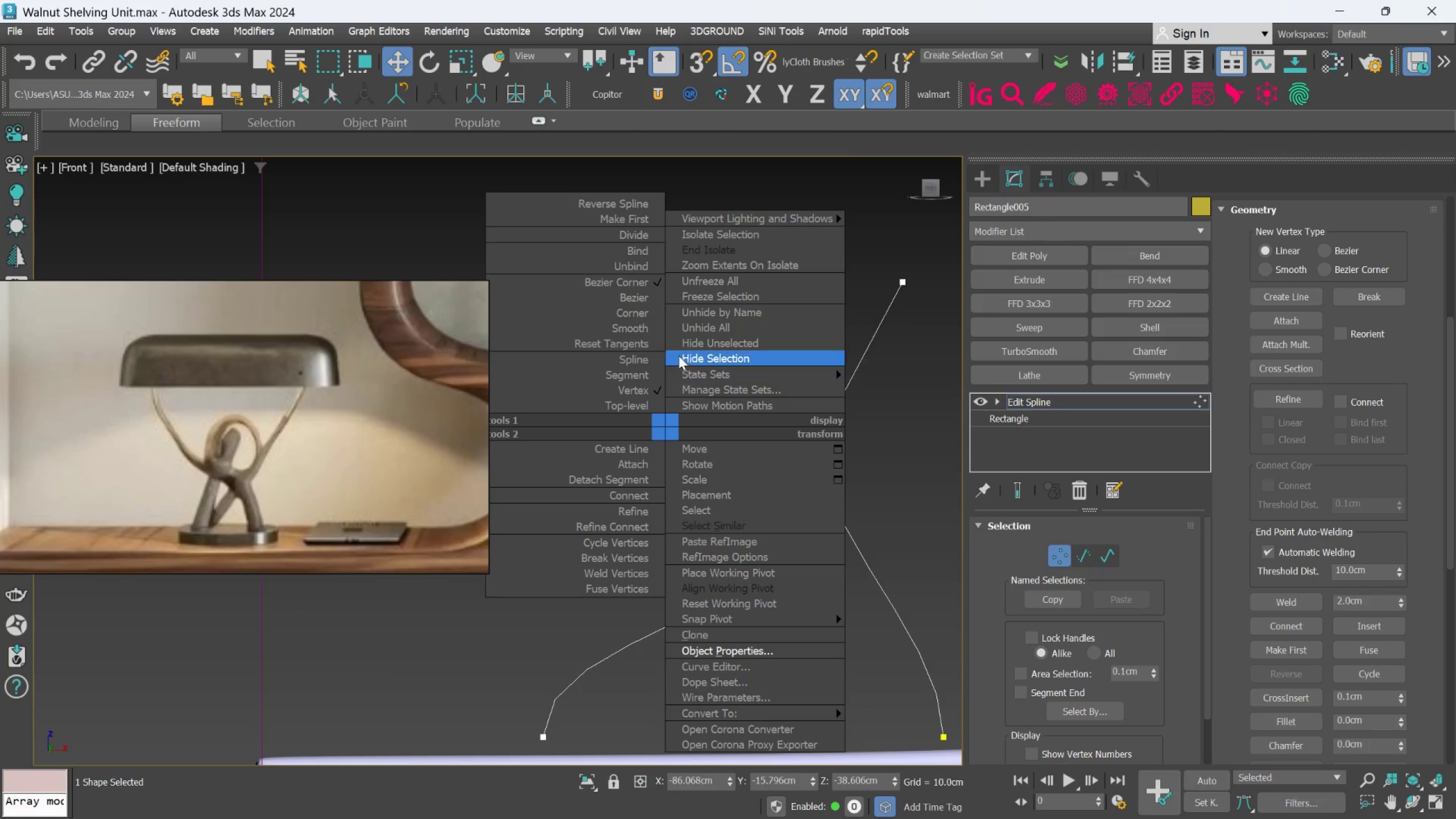 
left_click([606, 325])
 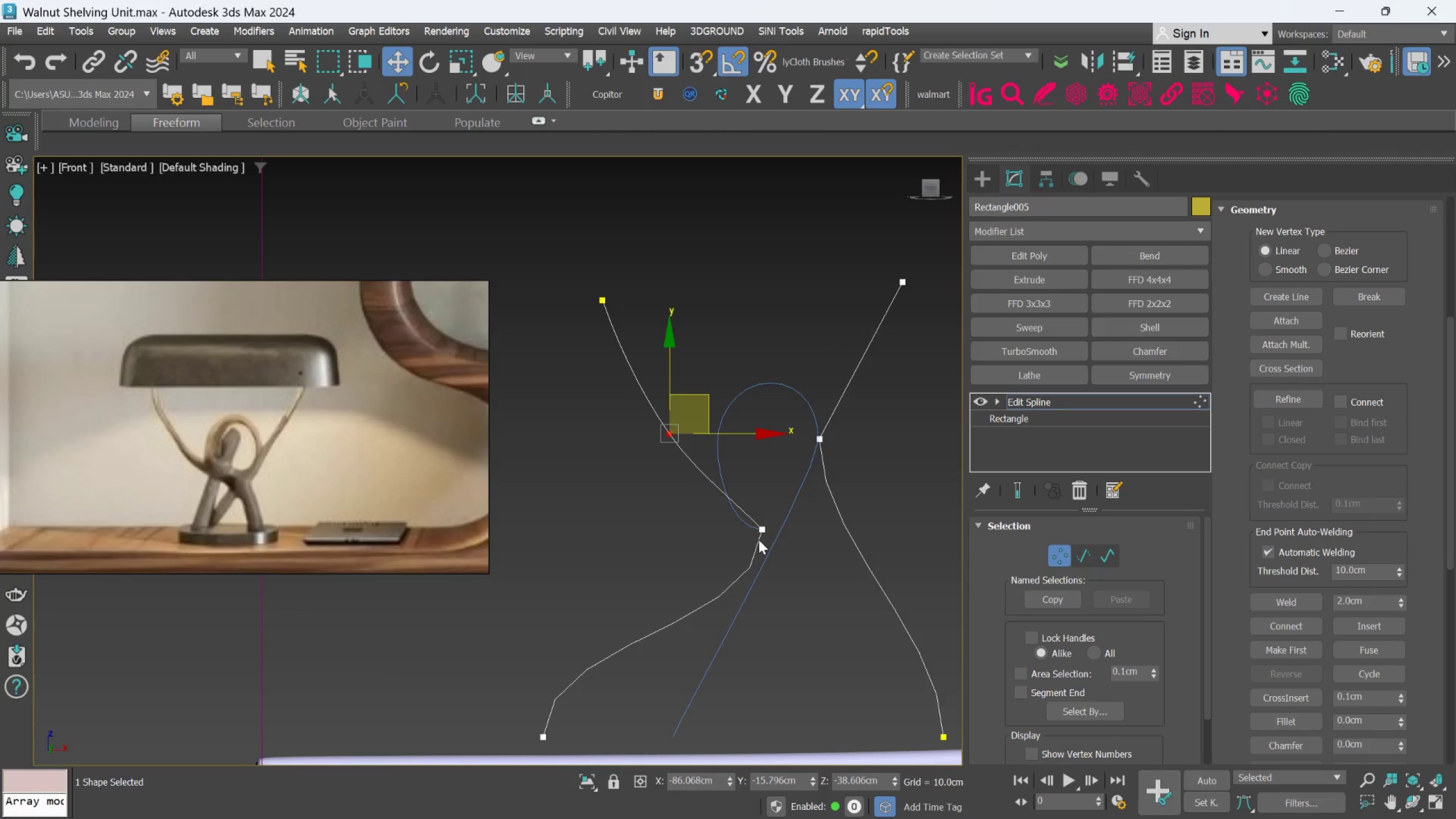 
scroll: coordinate [765, 532], scroll_direction: up, amount: 2.0
 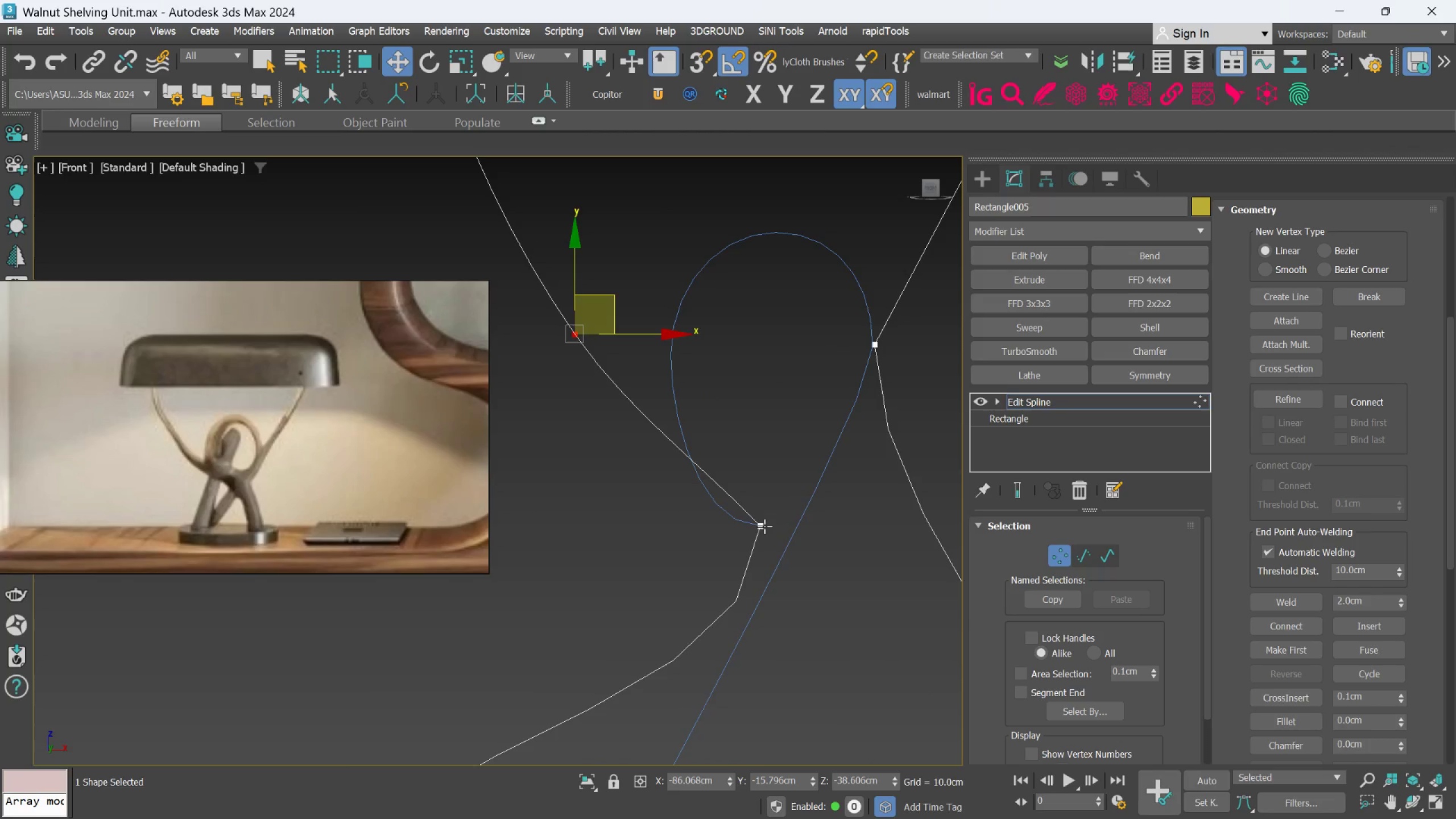 
left_click([764, 526])
 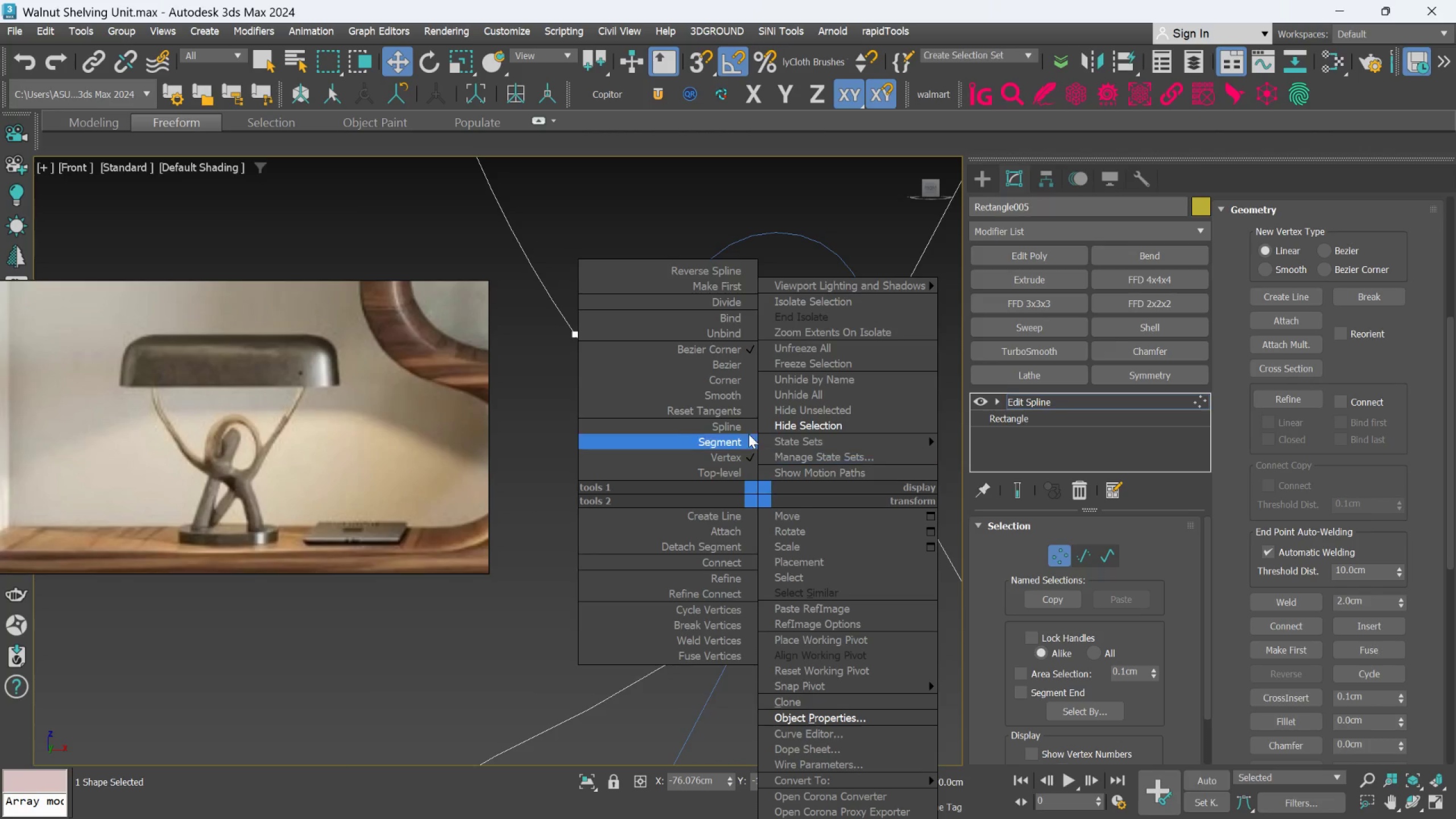 
left_click_drag(start_coordinate=[730, 394], to_coordinate=[730, 419])
 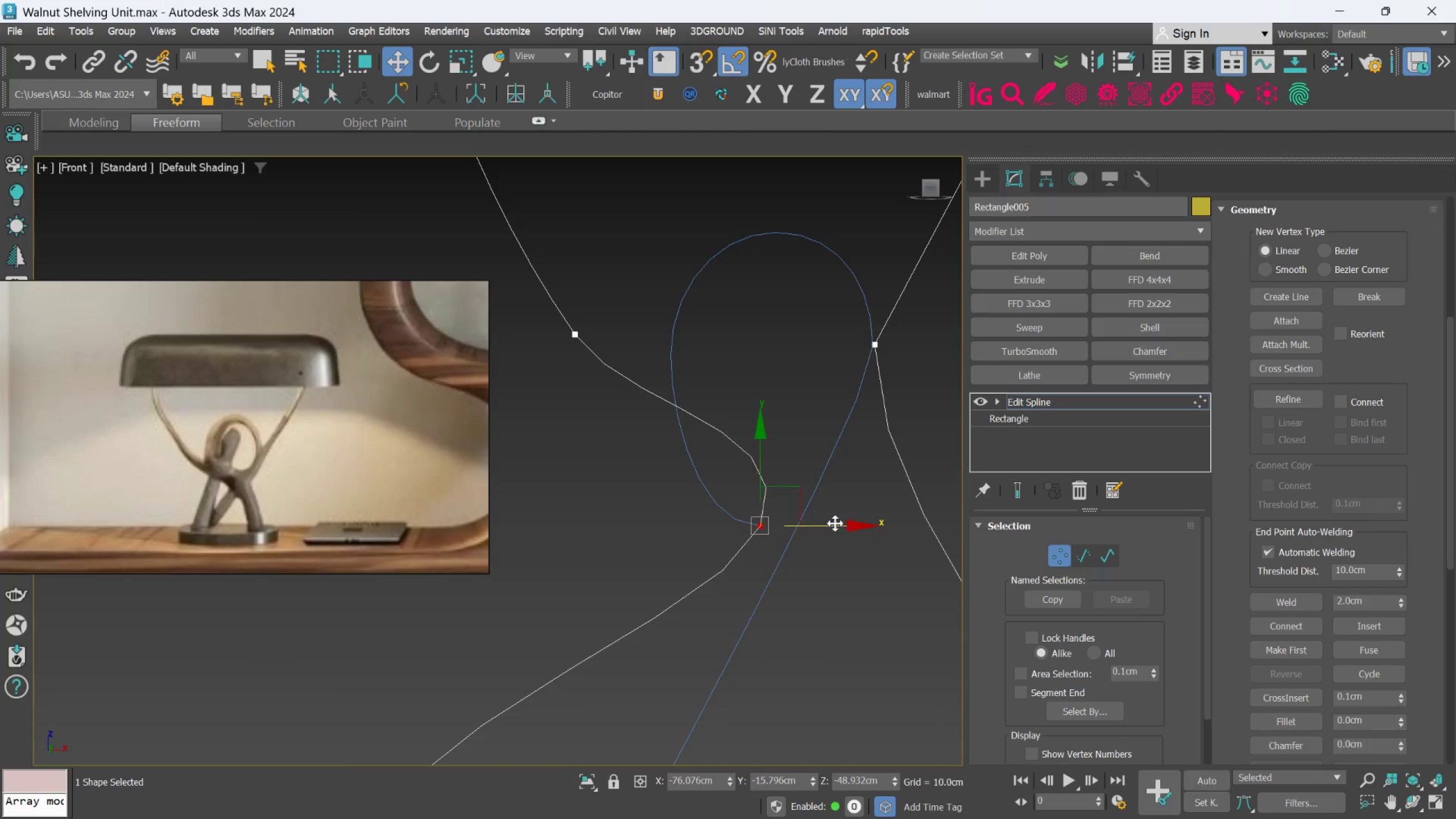 
scroll: coordinate [832, 539], scroll_direction: down, amount: 4.0
 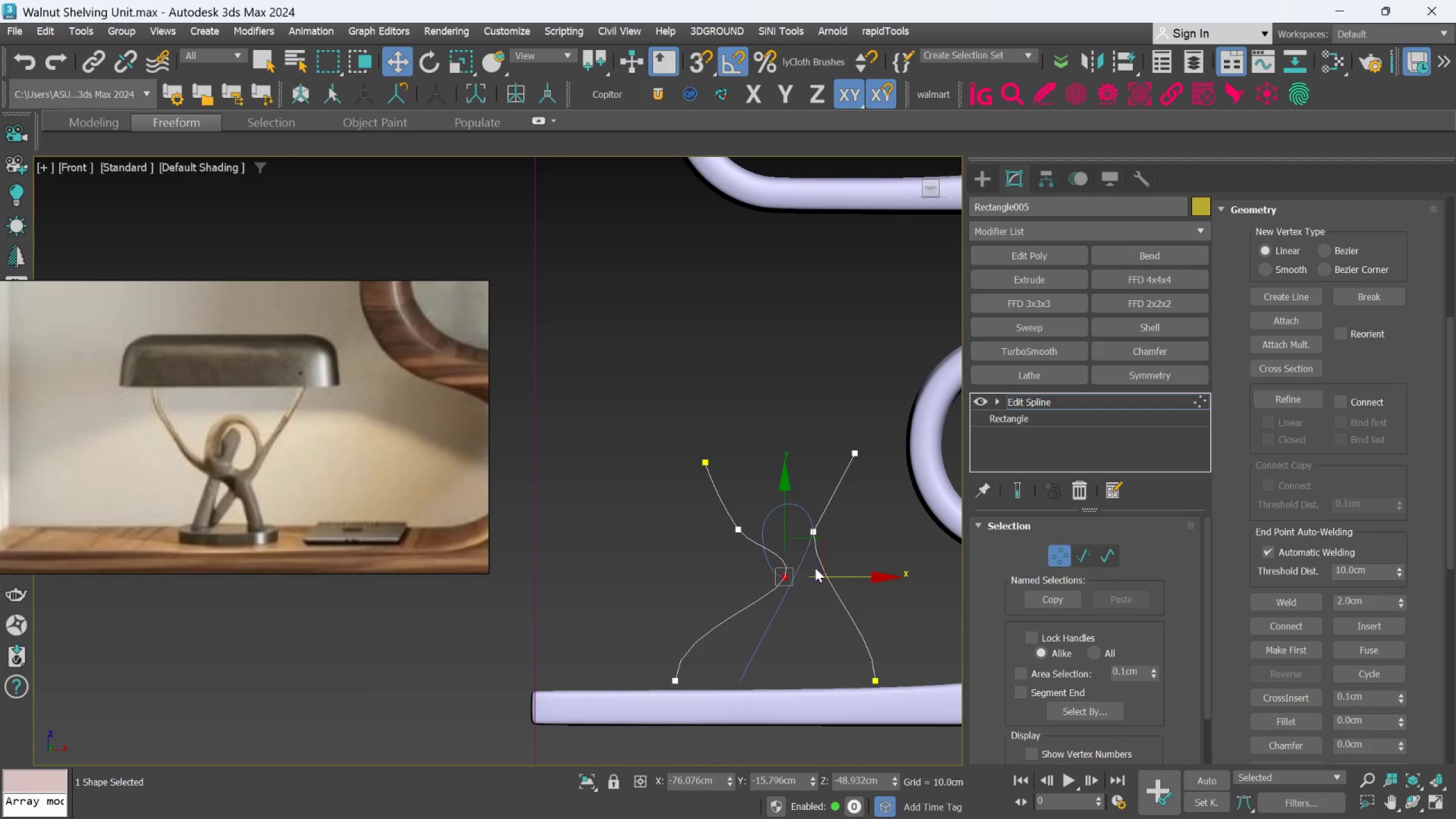 
scroll: coordinate [842, 549], scroll_direction: up, amount: 2.0
 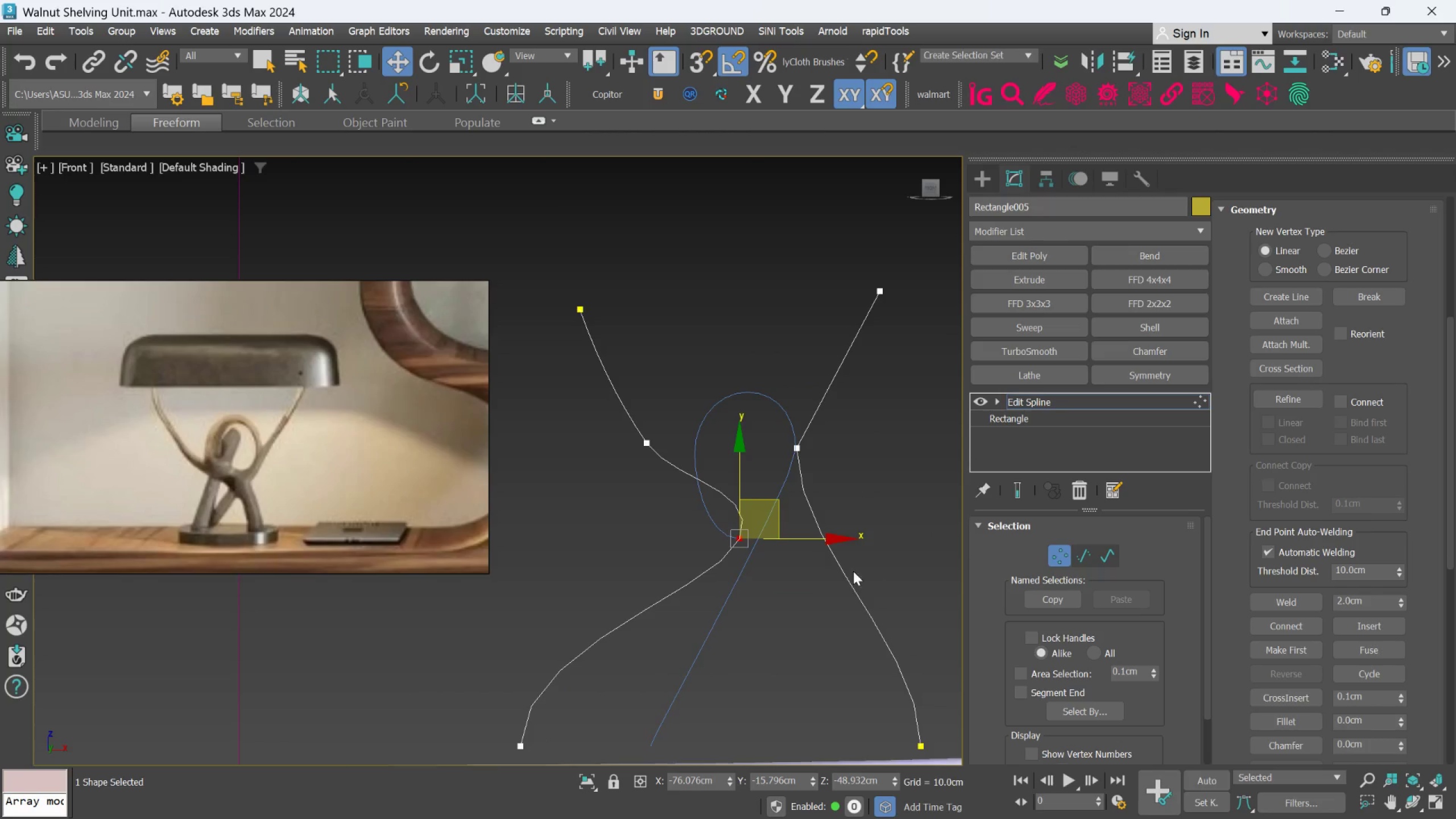 
middle_click([813, 606])
 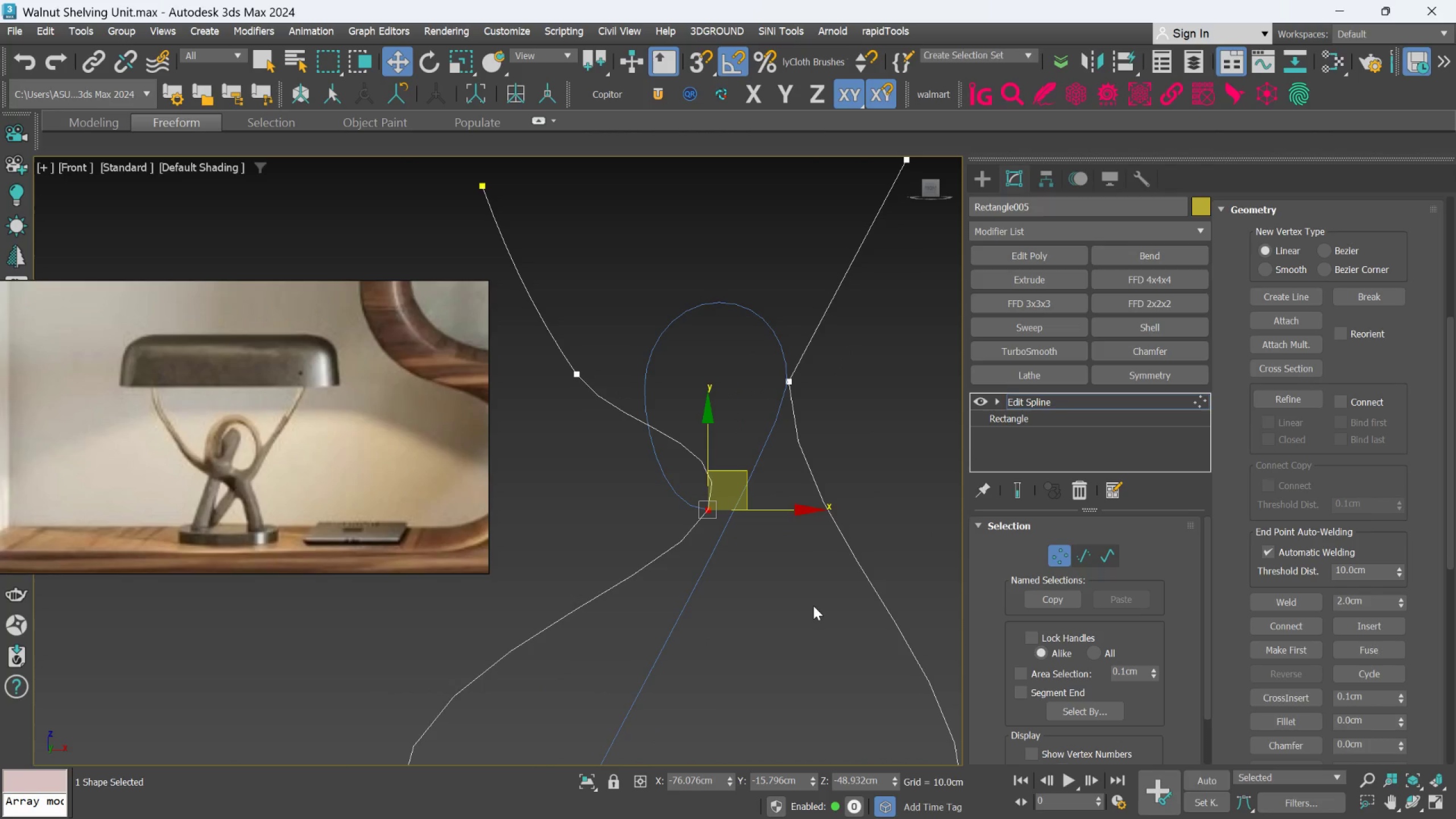 
scroll: coordinate [816, 609], scroll_direction: up, amount: 1.0
 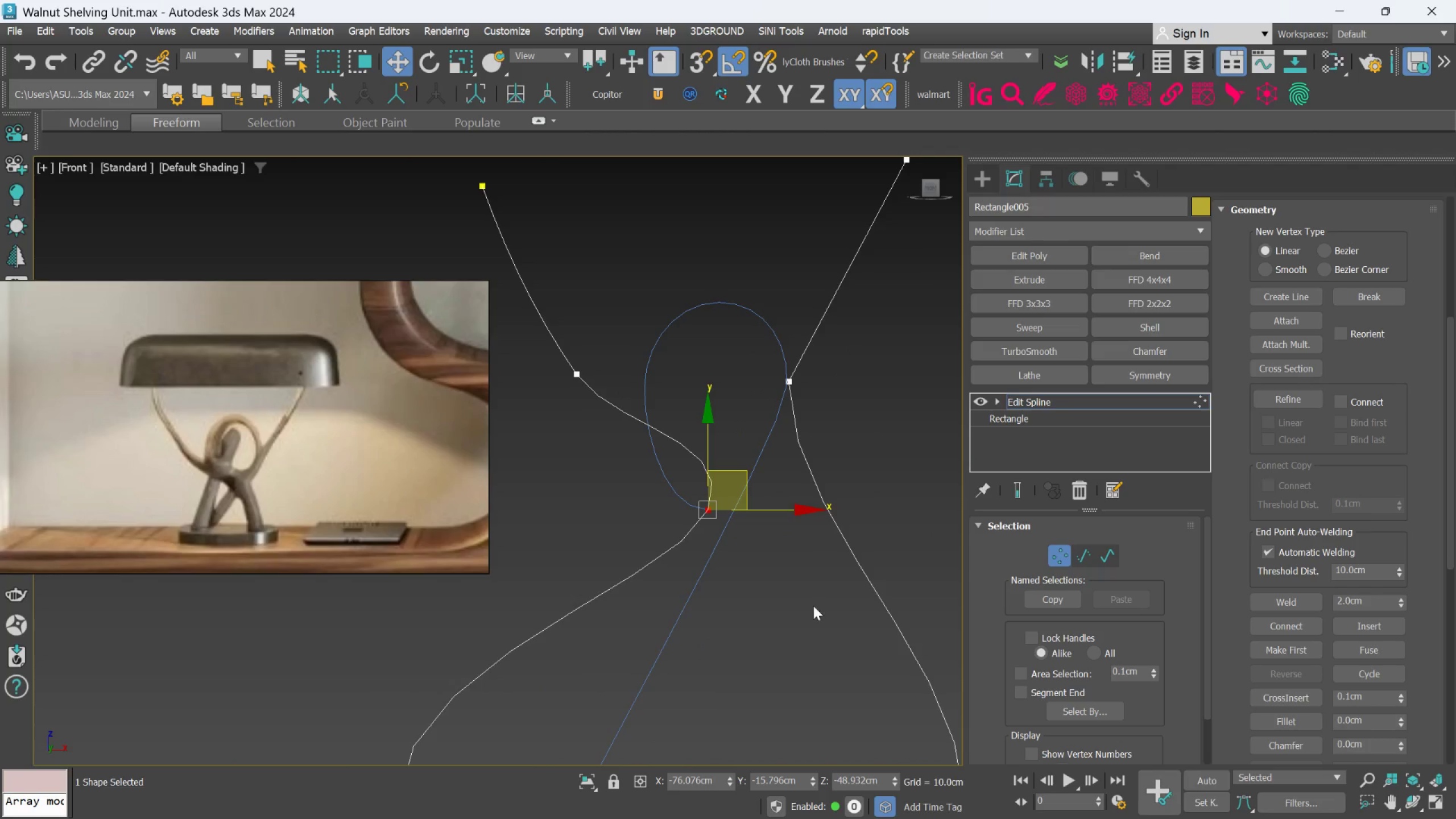 
left_click([812, 607])
 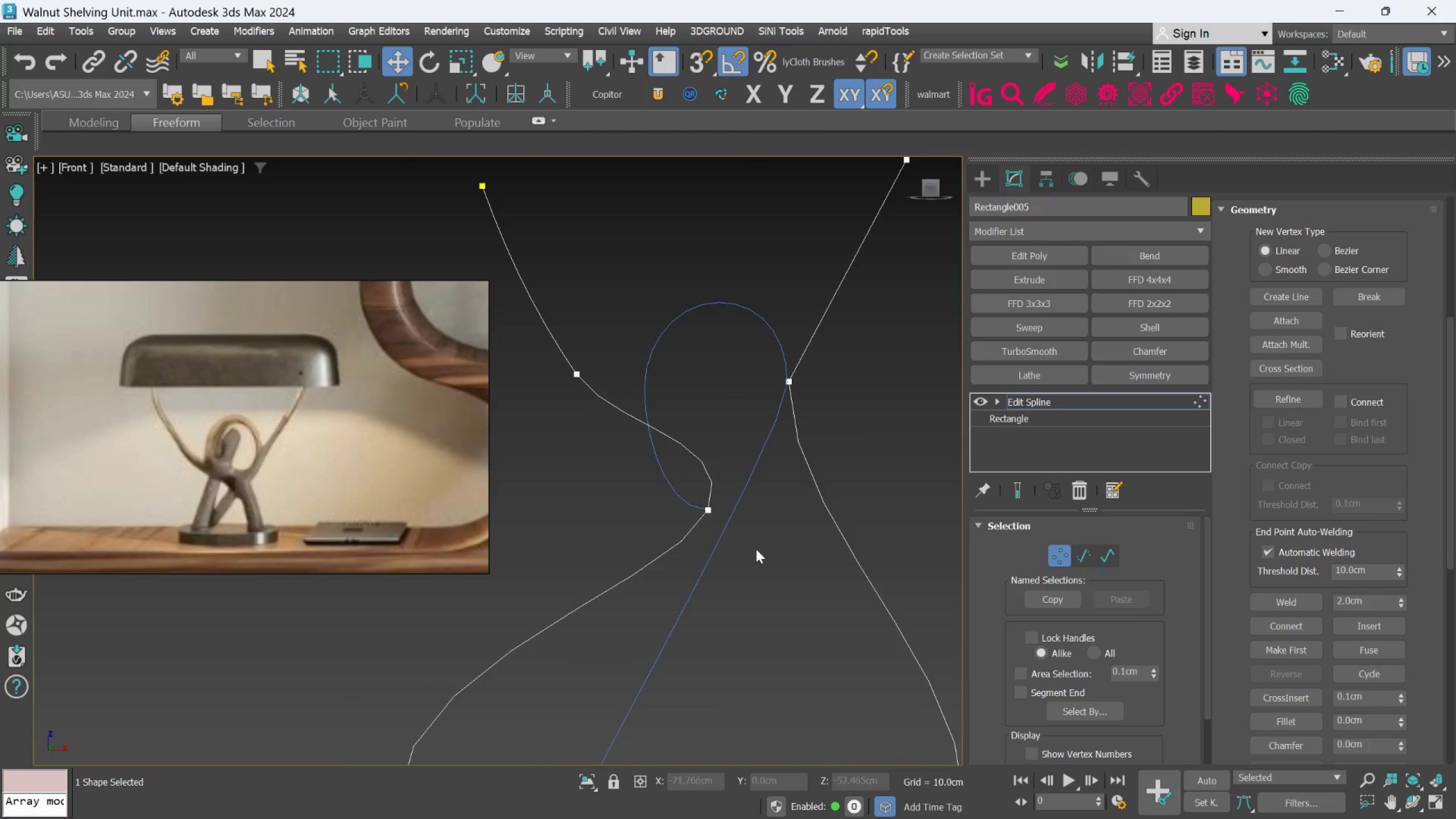 
scroll: coordinate [718, 531], scroll_direction: up, amount: 2.0
 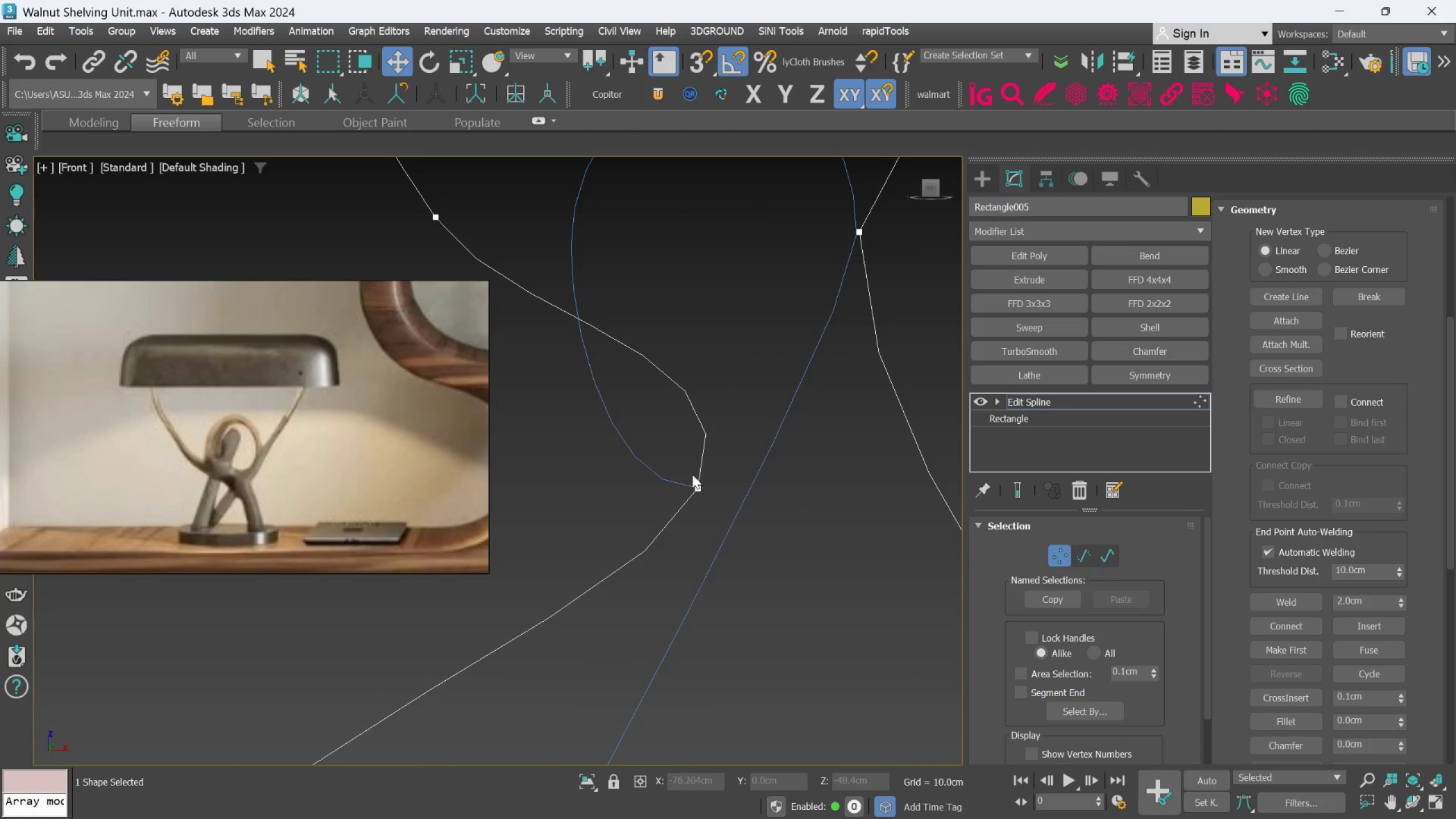 
scroll: coordinate [692, 473], scroll_direction: down, amount: 2.0
 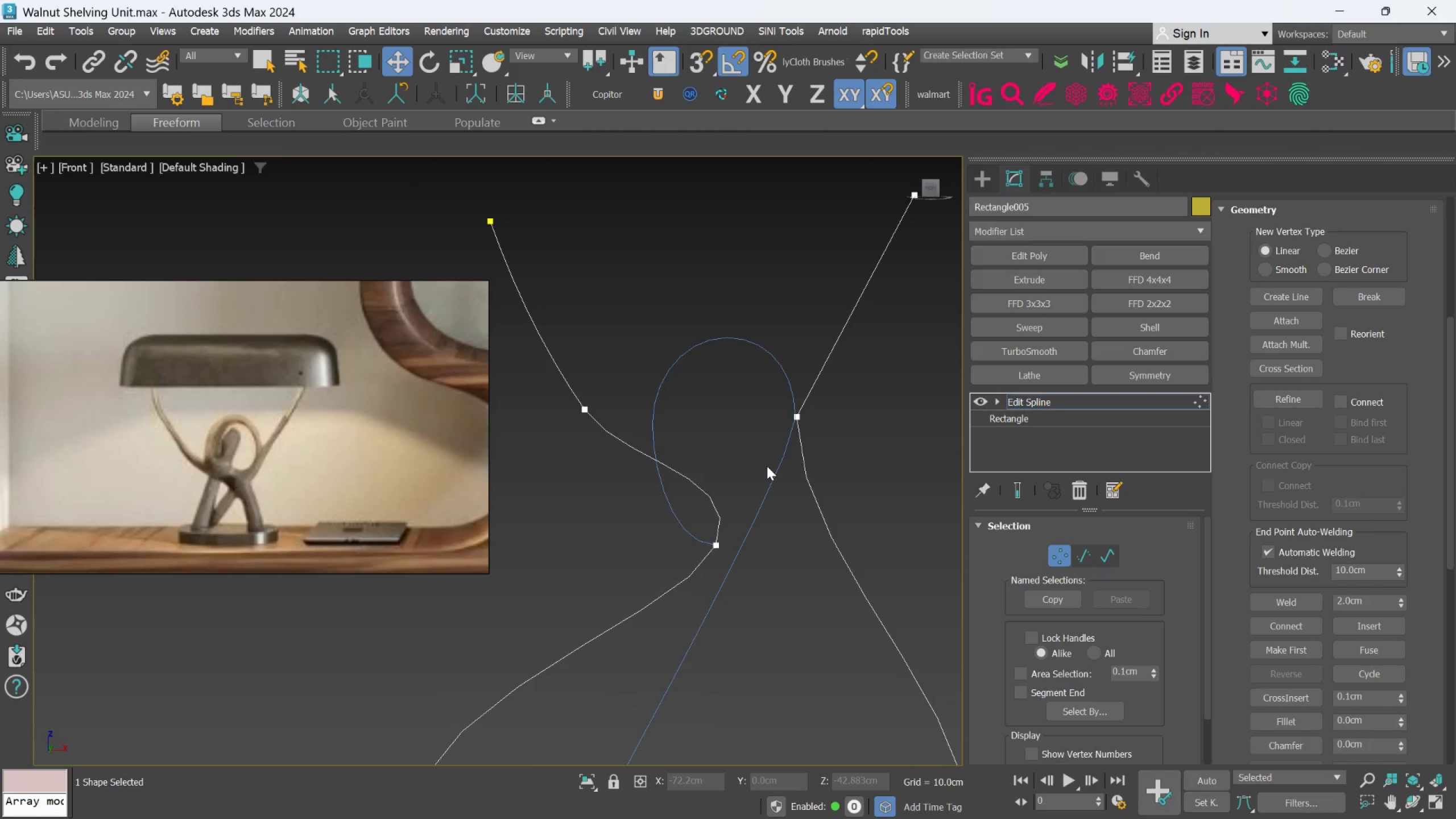 
scroll: coordinate [782, 405], scroll_direction: up, amount: 6.0
 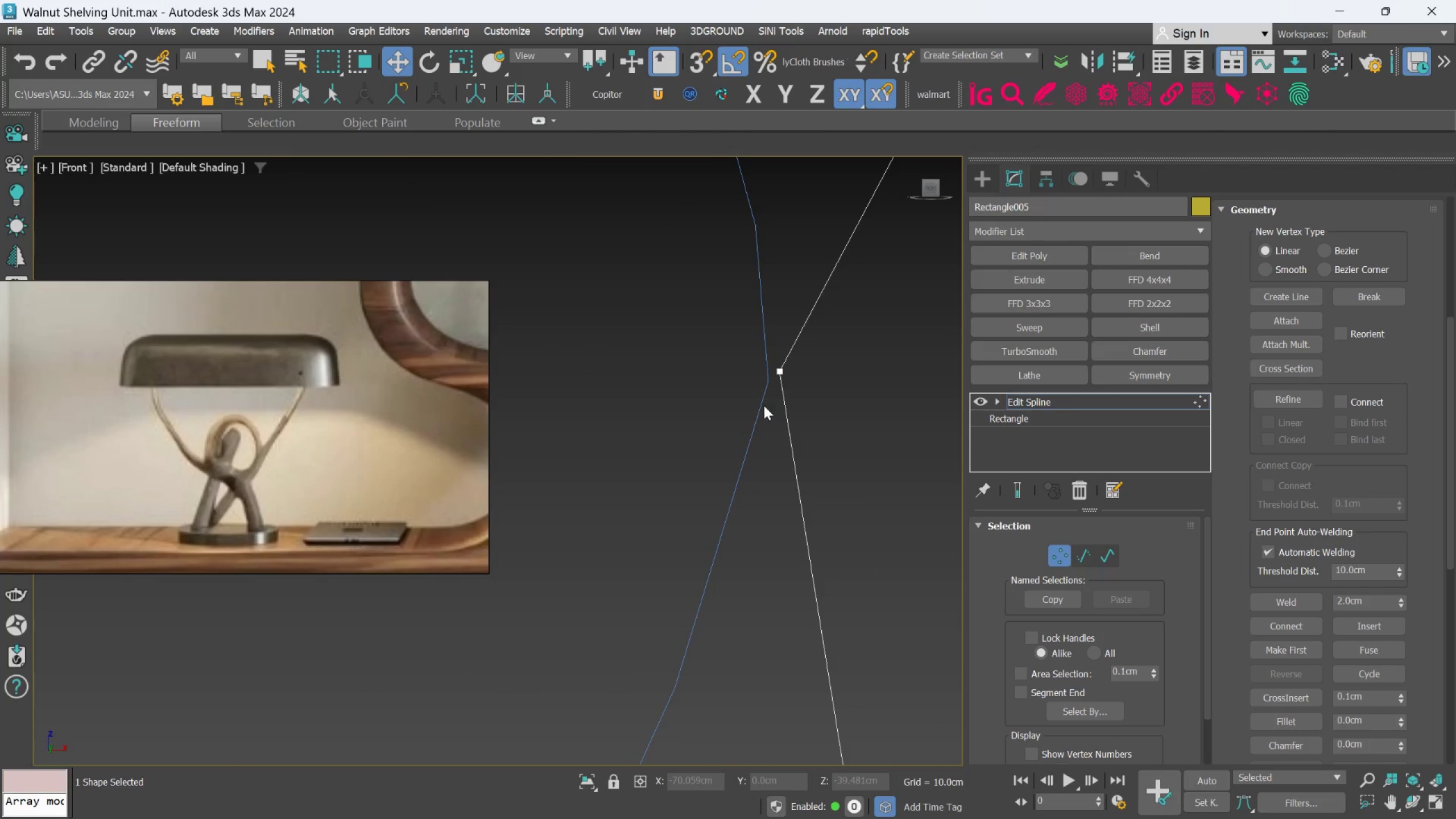 
scroll: coordinate [797, 390], scroll_direction: down, amount: 8.0
 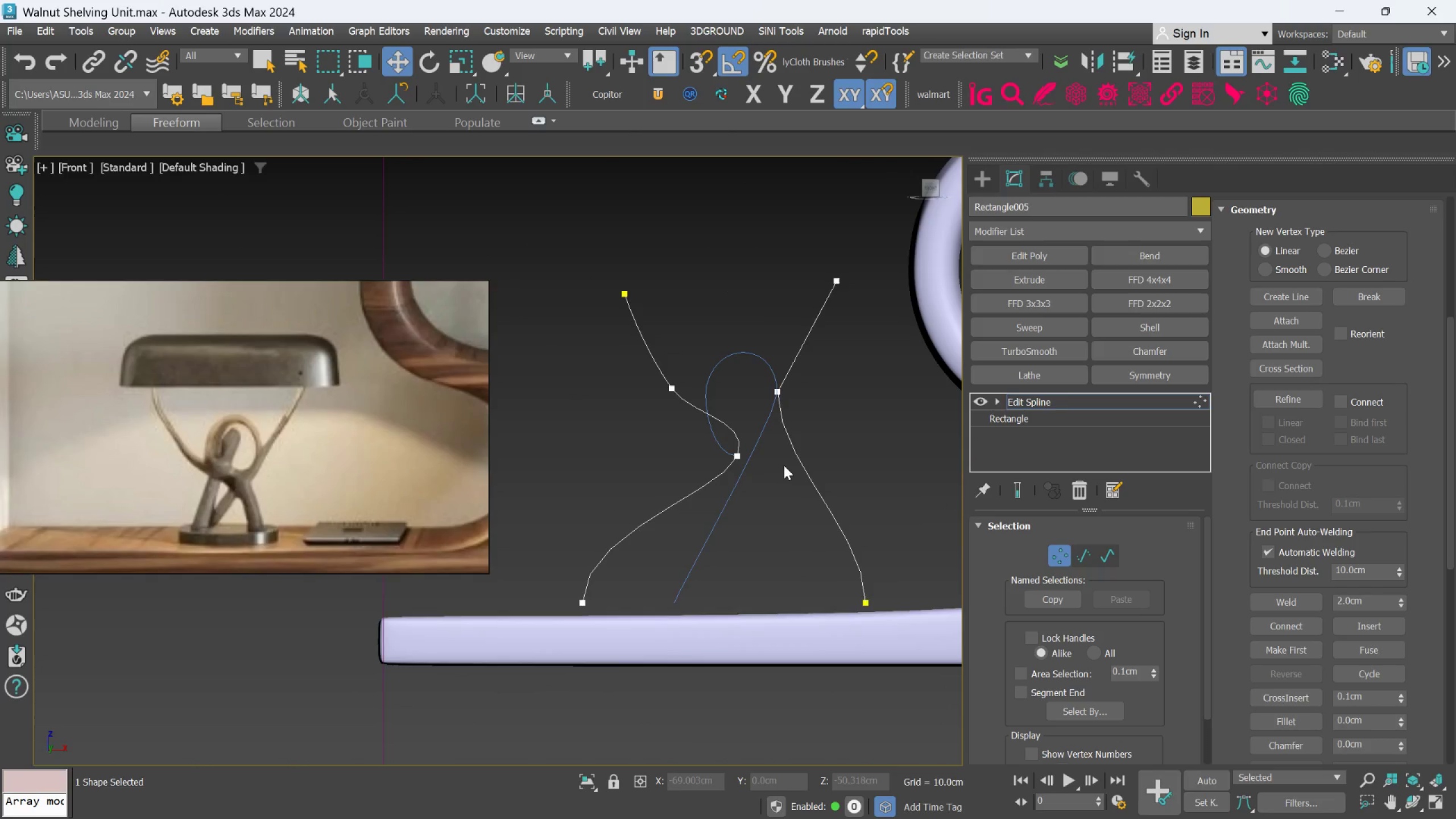 
scroll: coordinate [783, 448], scroll_direction: up, amount: 5.0
 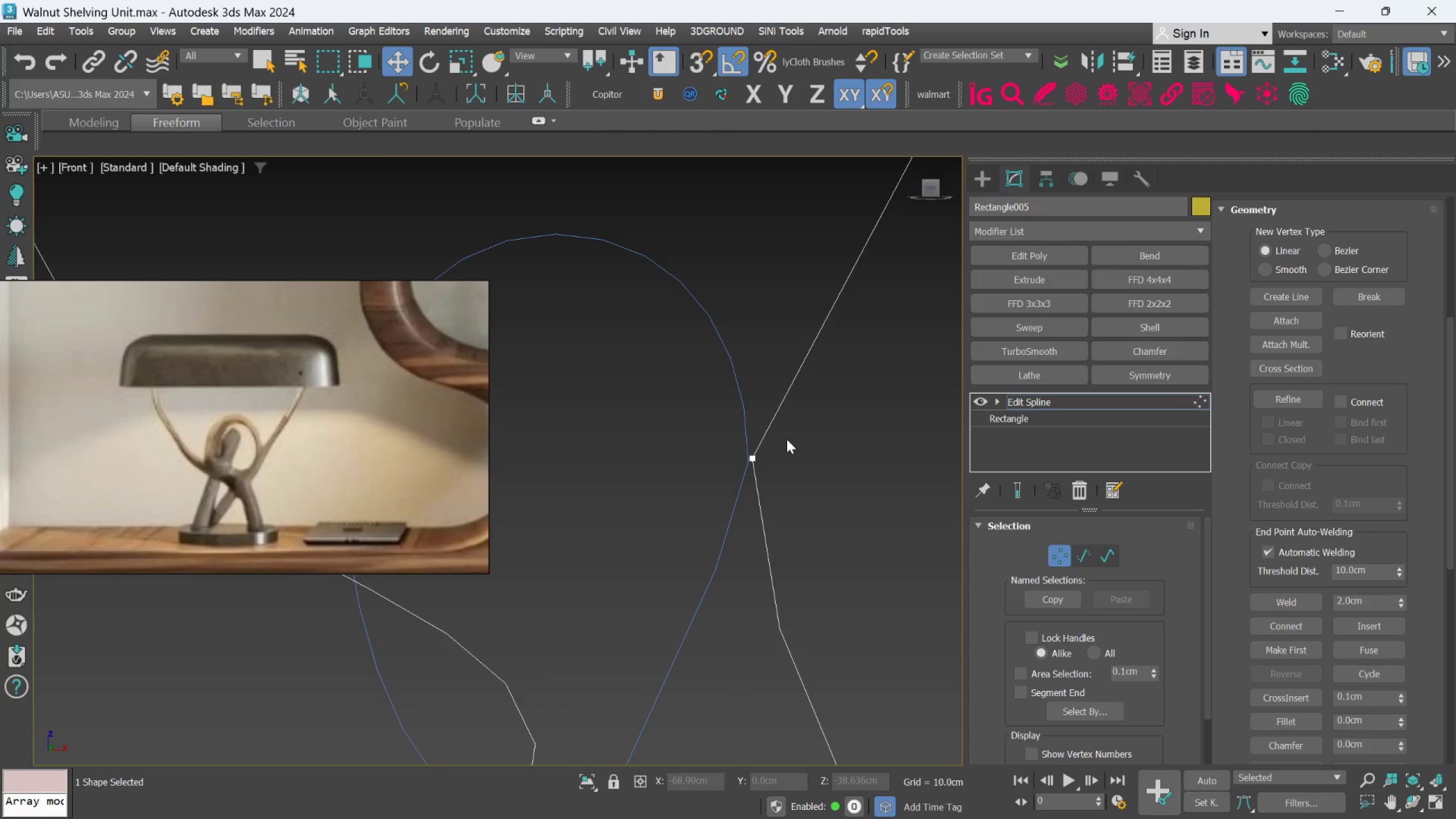 
scroll: coordinate [787, 439], scroll_direction: down, amount: 2.0
 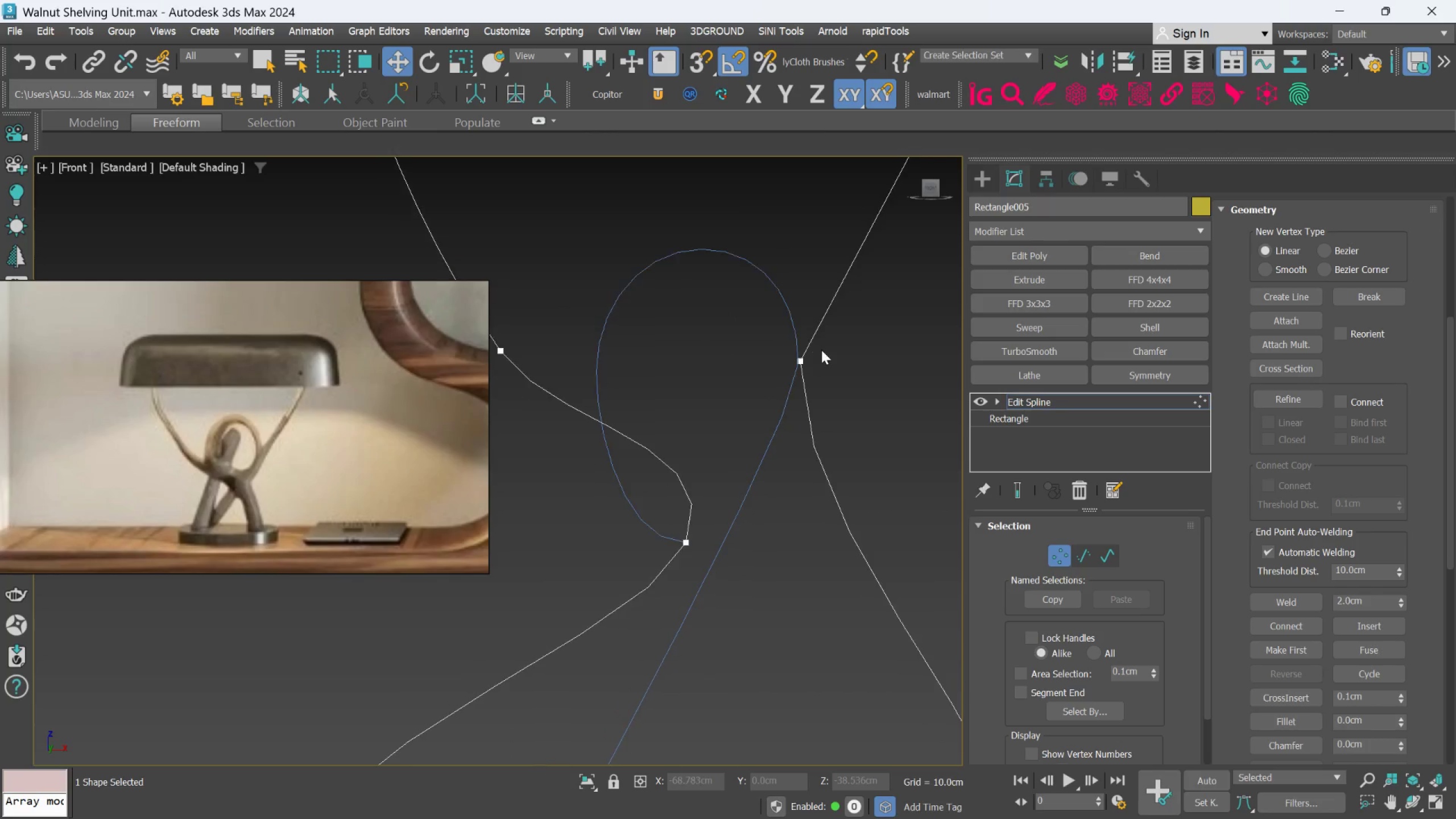 
scroll: coordinate [821, 350], scroll_direction: up, amount: 3.0
 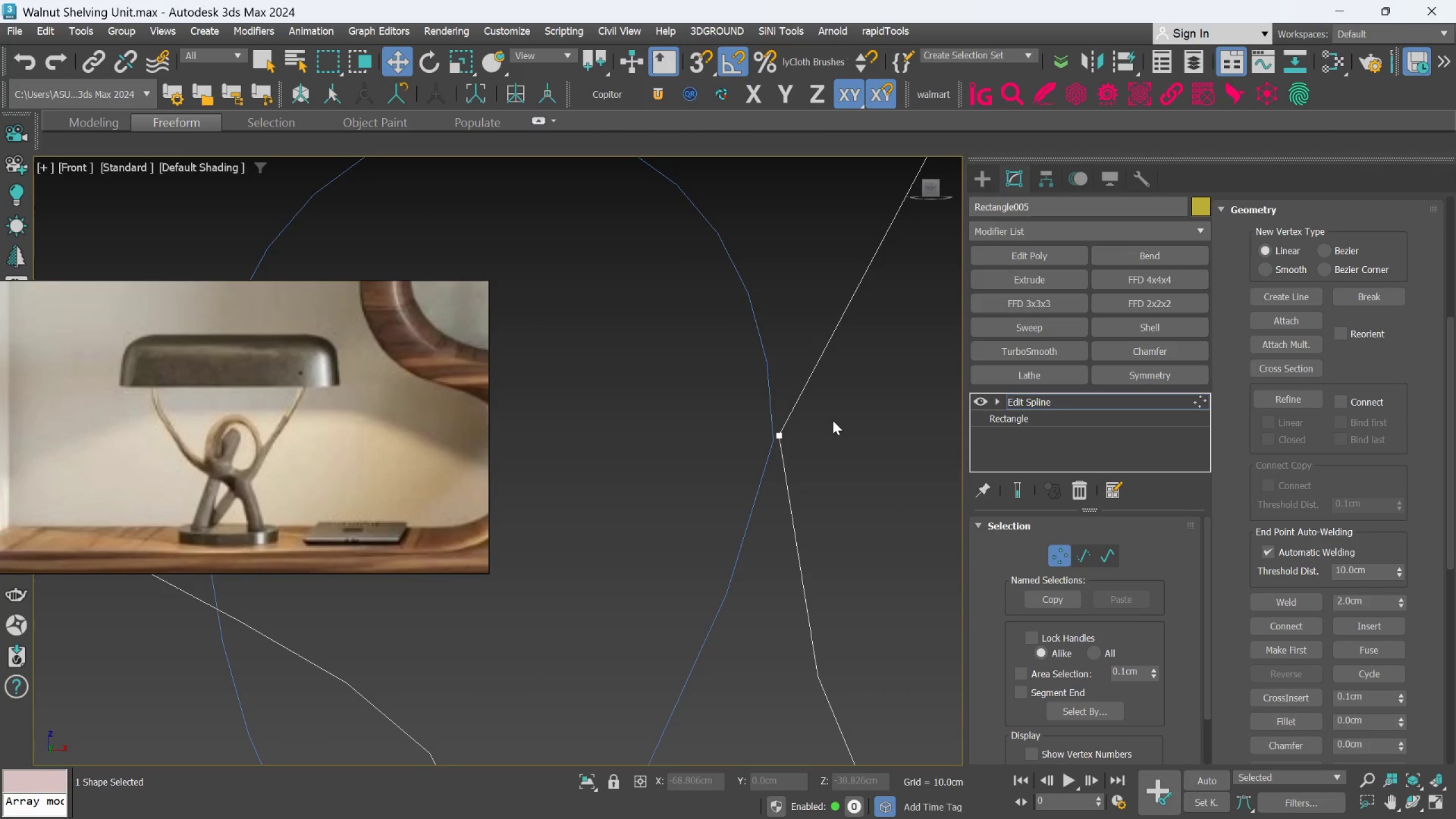 
scroll: coordinate [849, 393], scroll_direction: down, amount: 5.0
 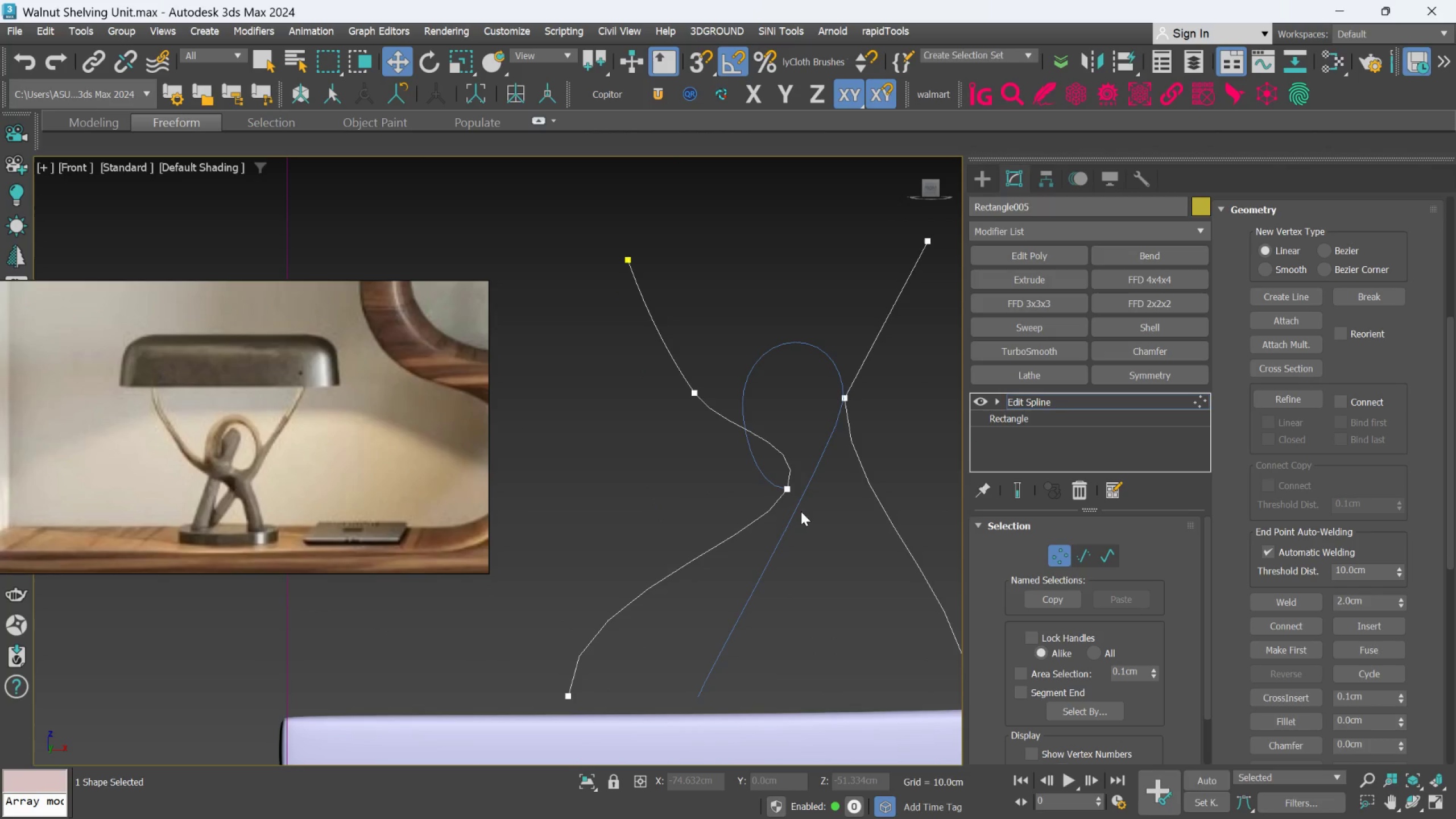 
scroll: coordinate [801, 511], scroll_direction: up, amount: 1.0
 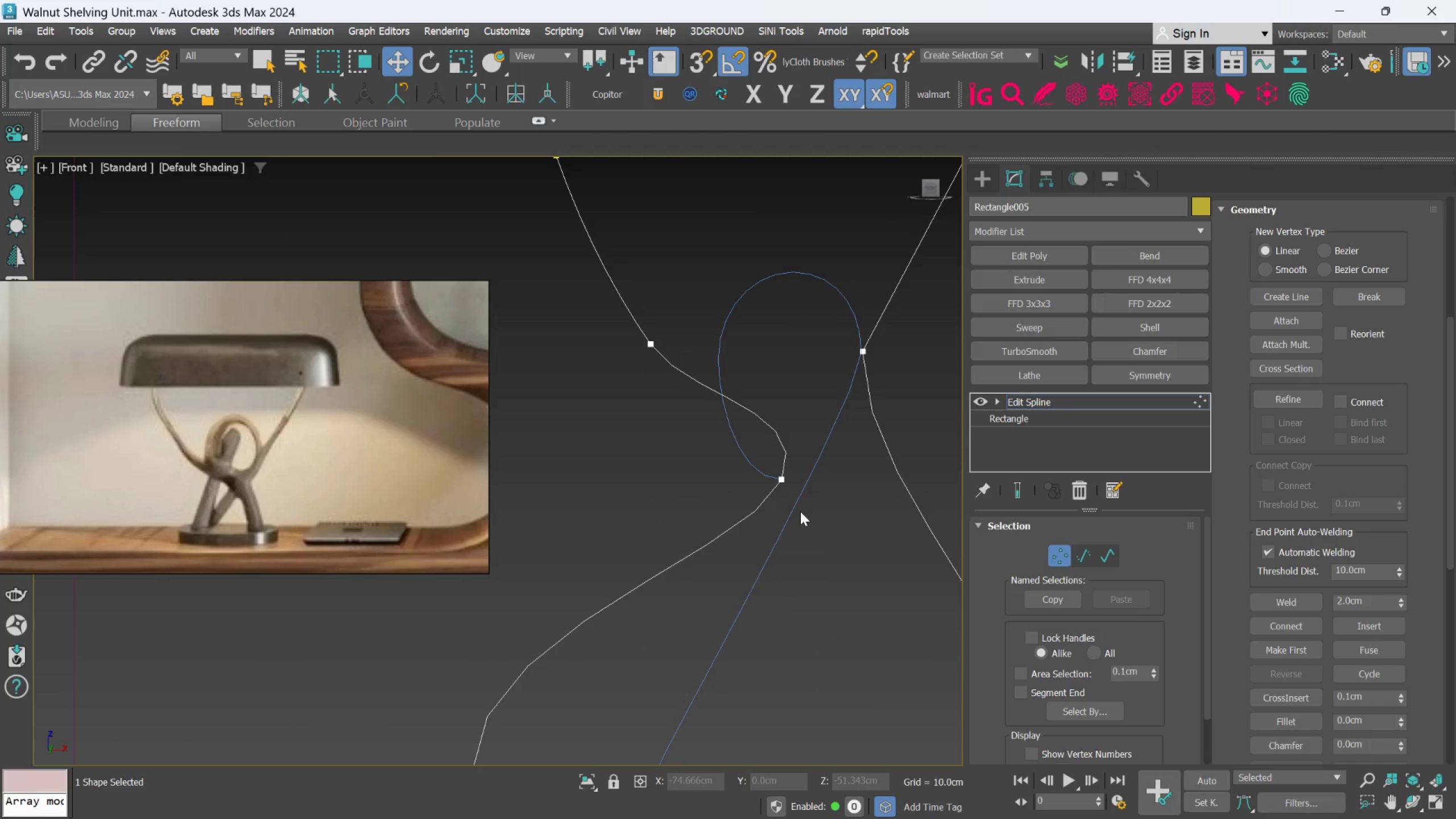 
scroll: coordinate [800, 511], scroll_direction: down, amount: 2.0
 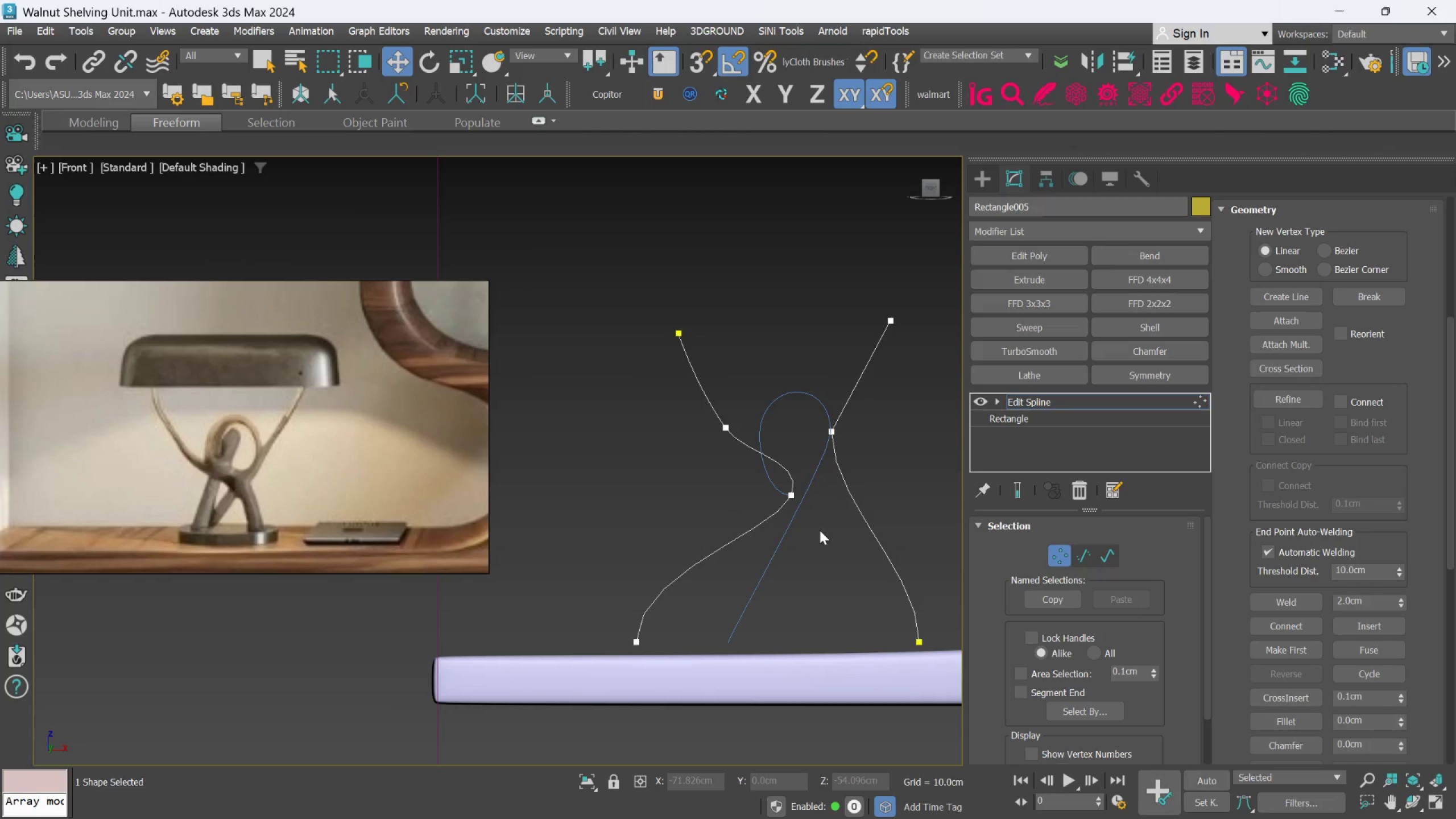 
wait(9.24)
 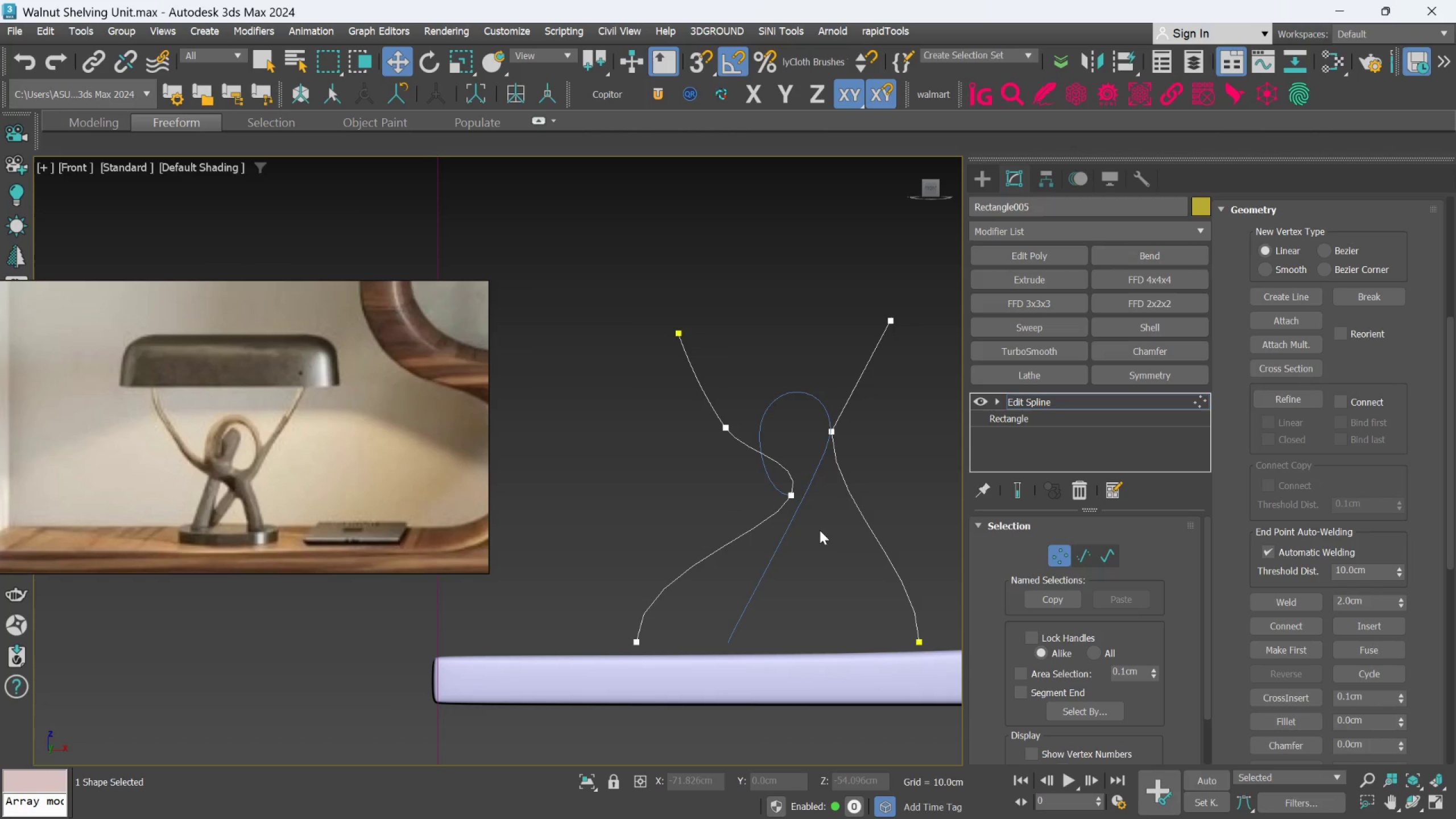 
key(Space)
 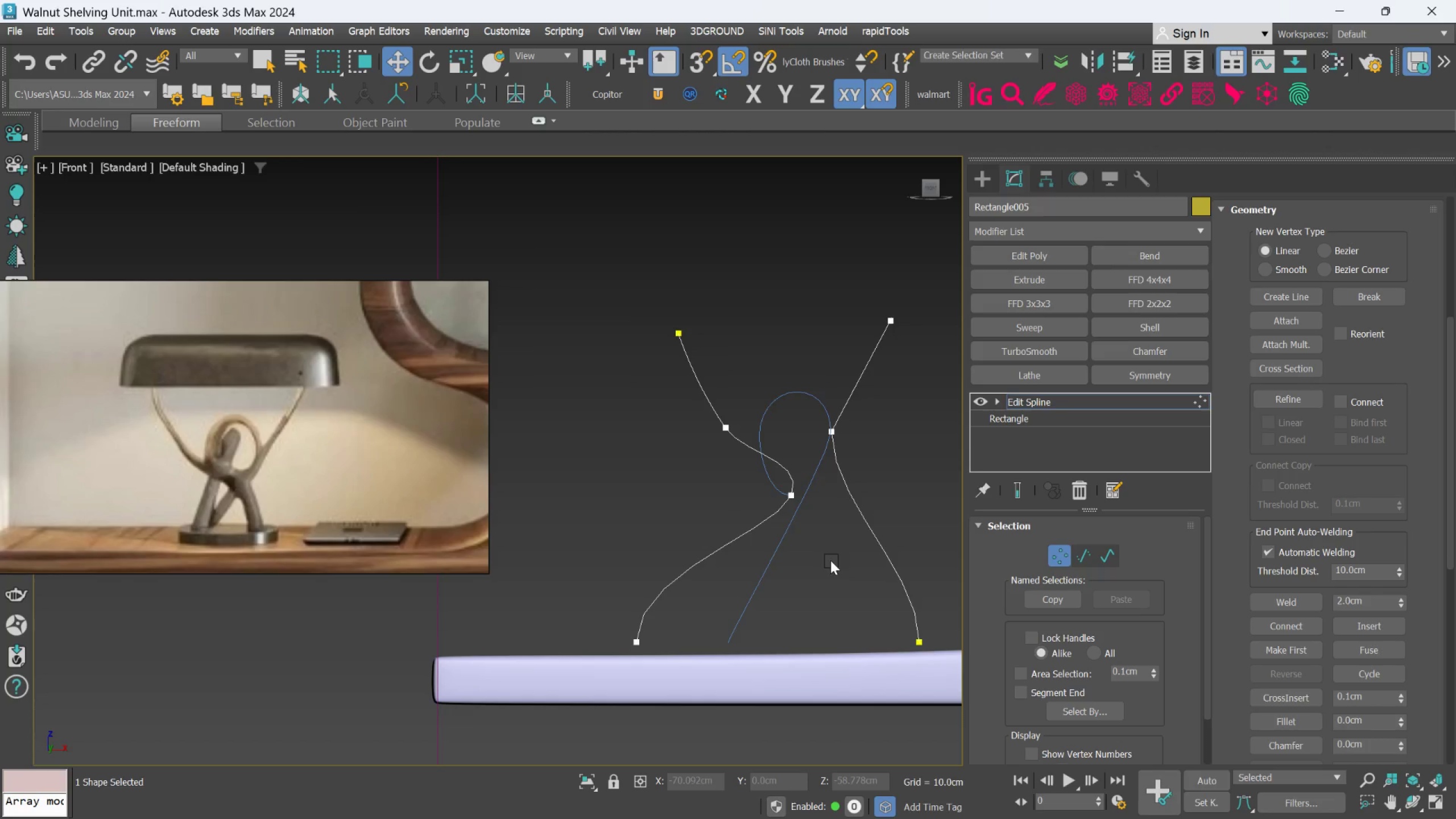 
hold_key(key=AltLeft, duration=3.89)
 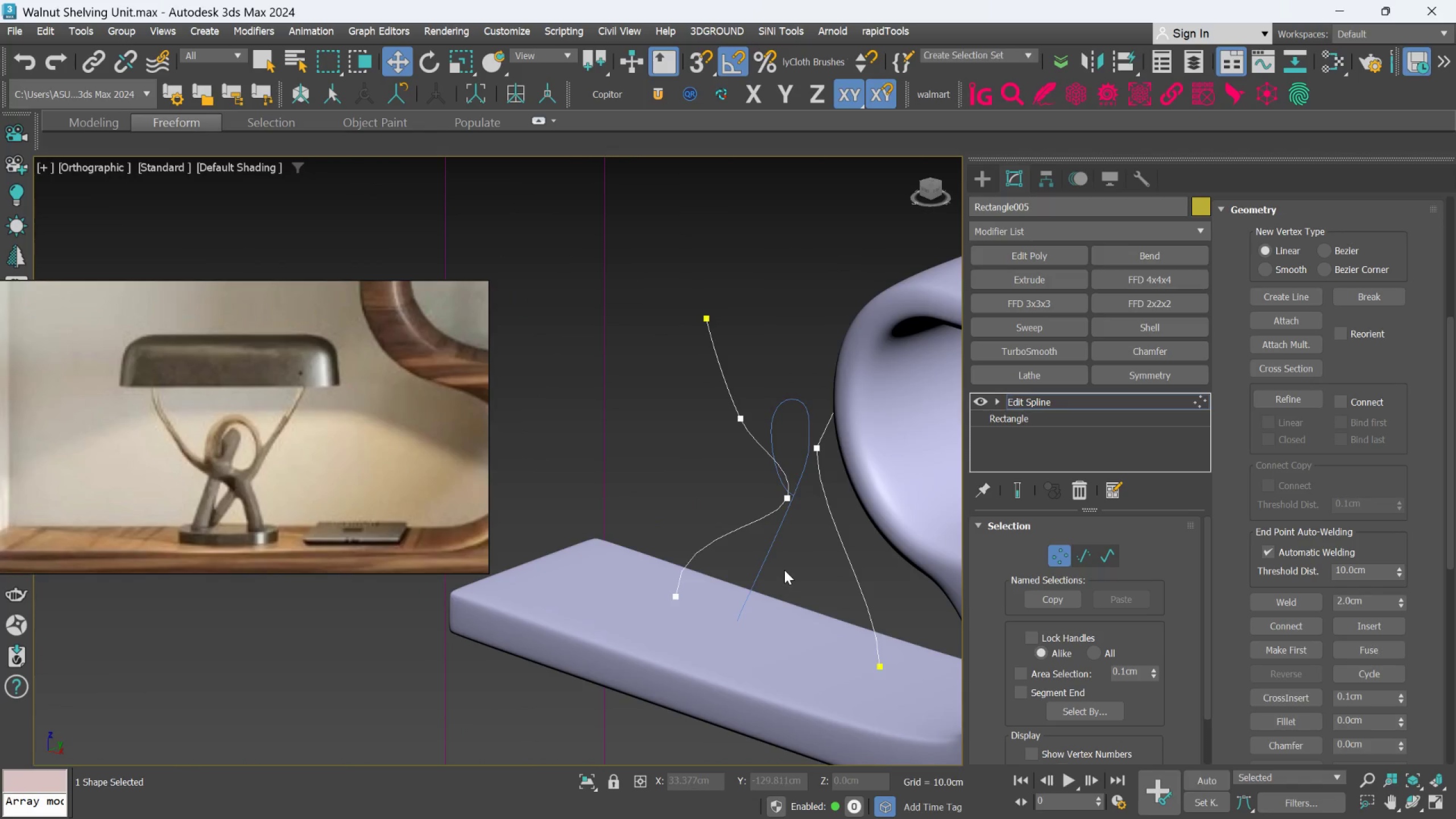 
hold_key(key=AltLeft, duration=1.52)
 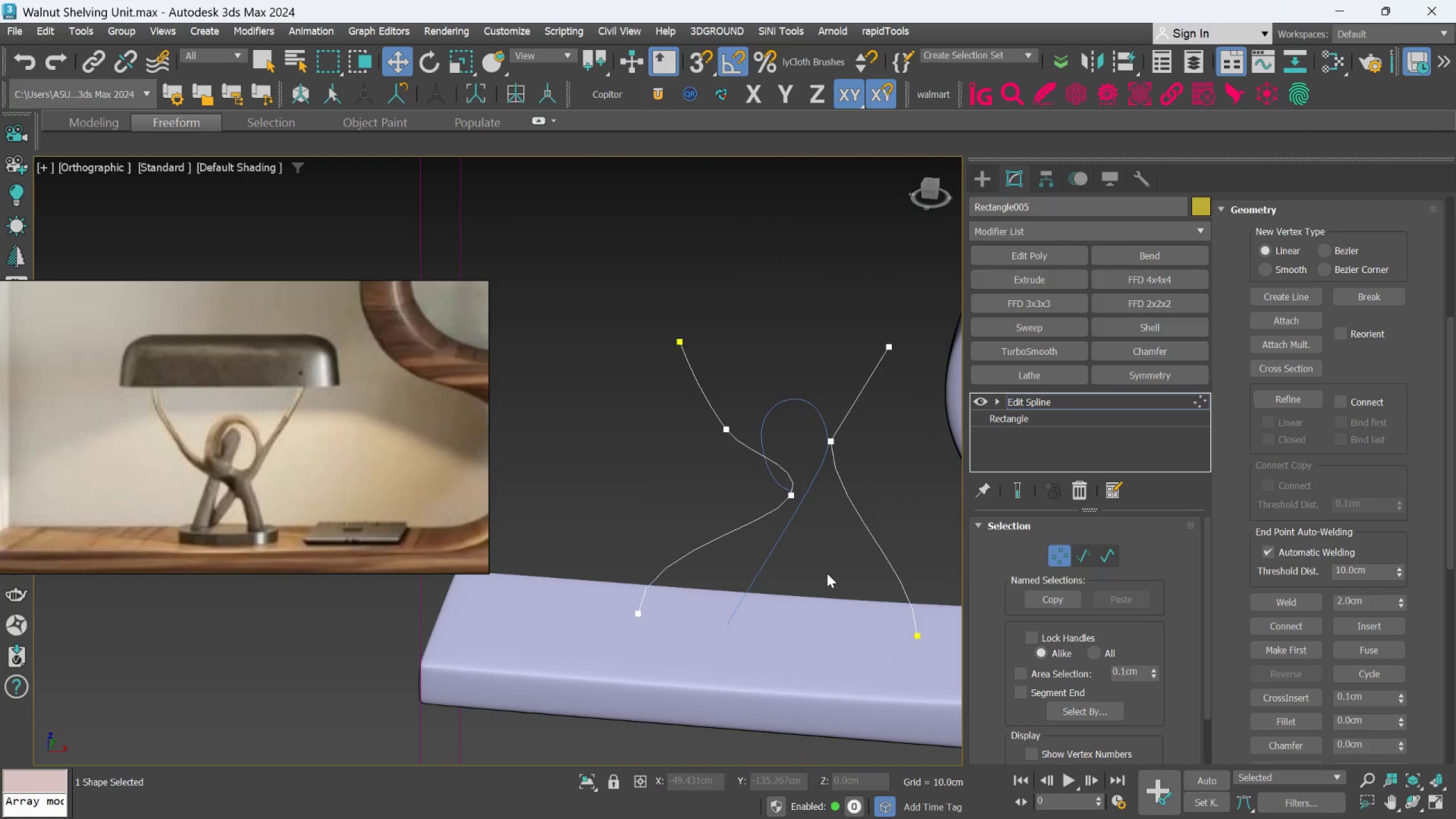 
hold_key(key=AltLeft, duration=0.54)
 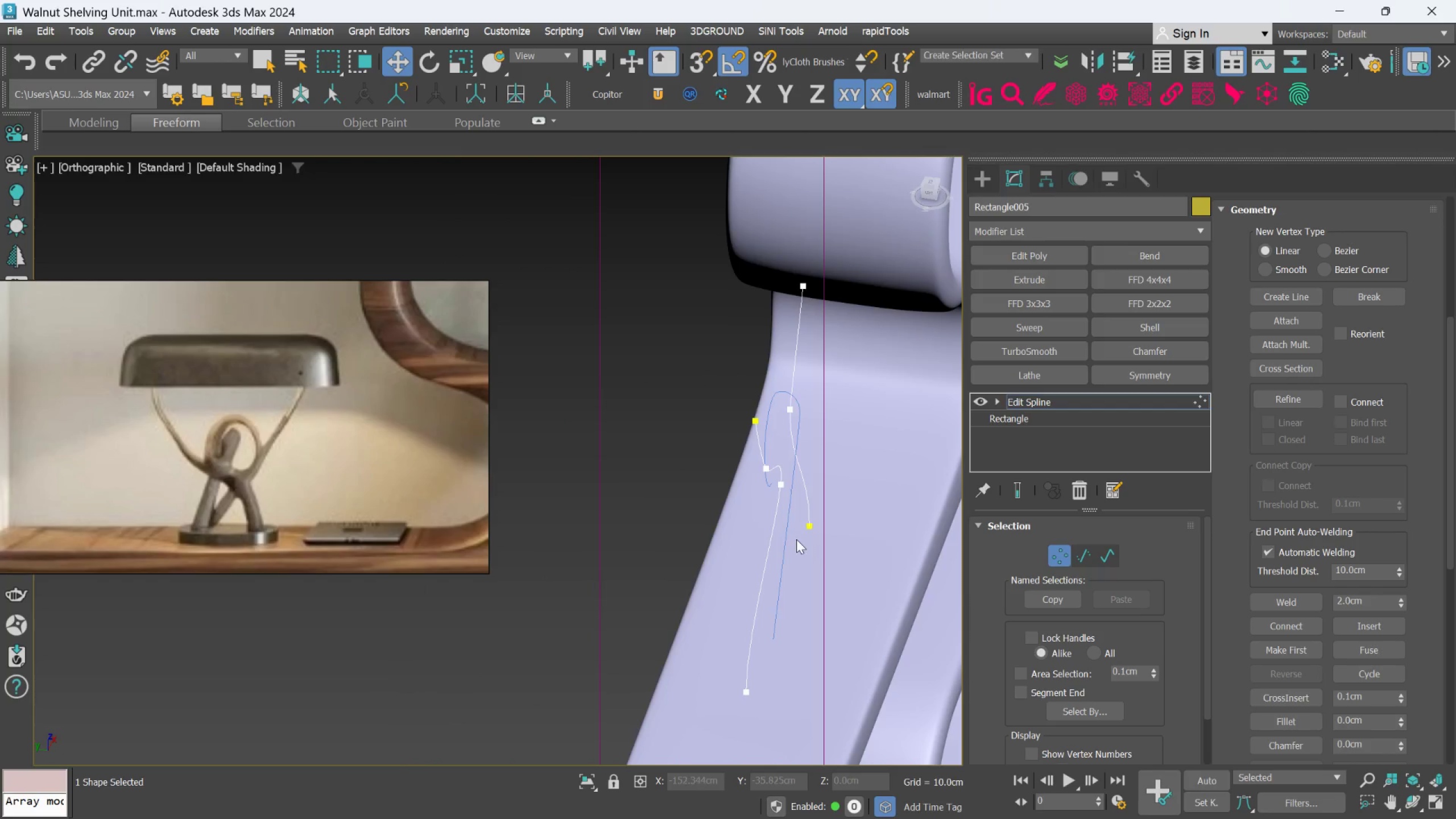 
hold_key(key=AltLeft, duration=1.02)
 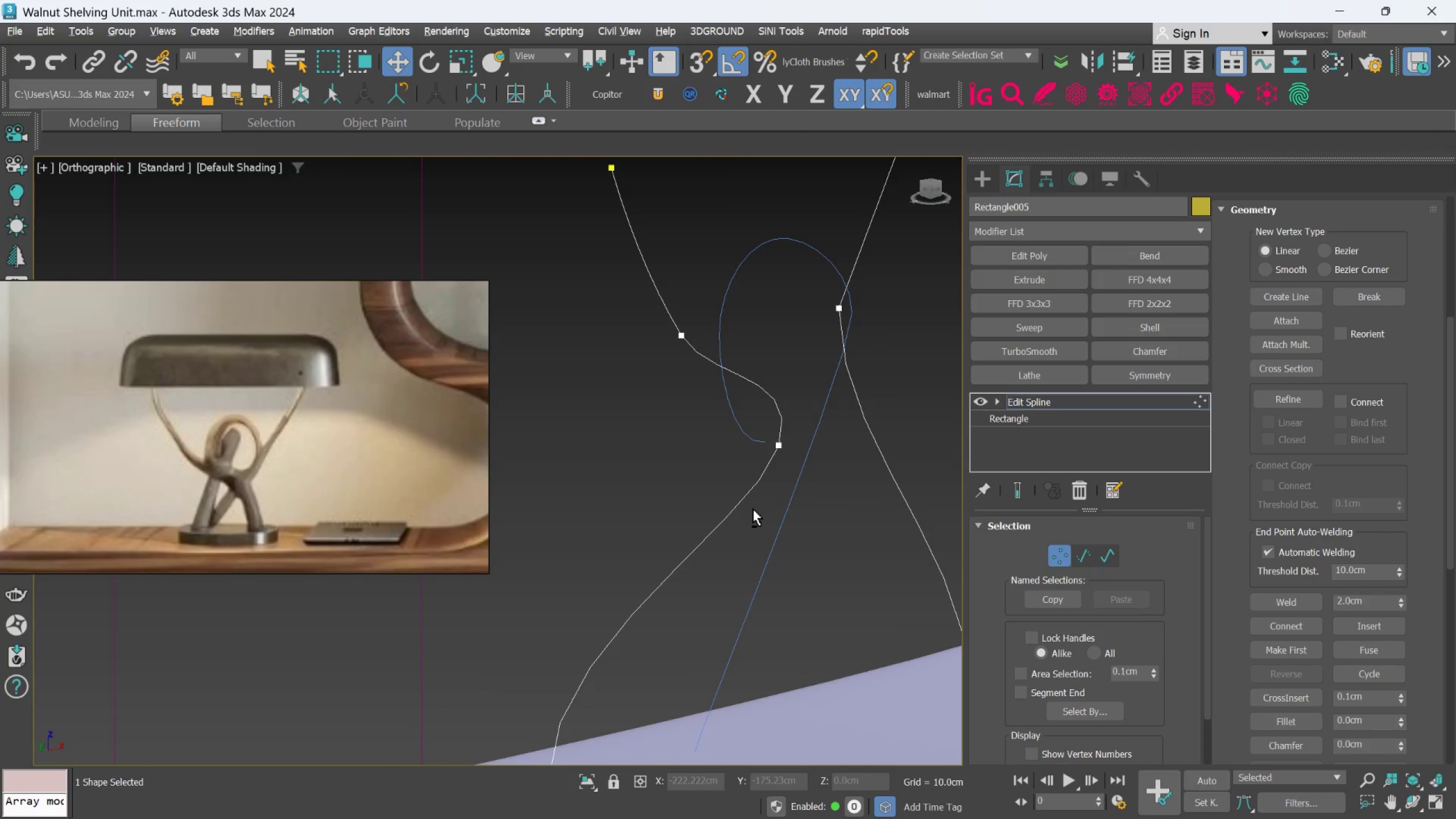 
scroll: coordinate [796, 539], scroll_direction: up, amount: 2.0
 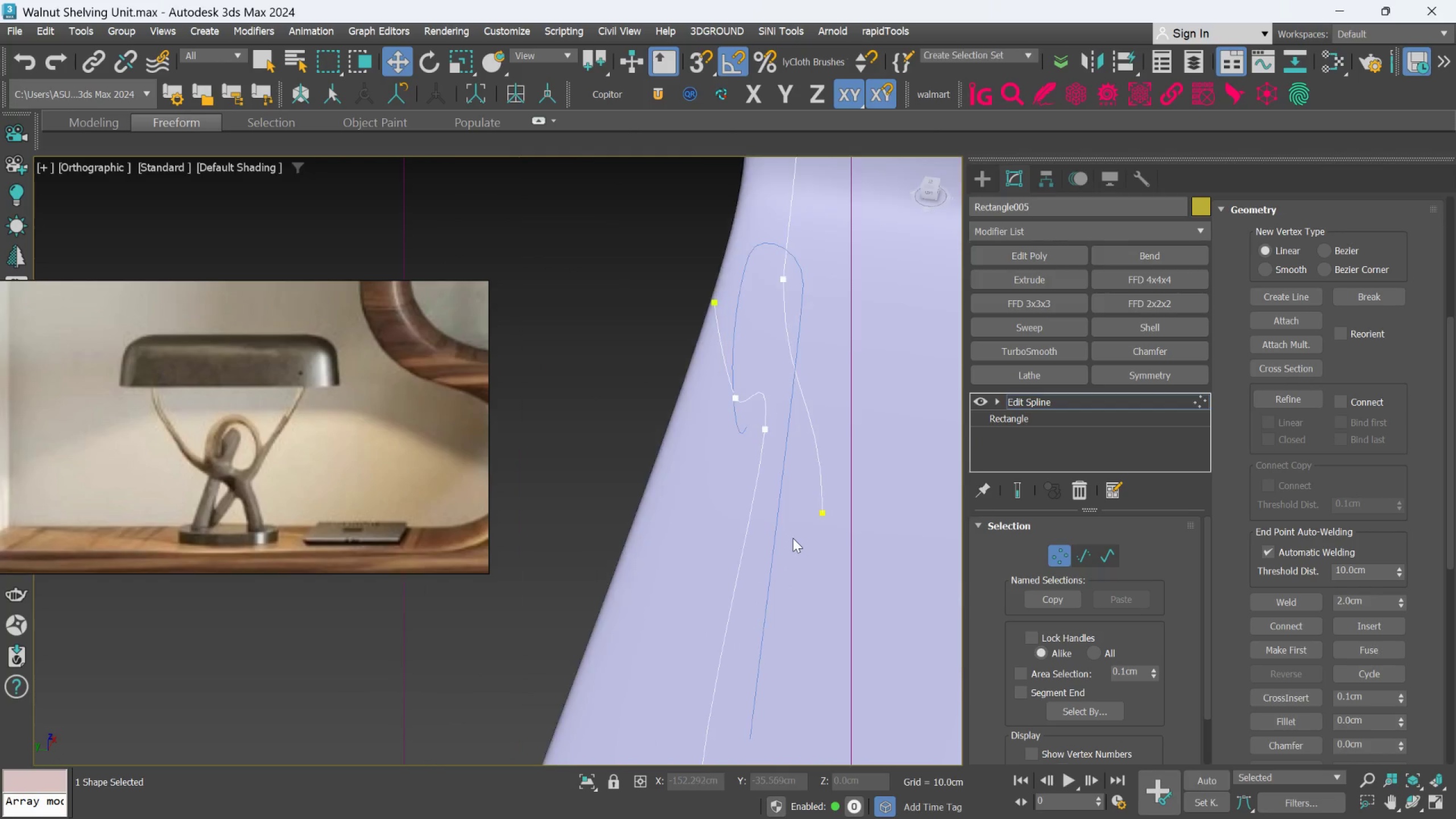 
hold_key(key=AltLeft, duration=0.45)
 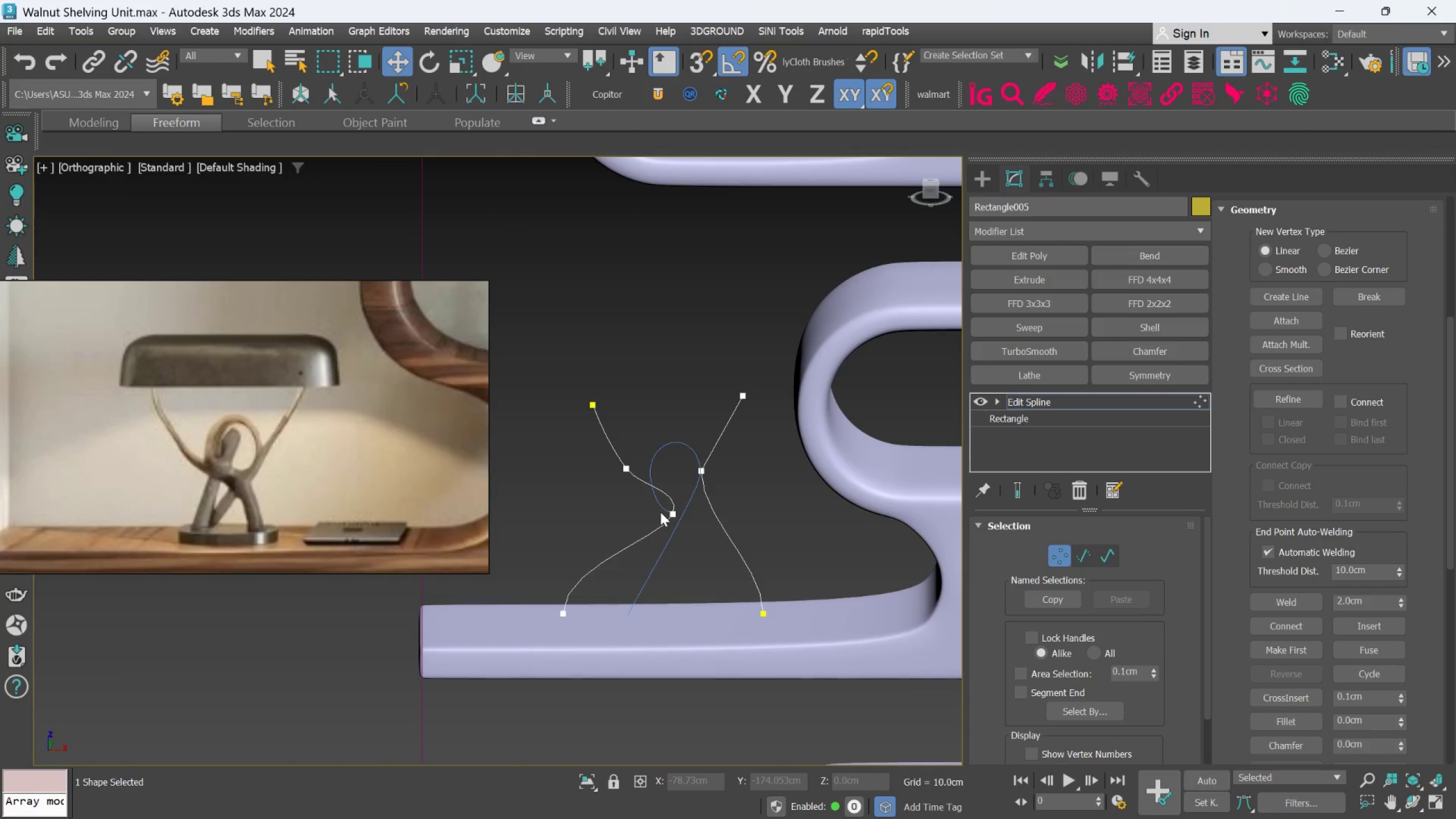 
scroll: coordinate [753, 509], scroll_direction: down, amount: 3.0
 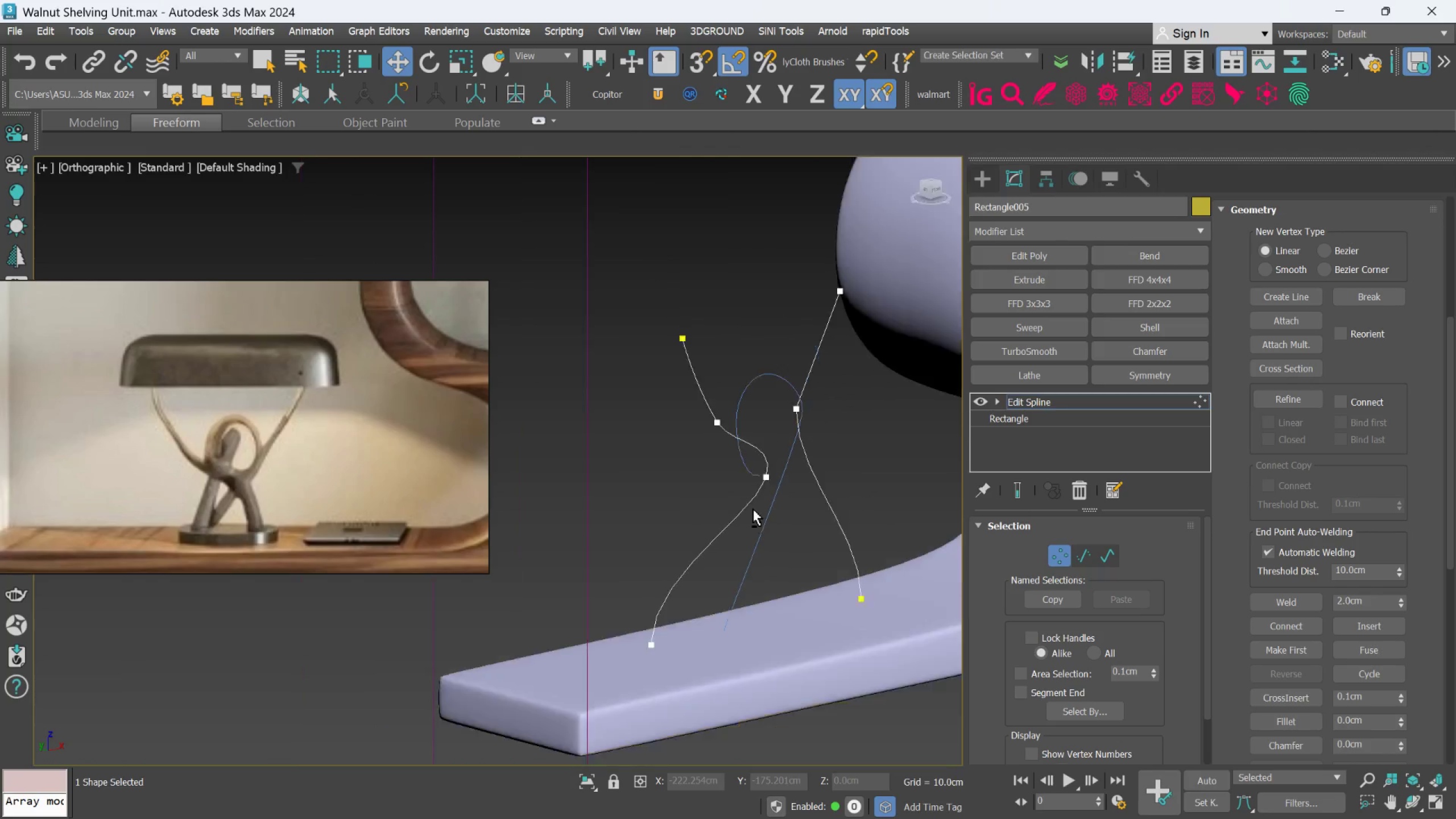 
hold_key(key=AltLeft, duration=10.98)
scroll: coordinate [641, 535], scroll_direction: up, amount: 5.0
 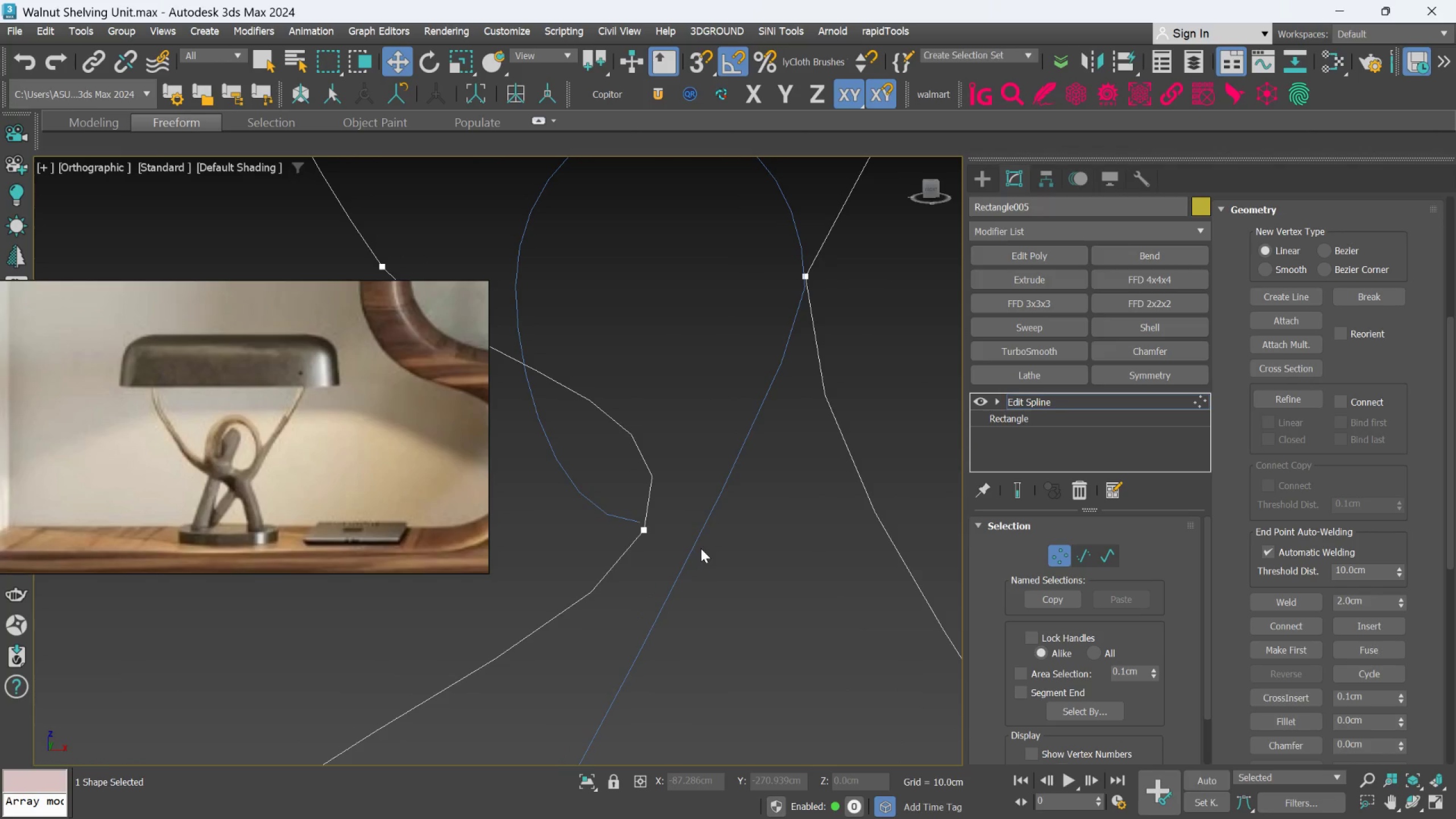 
scroll: coordinate [703, 550], scroll_direction: down, amount: 2.0
 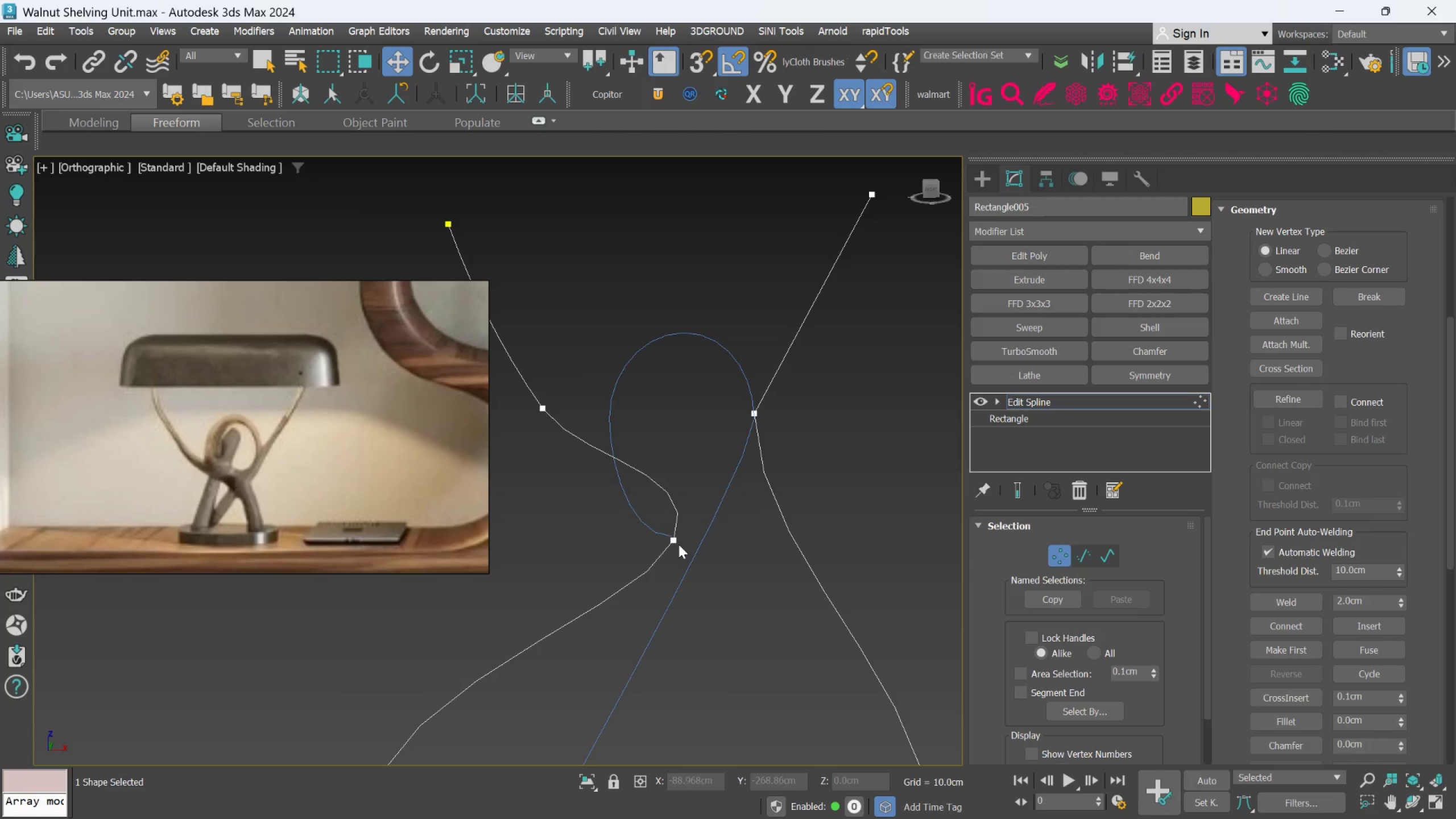 
left_click([675, 540])
 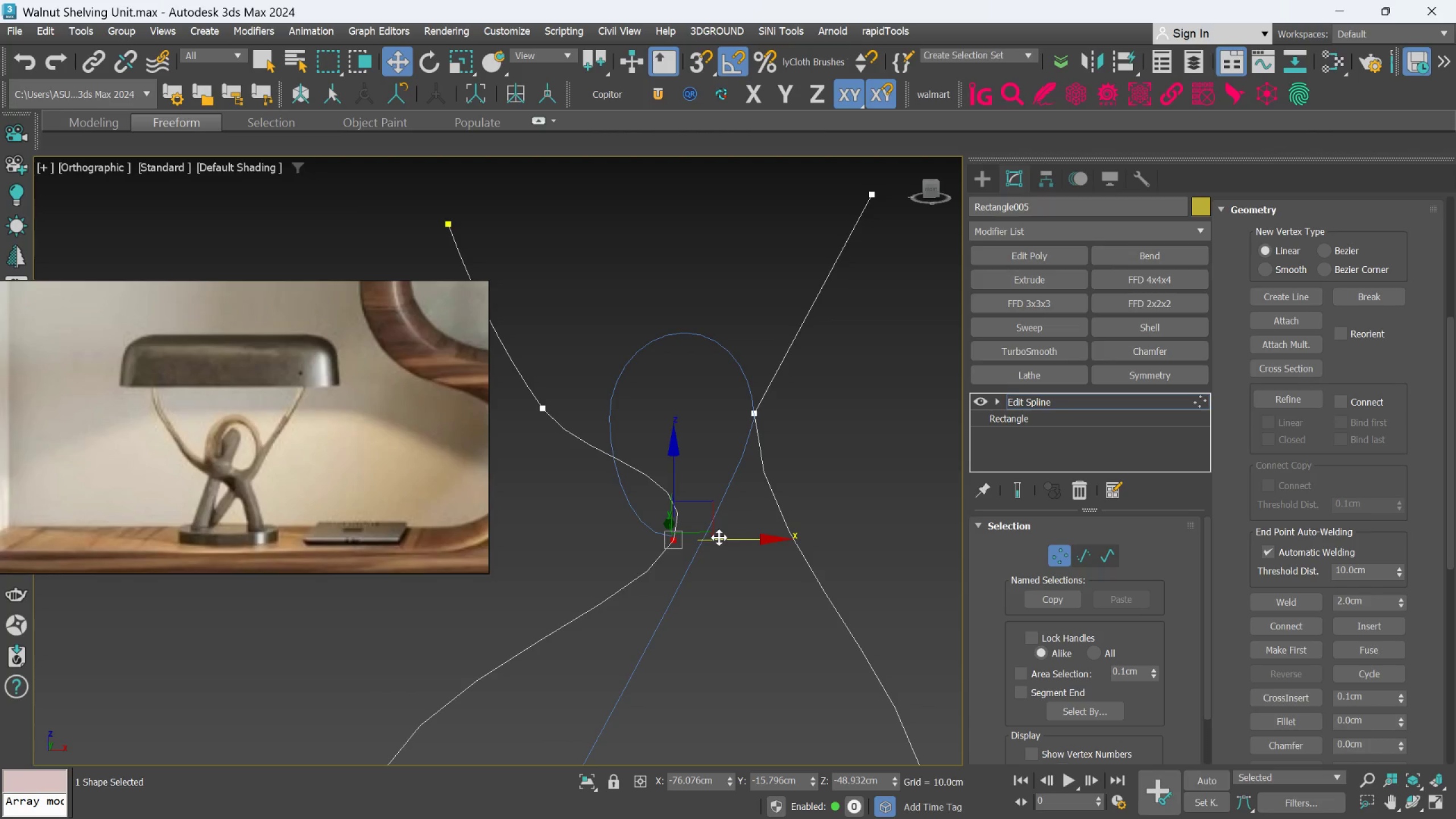 
left_click_drag(start_coordinate=[721, 537], to_coordinate=[765, 542])
 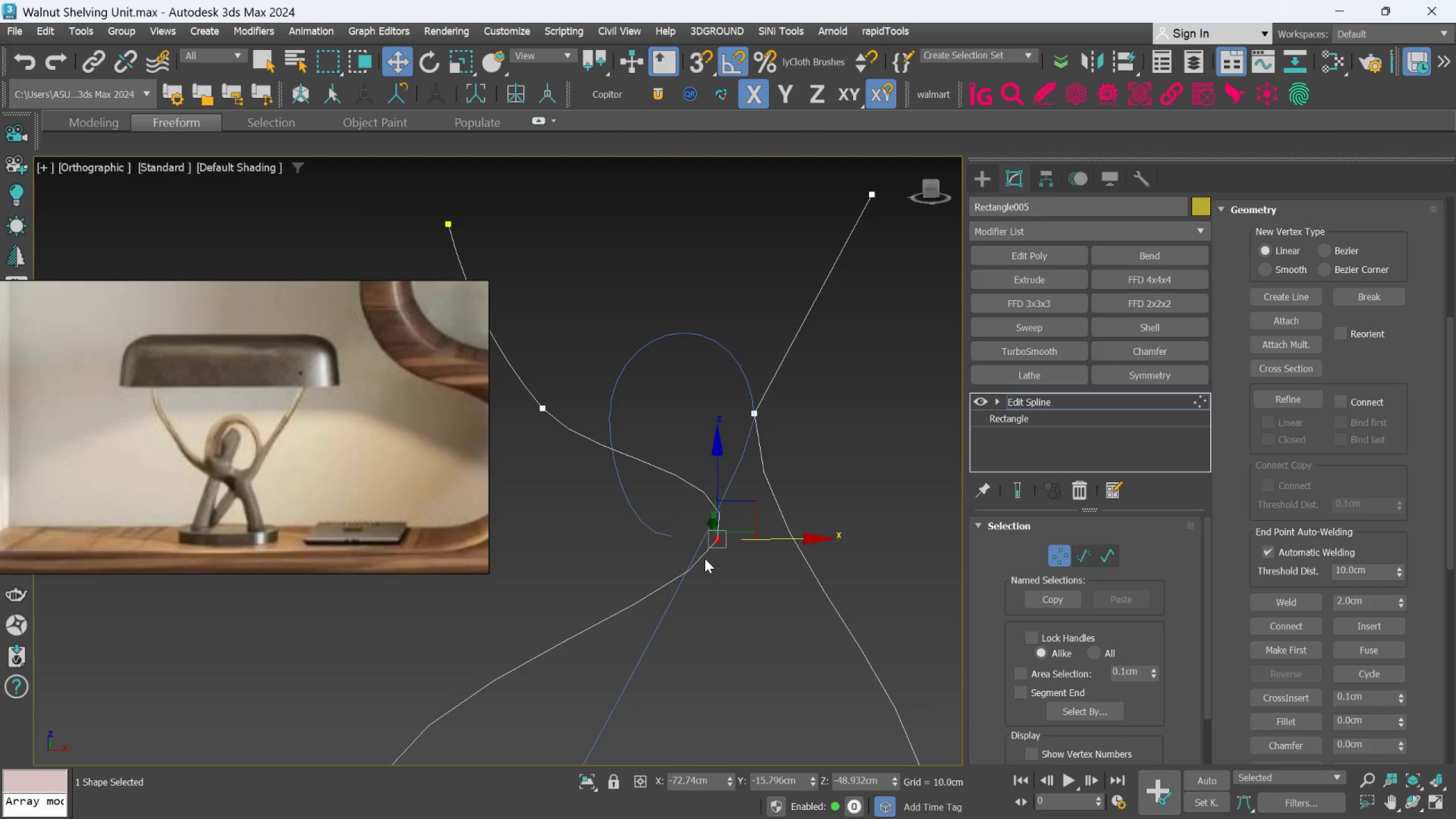 
hold_key(key=AltLeft, duration=0.57)
 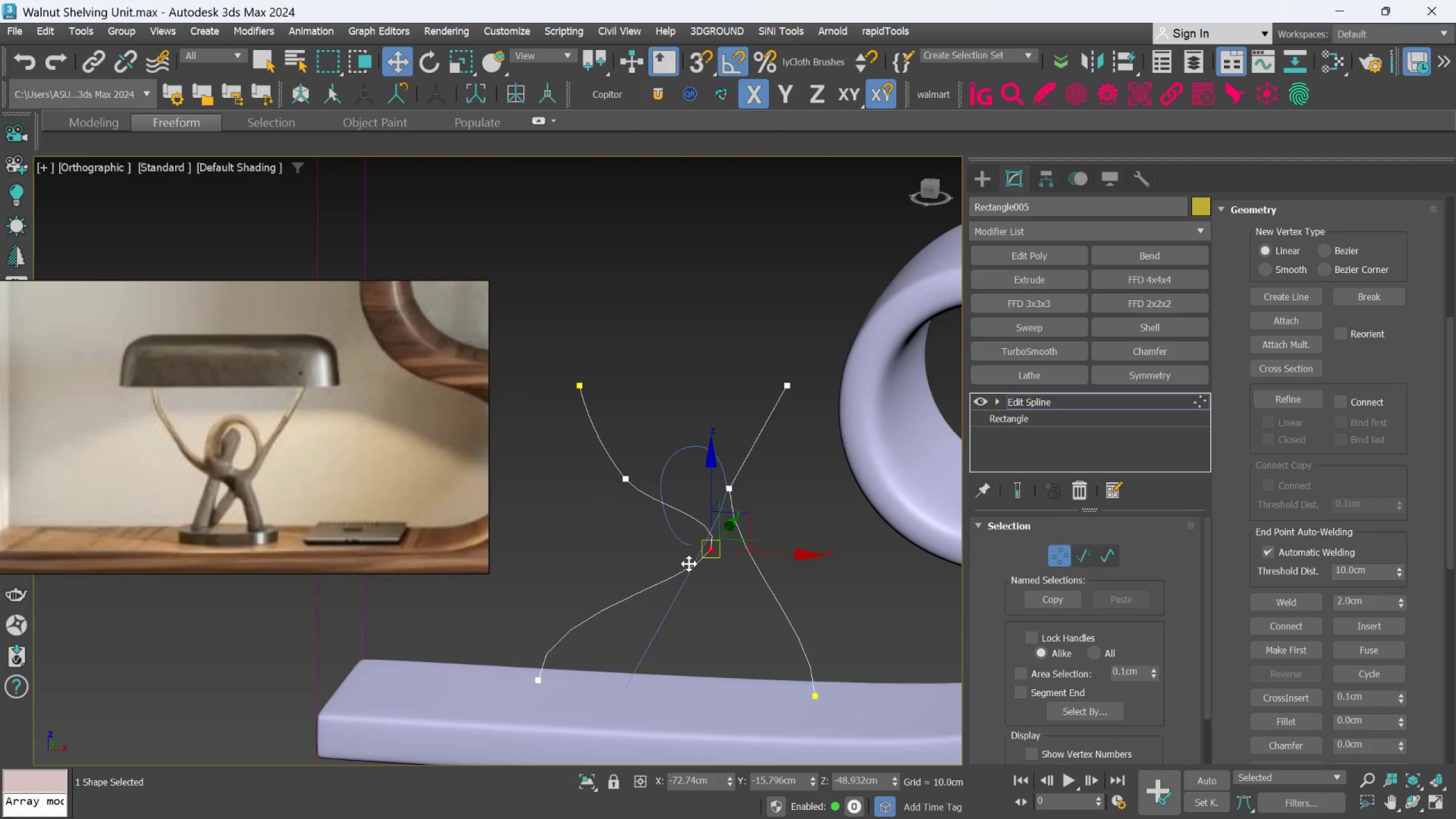 
scroll: coordinate [705, 559], scroll_direction: down, amount: 2.0
 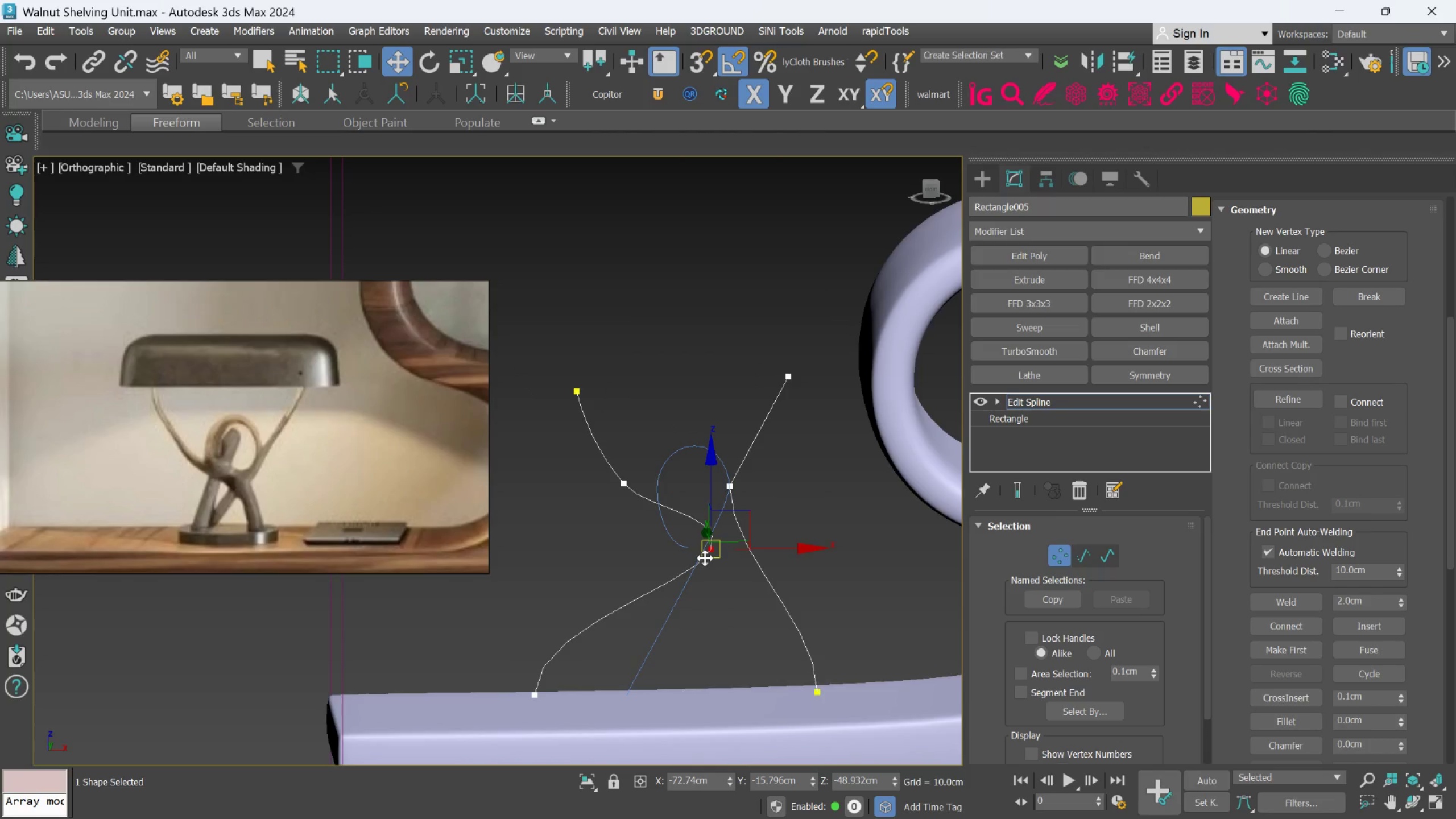 
key(Alt+AltLeft)
 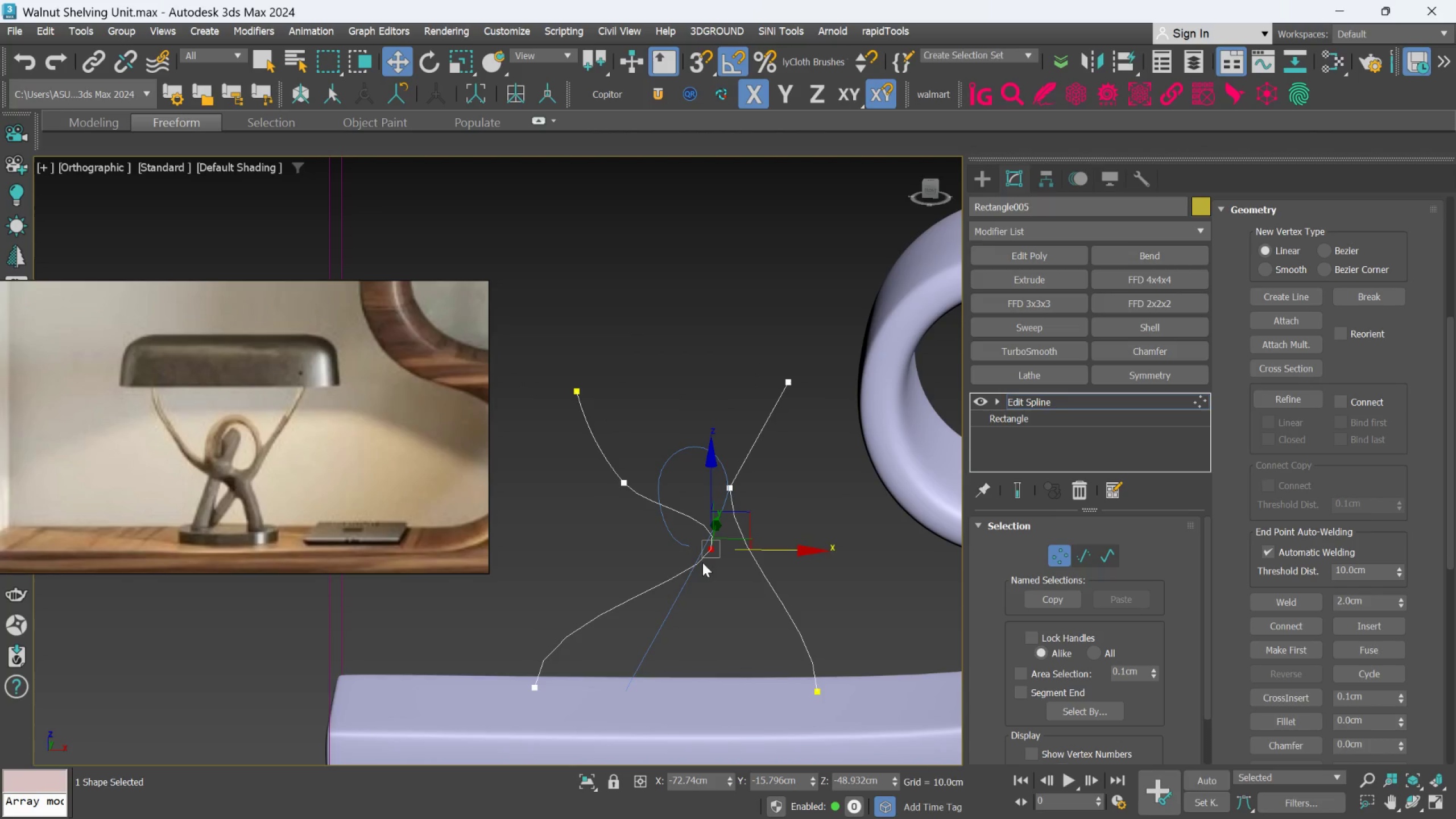 
key(F)
 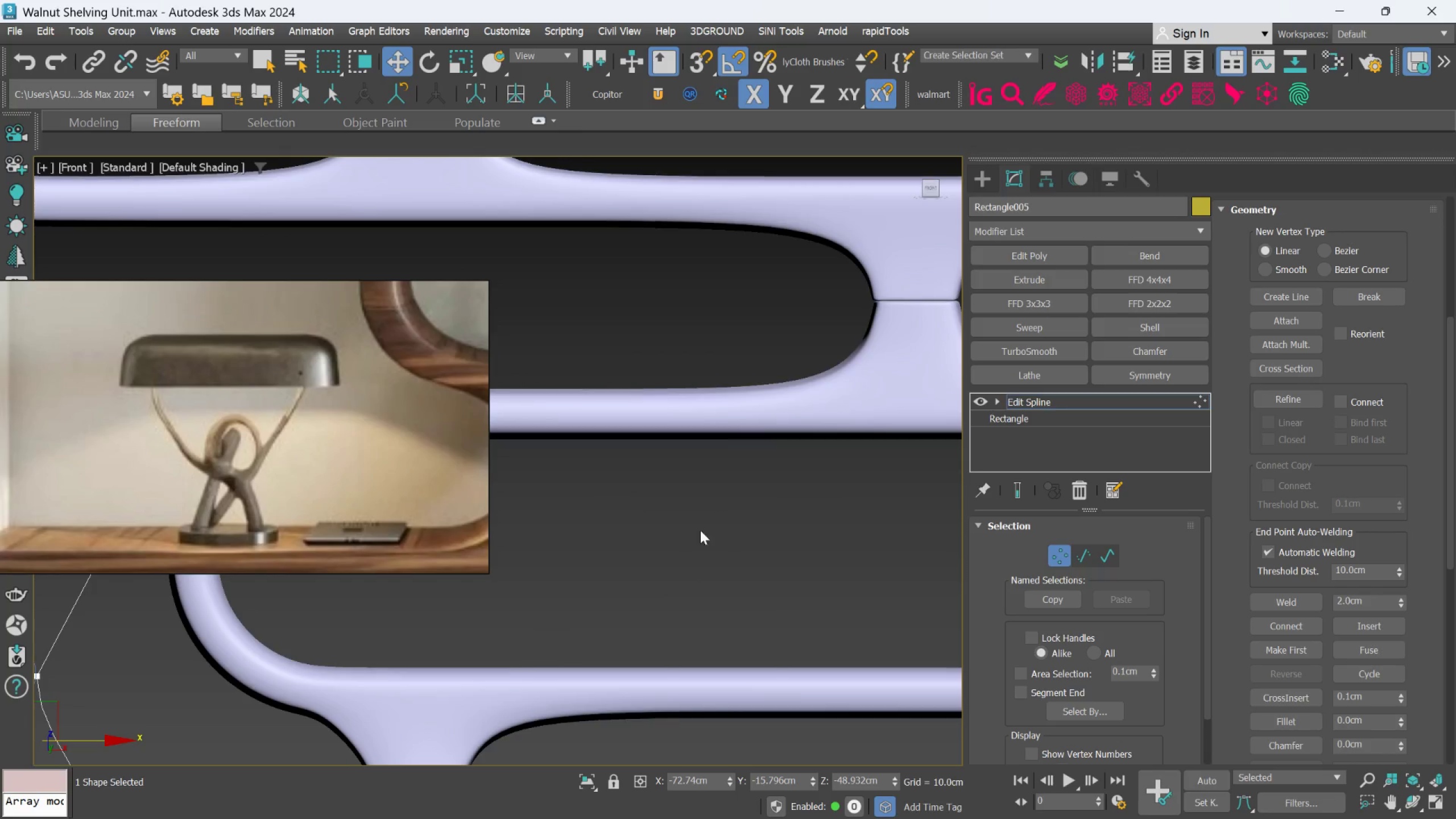 
scroll: coordinate [638, 533], scroll_direction: down, amount: 4.0
 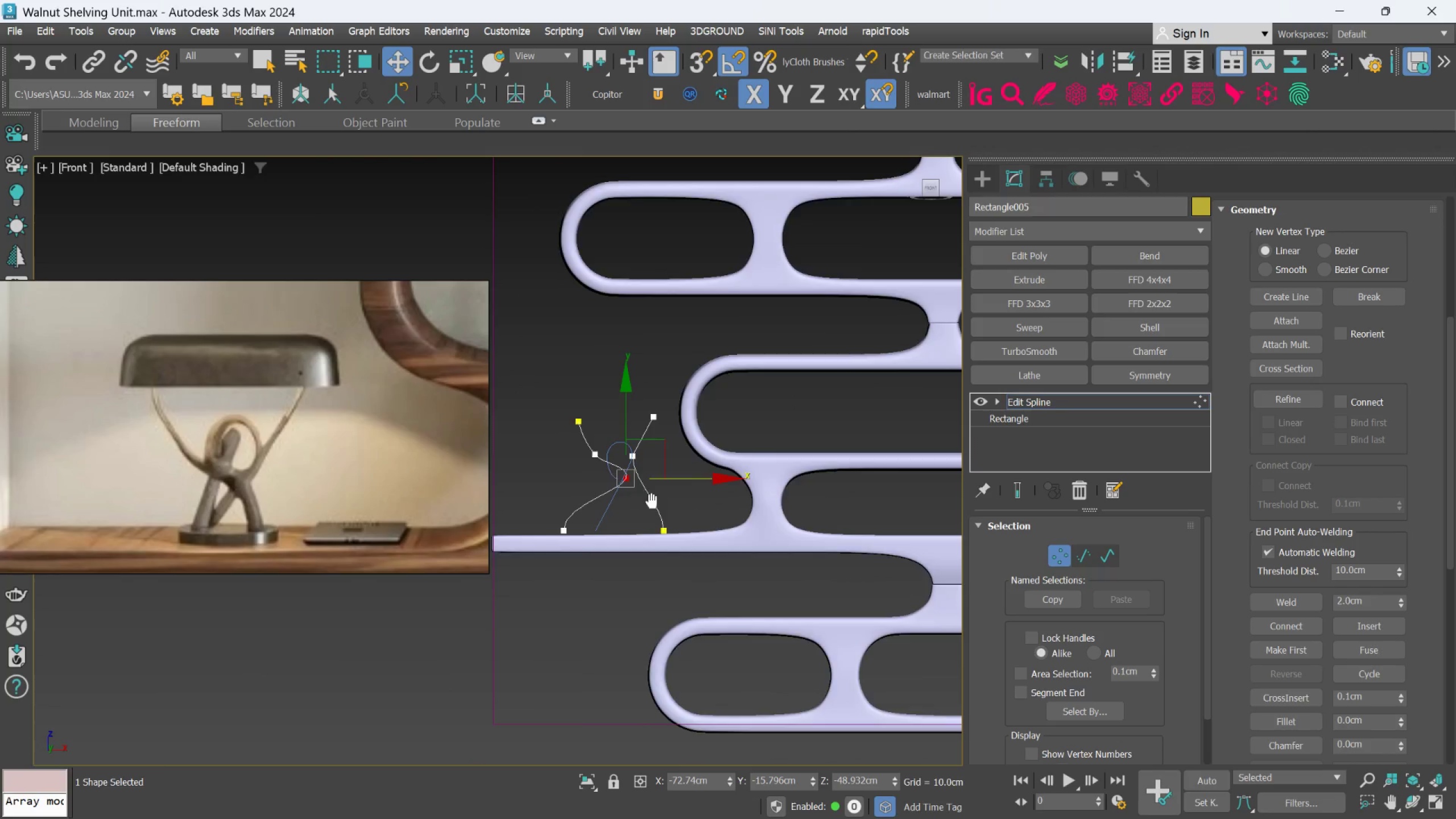 
scroll: coordinate [652, 497], scroll_direction: up, amount: 4.0
 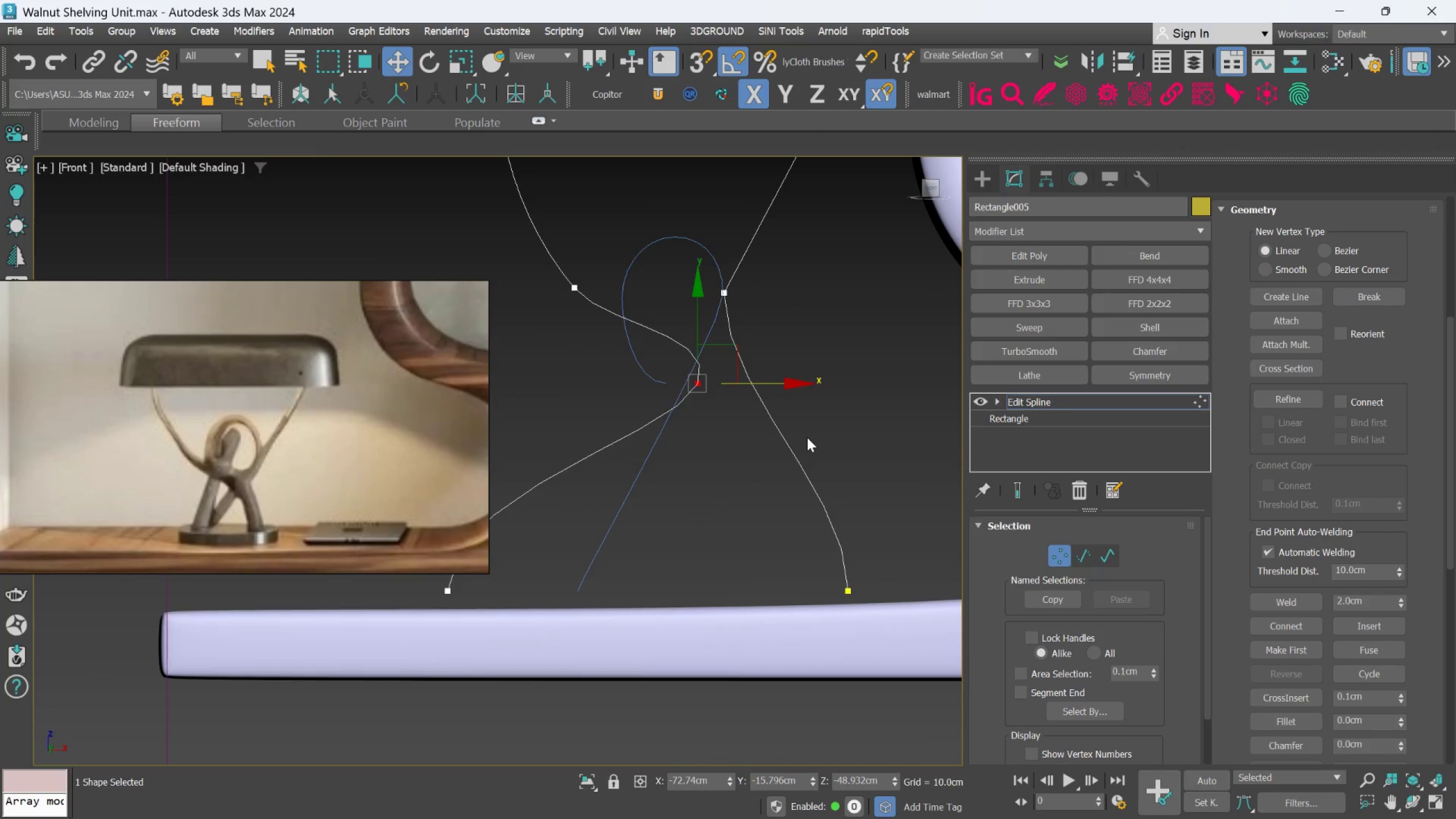 
scroll: coordinate [780, 477], scroll_direction: none, amount: 0.0
 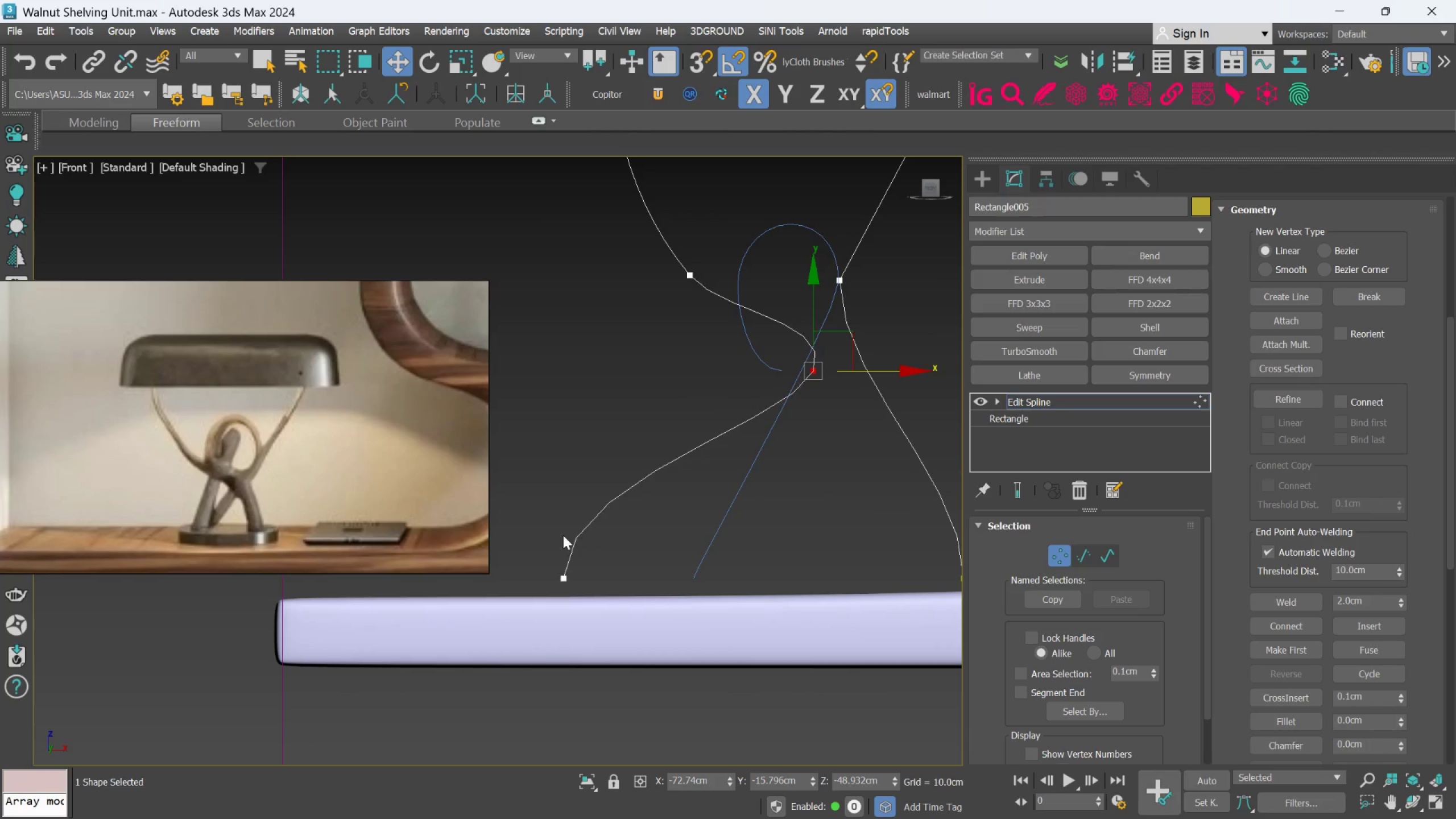 
left_click_drag(start_coordinate=[535, 548], to_coordinate=[582, 594])
 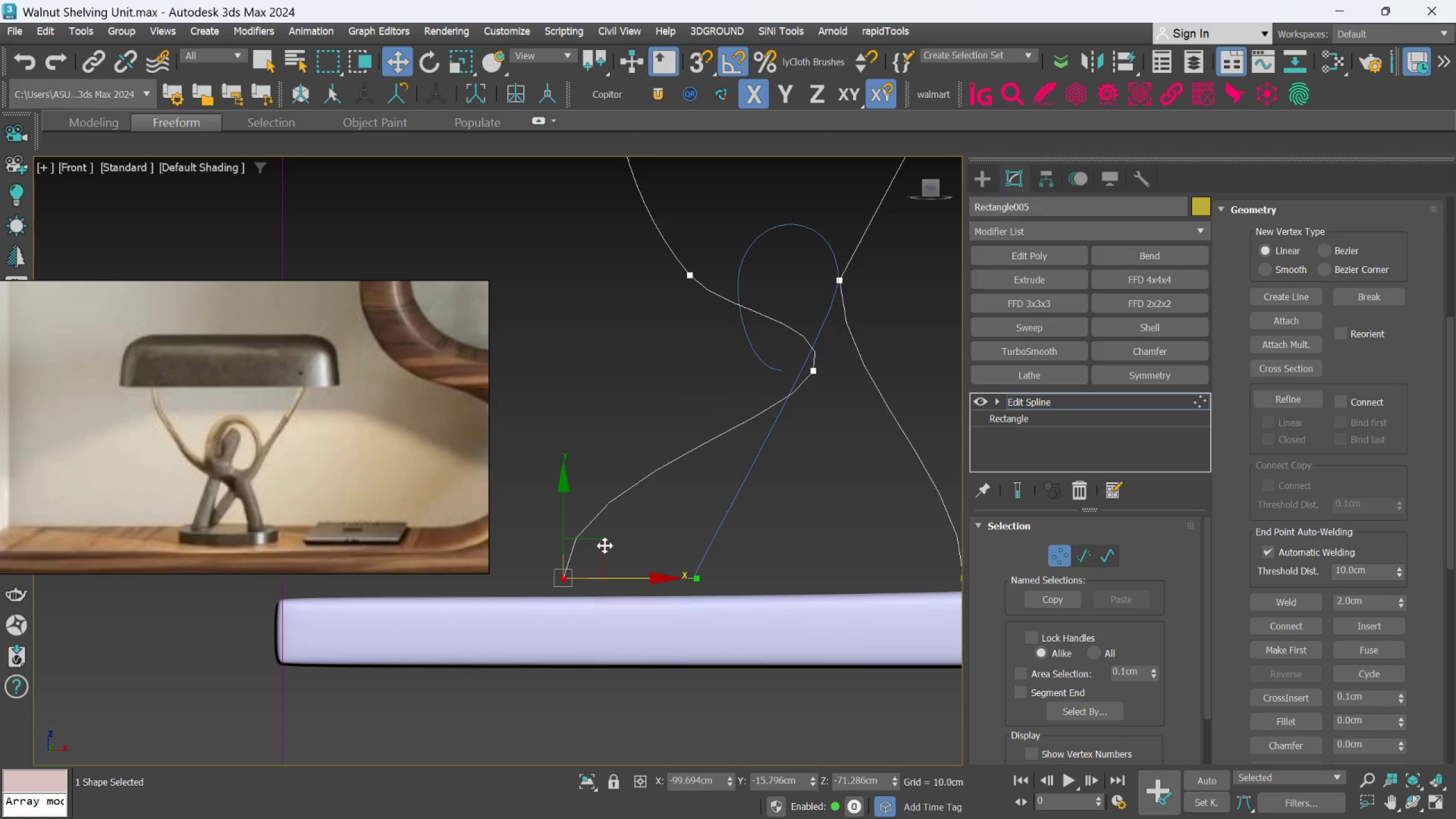 
scroll: coordinate [631, 506], scroll_direction: down, amount: 2.0
 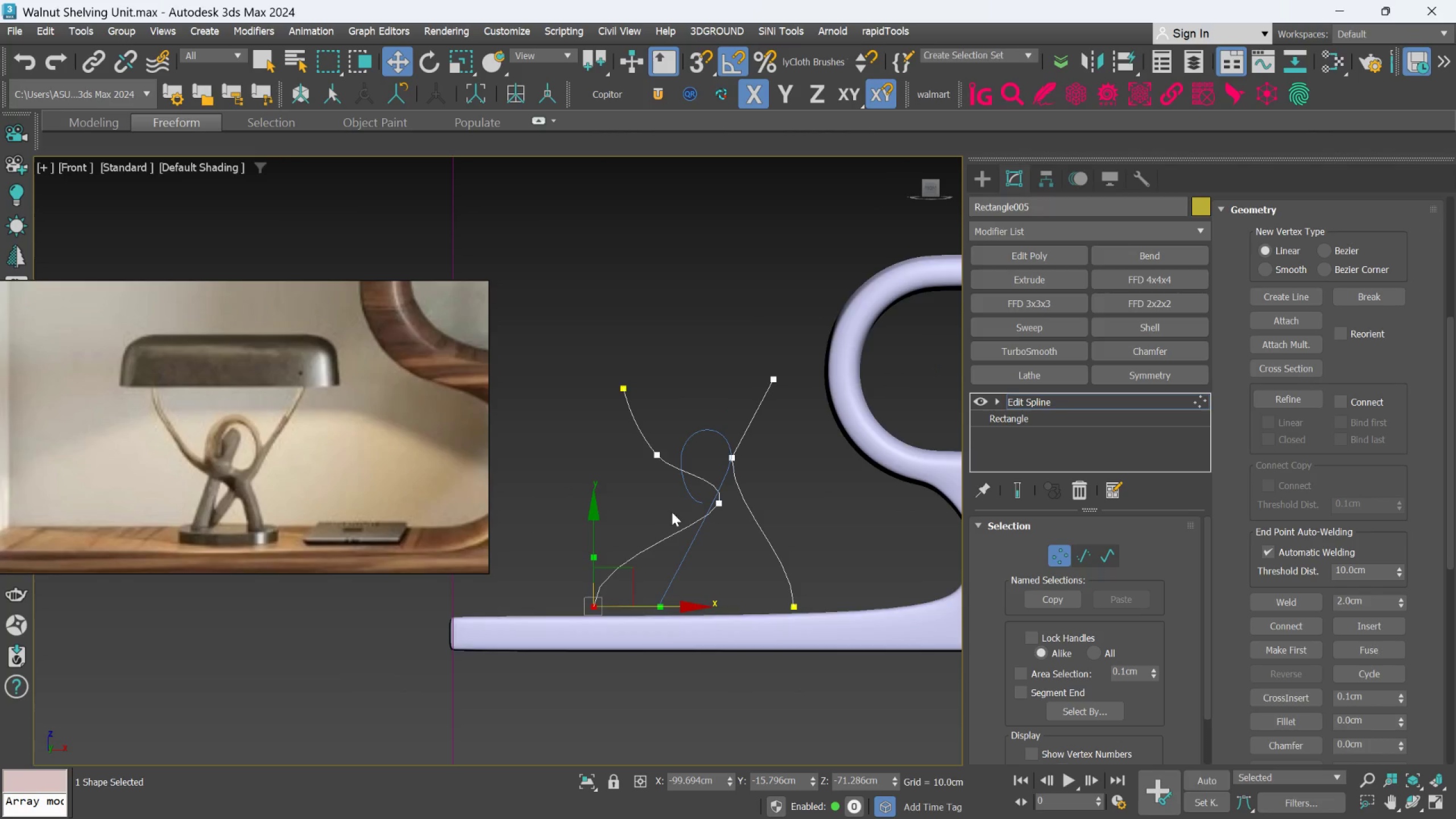 
scroll: coordinate [682, 498], scroll_direction: up, amount: 2.0
 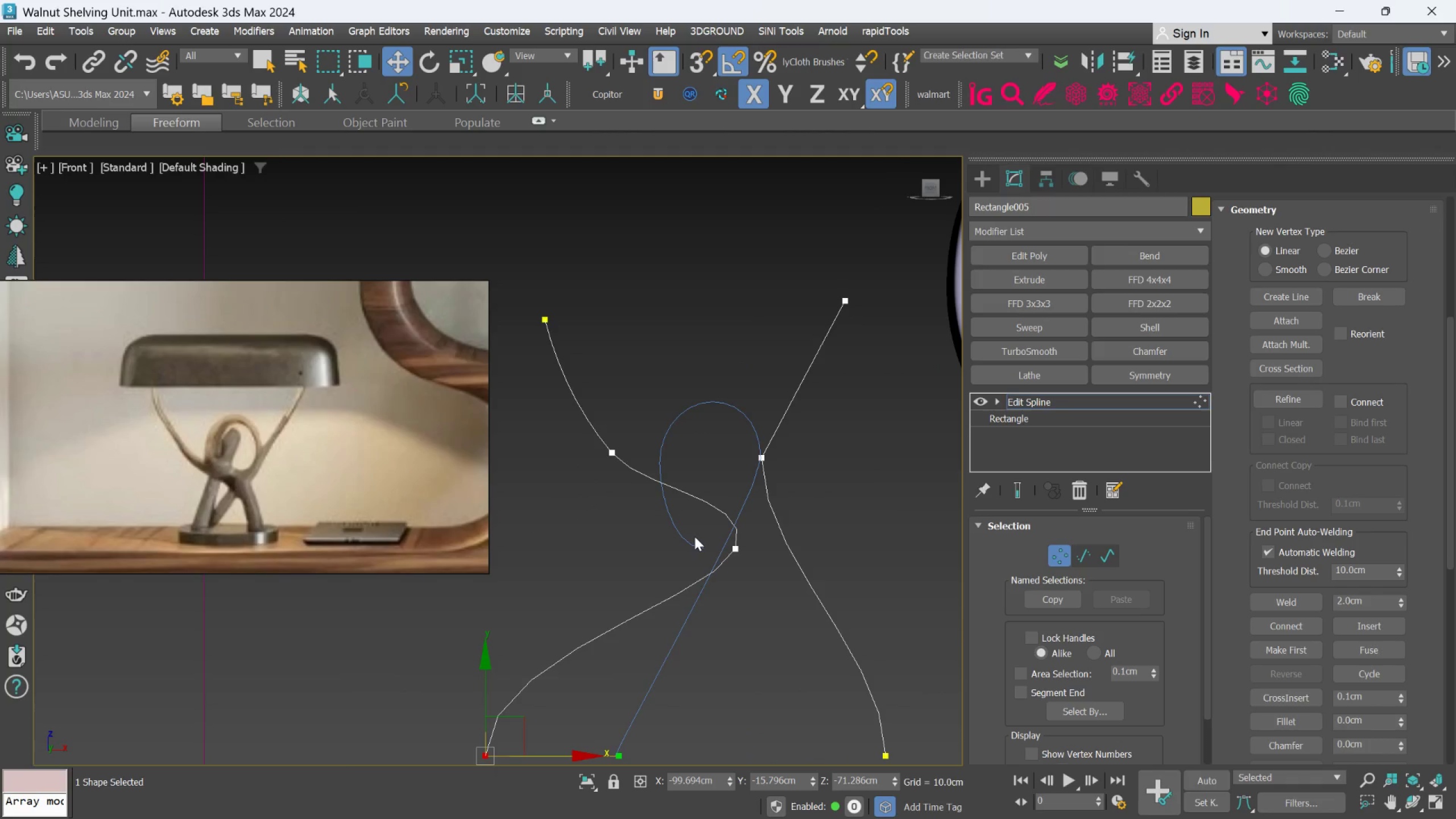 
scroll: coordinate [695, 533], scroll_direction: down, amount: 1.0
 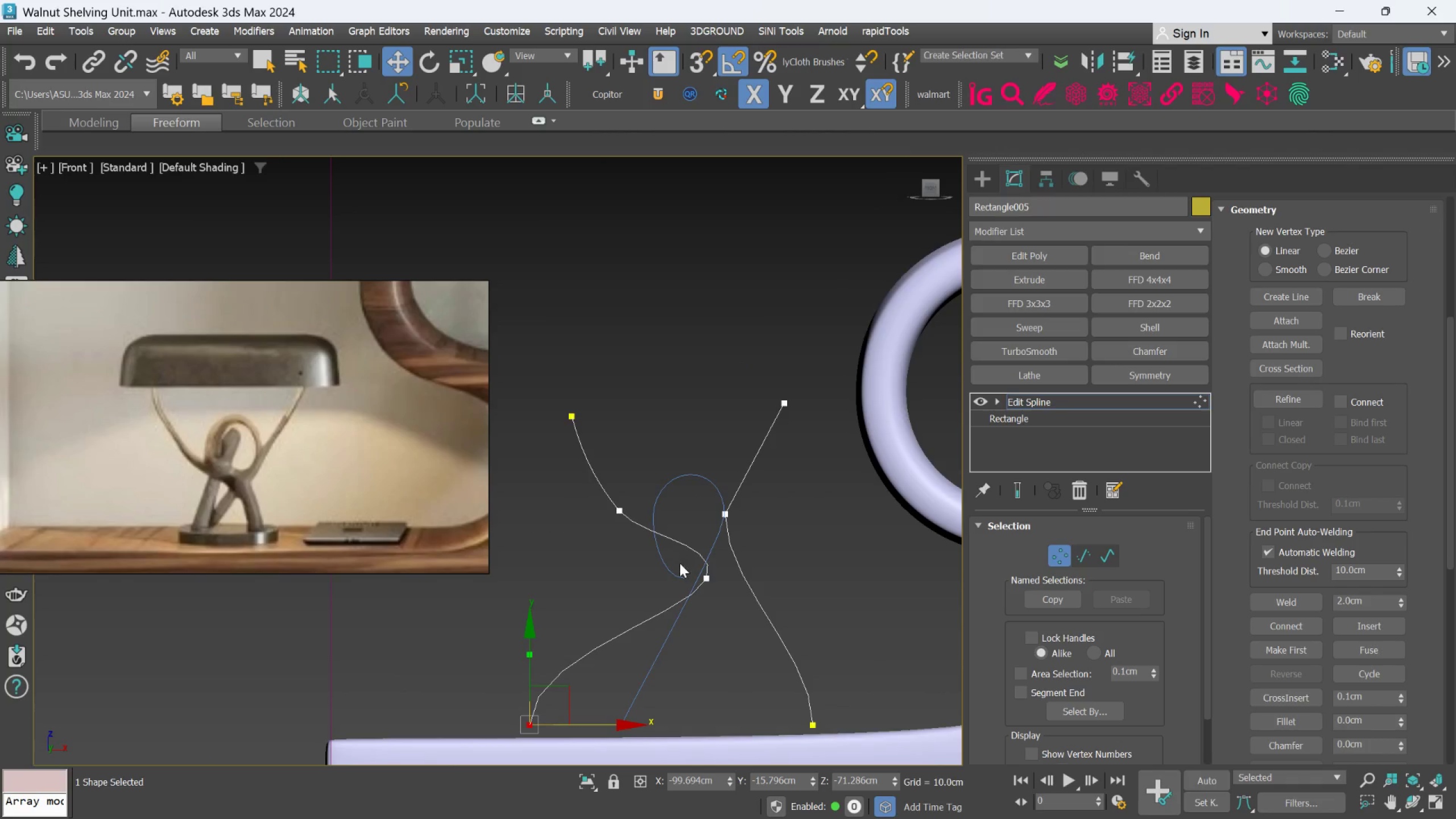 
scroll: coordinate [680, 561], scroll_direction: up, amount: 1.0
 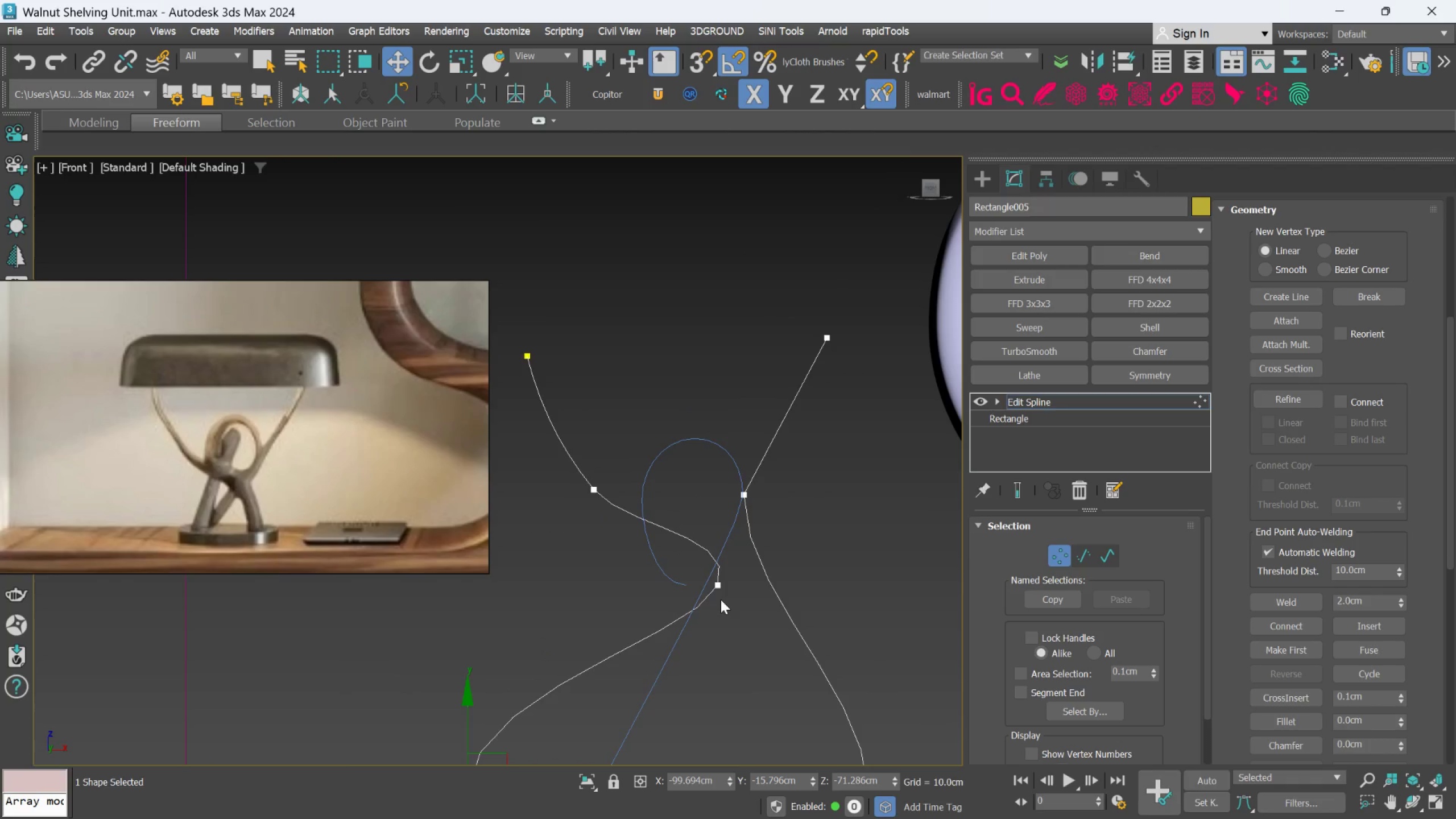 
wait(6.42)
 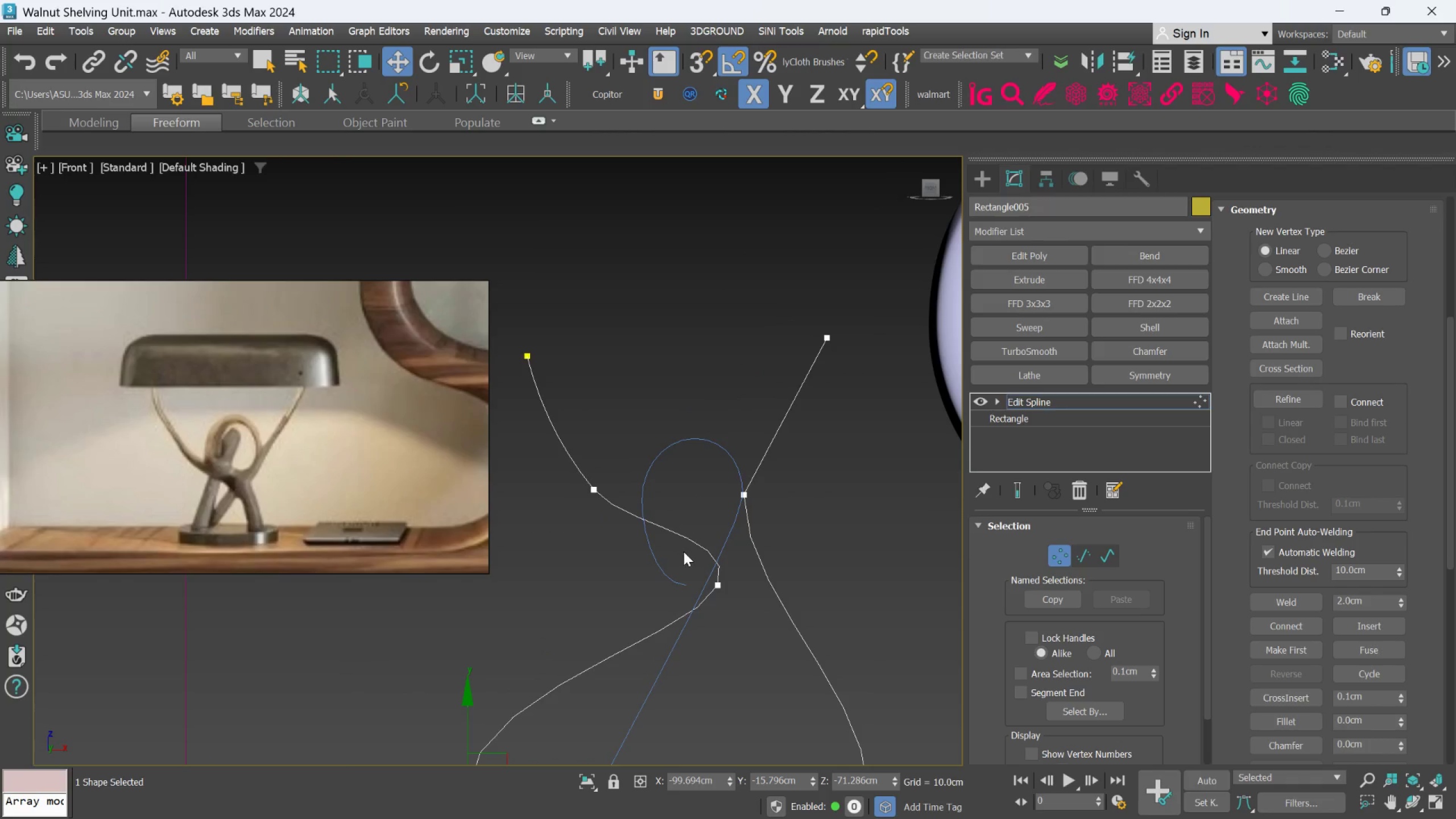 
scroll: coordinate [719, 602], scroll_direction: down, amount: 1.0
 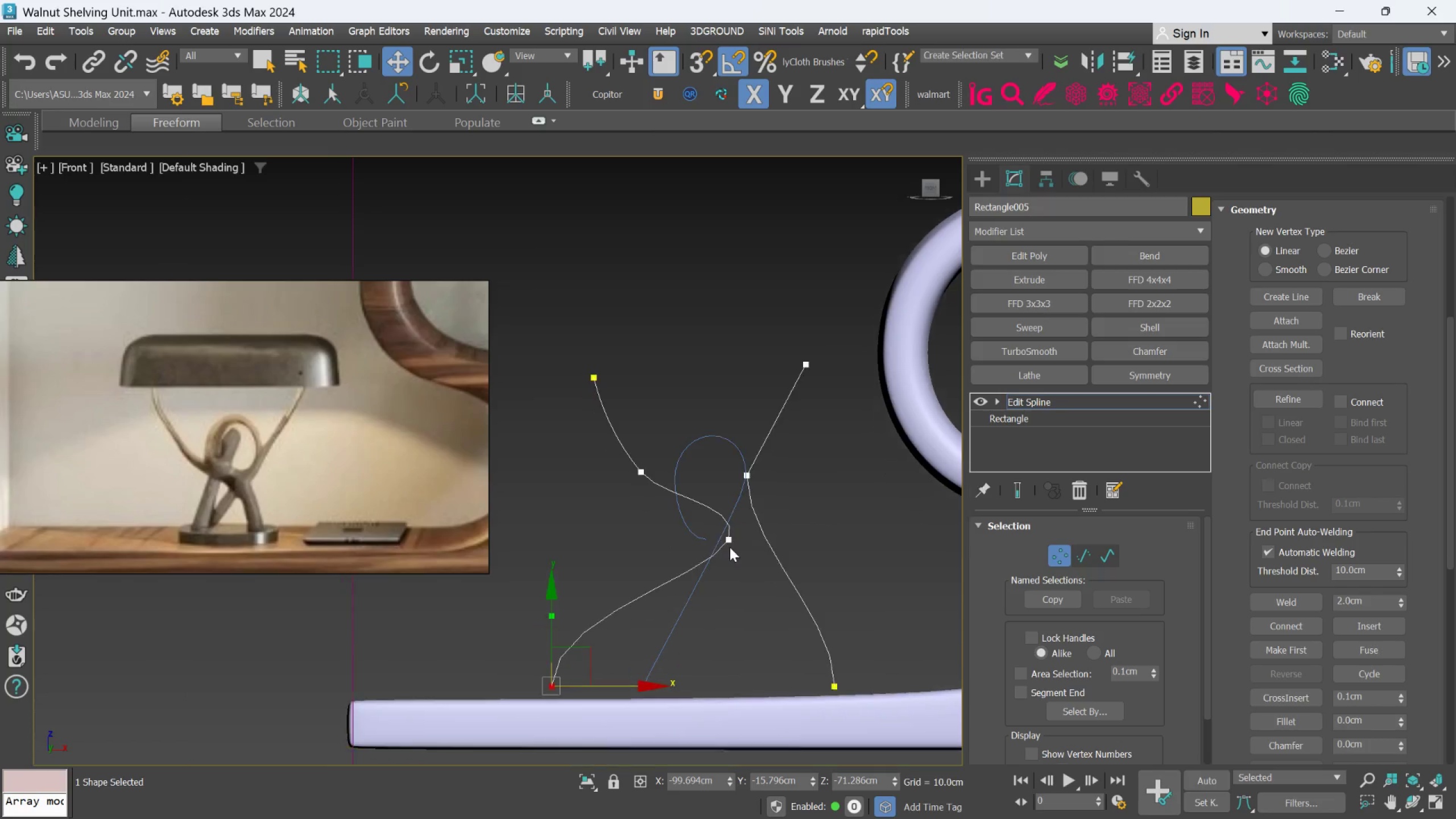 
scroll: coordinate [699, 541], scroll_direction: up, amount: 2.0
 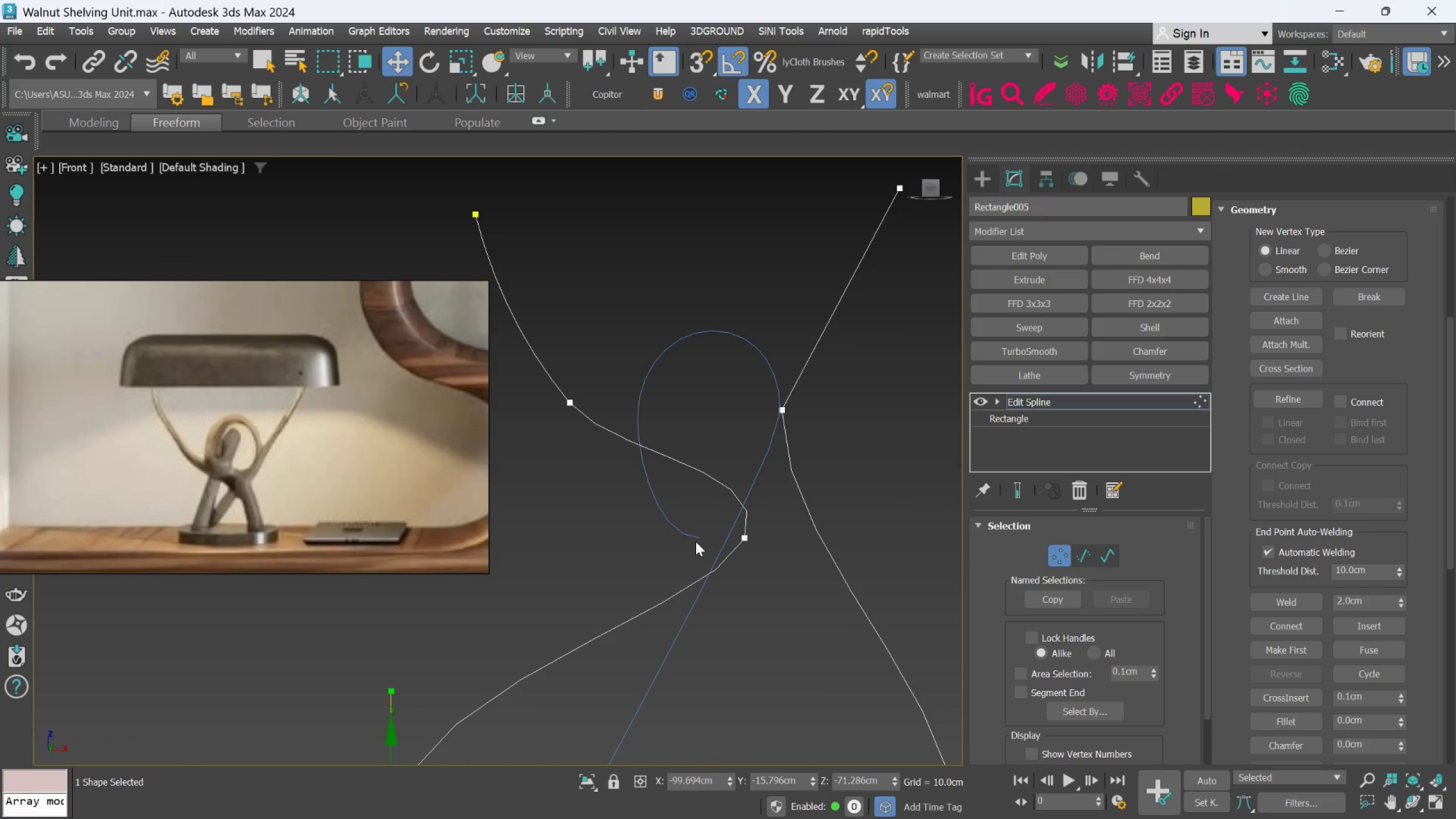 
middle_click([735, 494])
 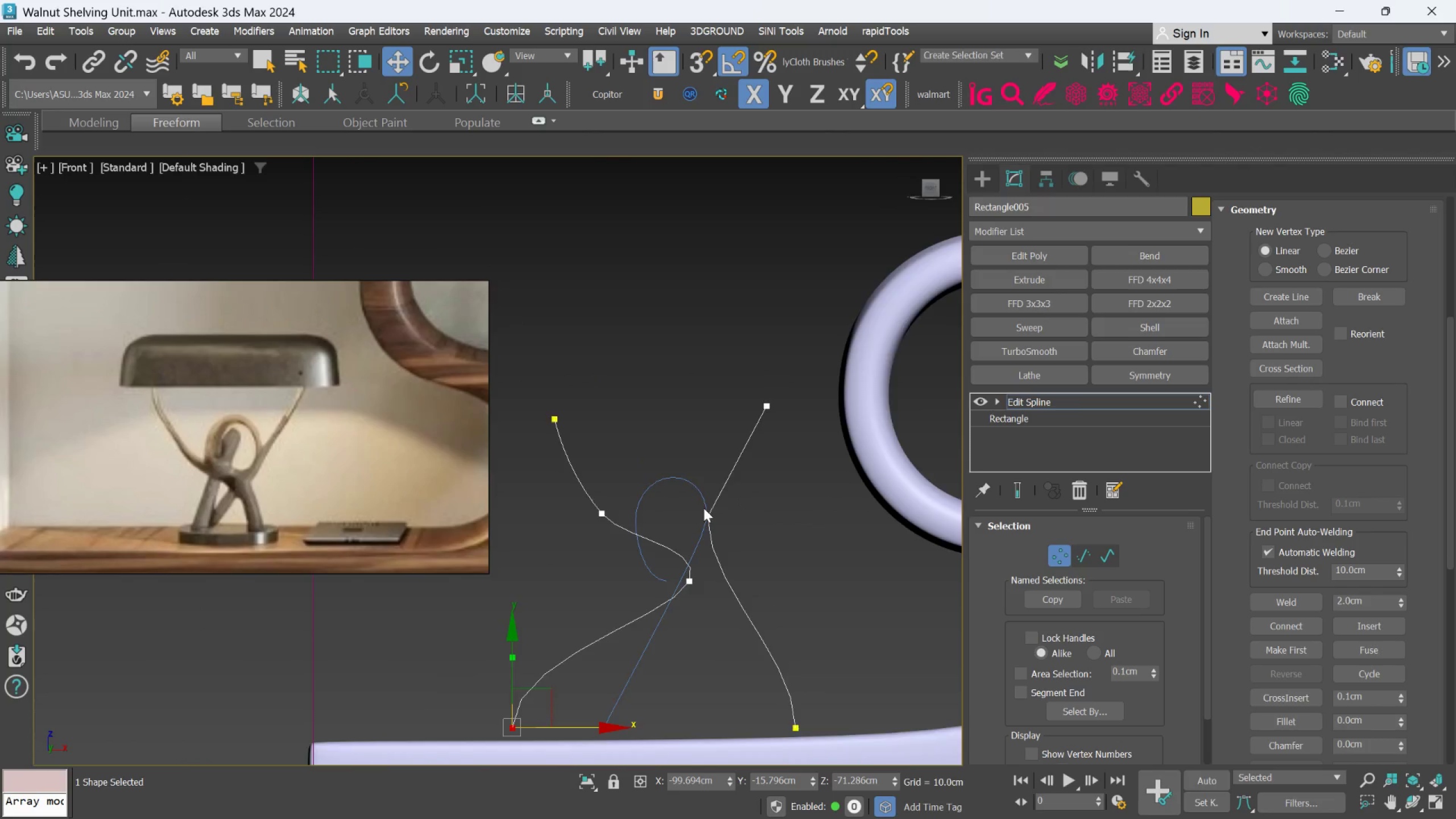 
scroll: coordinate [732, 499], scroll_direction: down, amount: 2.0
 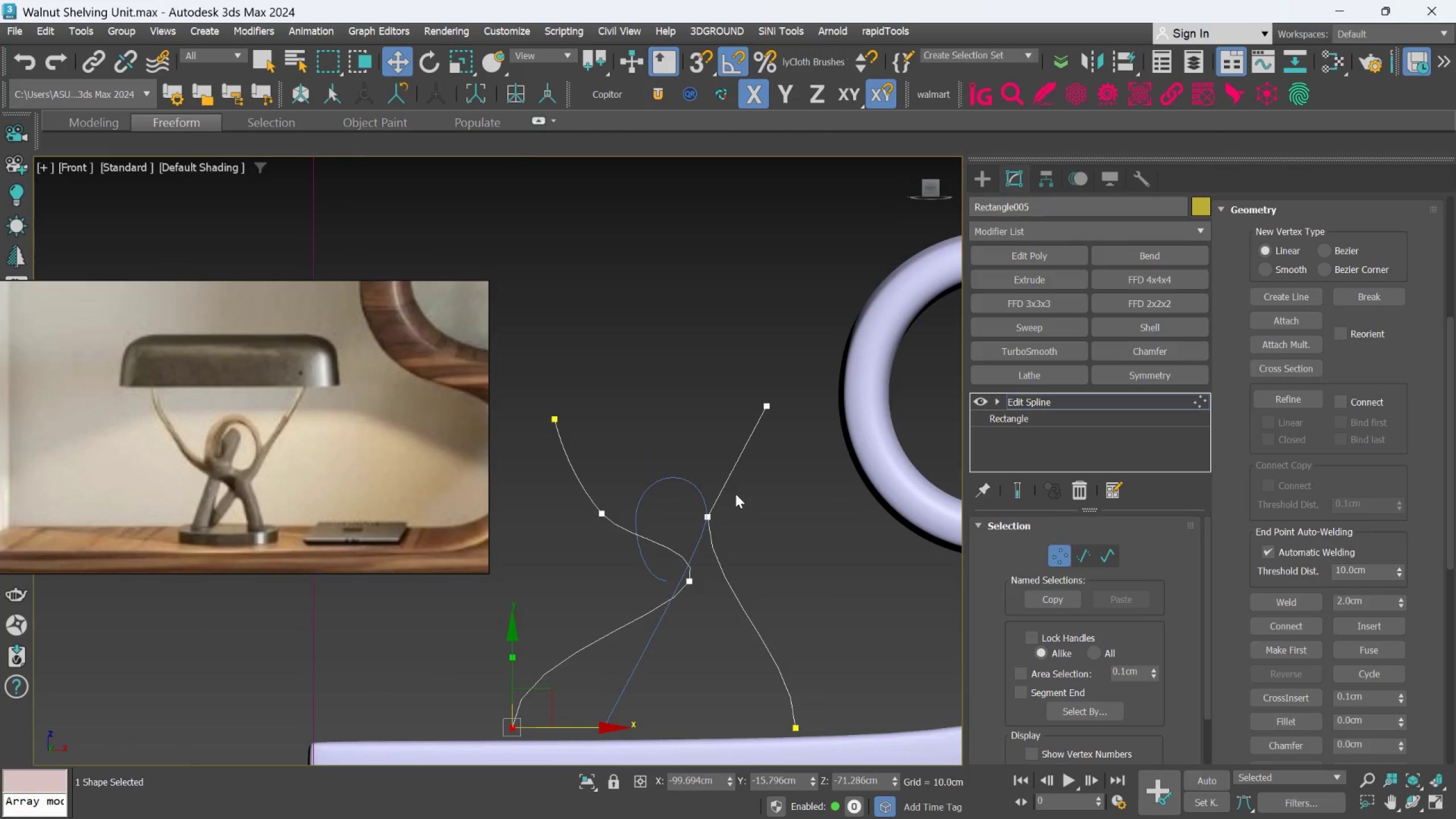 
scroll: coordinate [704, 508], scroll_direction: up, amount: 2.0
 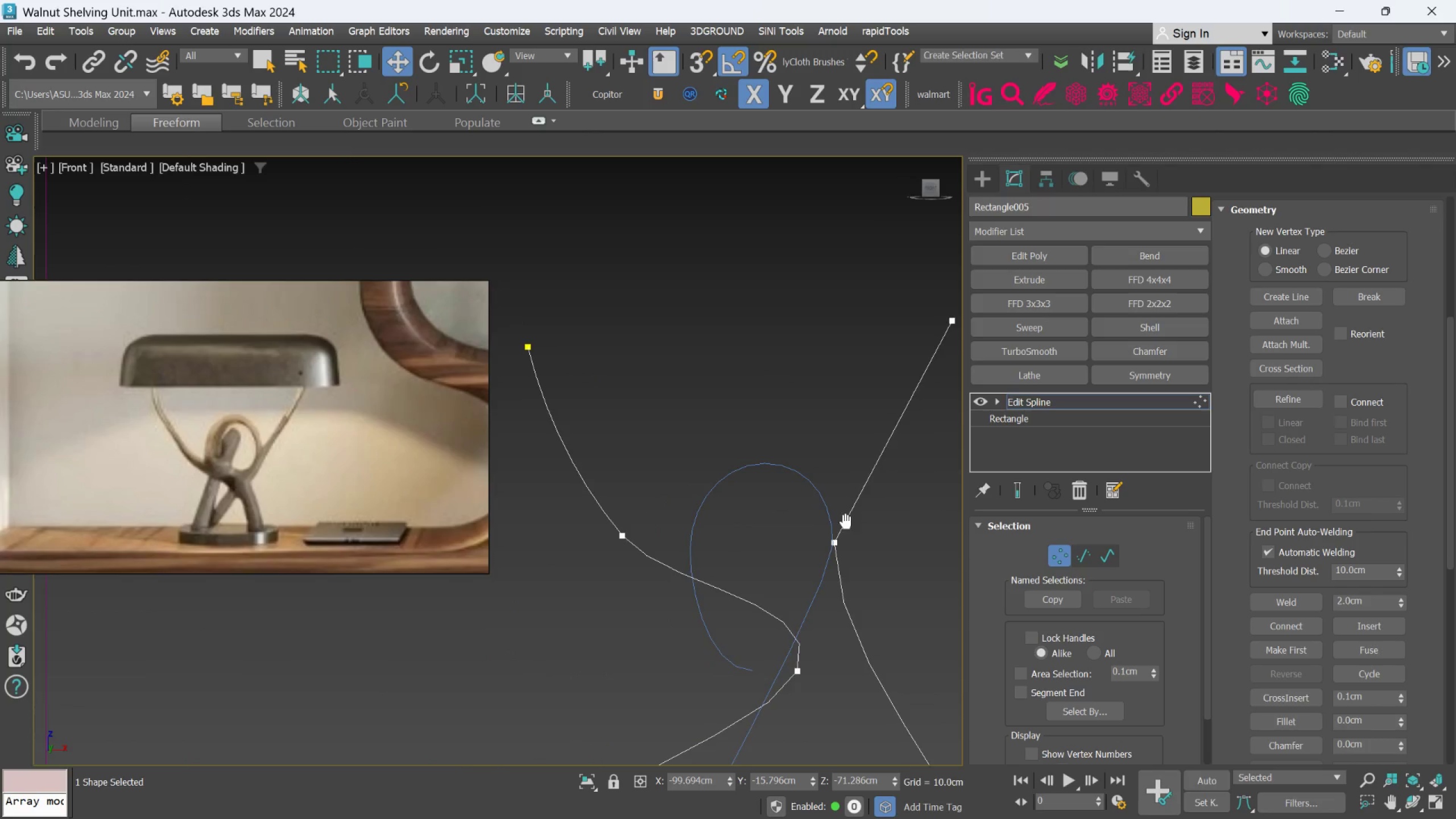 
scroll: coordinate [721, 452], scroll_direction: down, amount: 2.0
 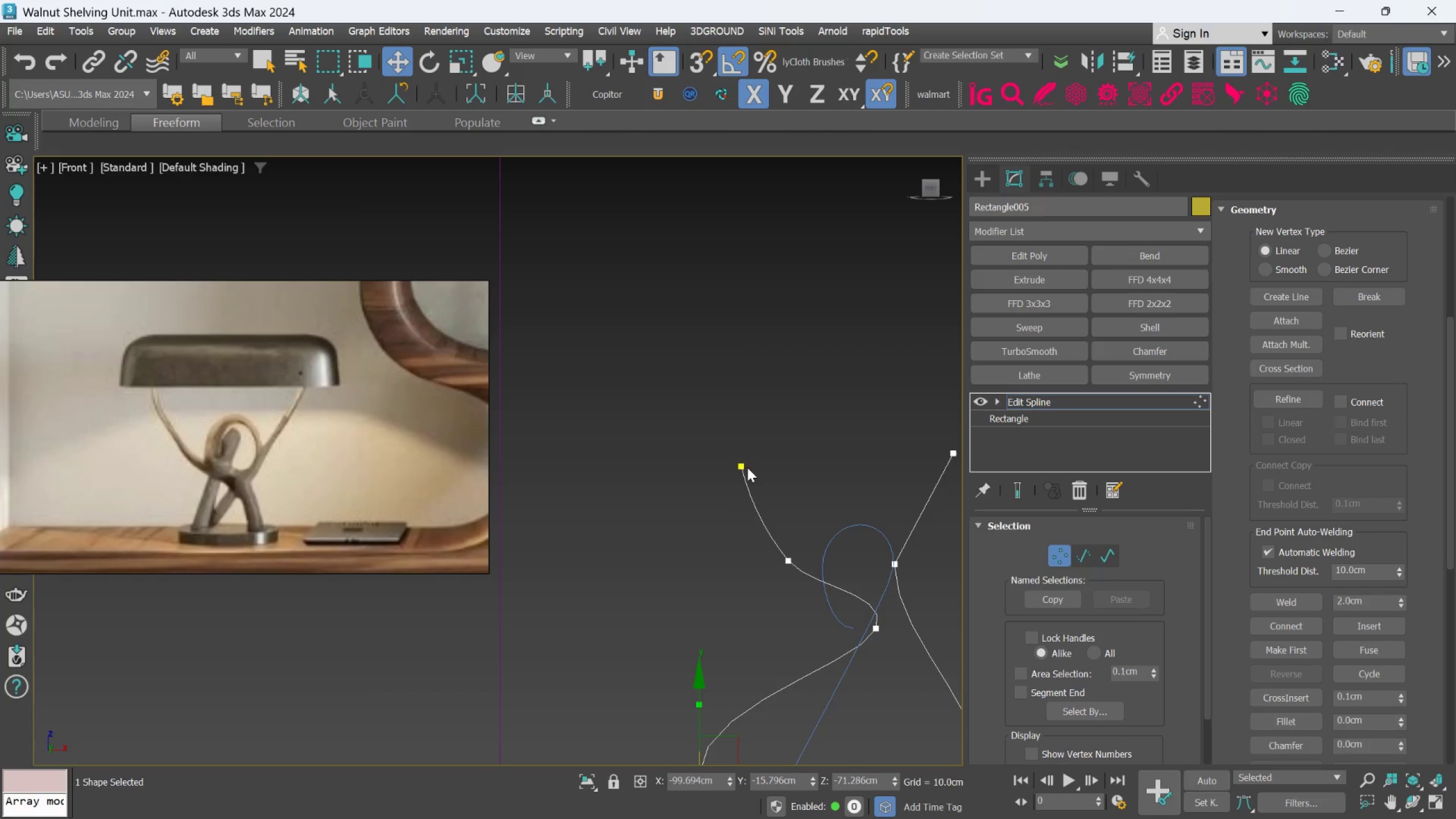 
left_click([744, 465])
 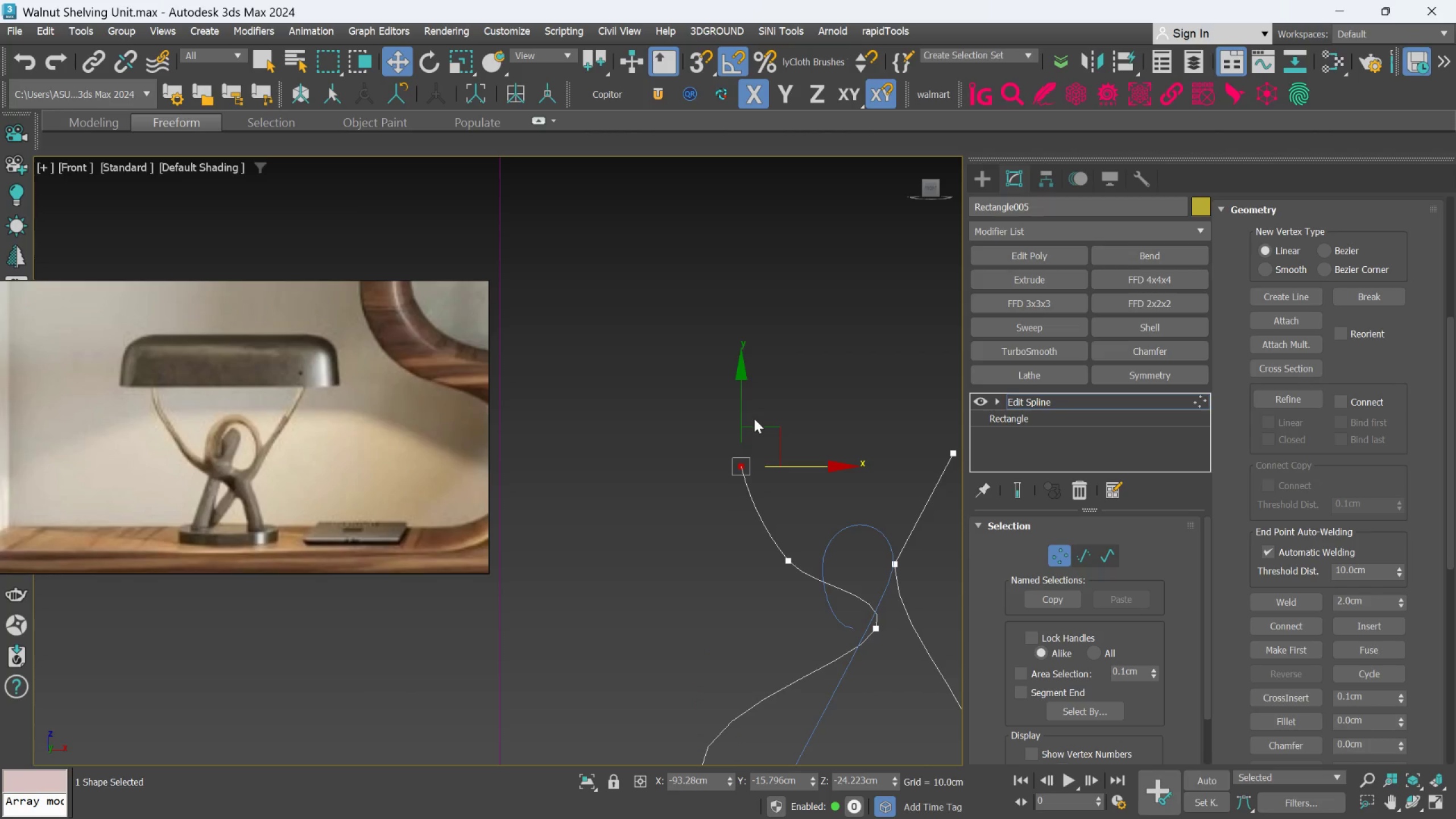 
left_click_drag(start_coordinate=[779, 429], to_coordinate=[766, 403])
 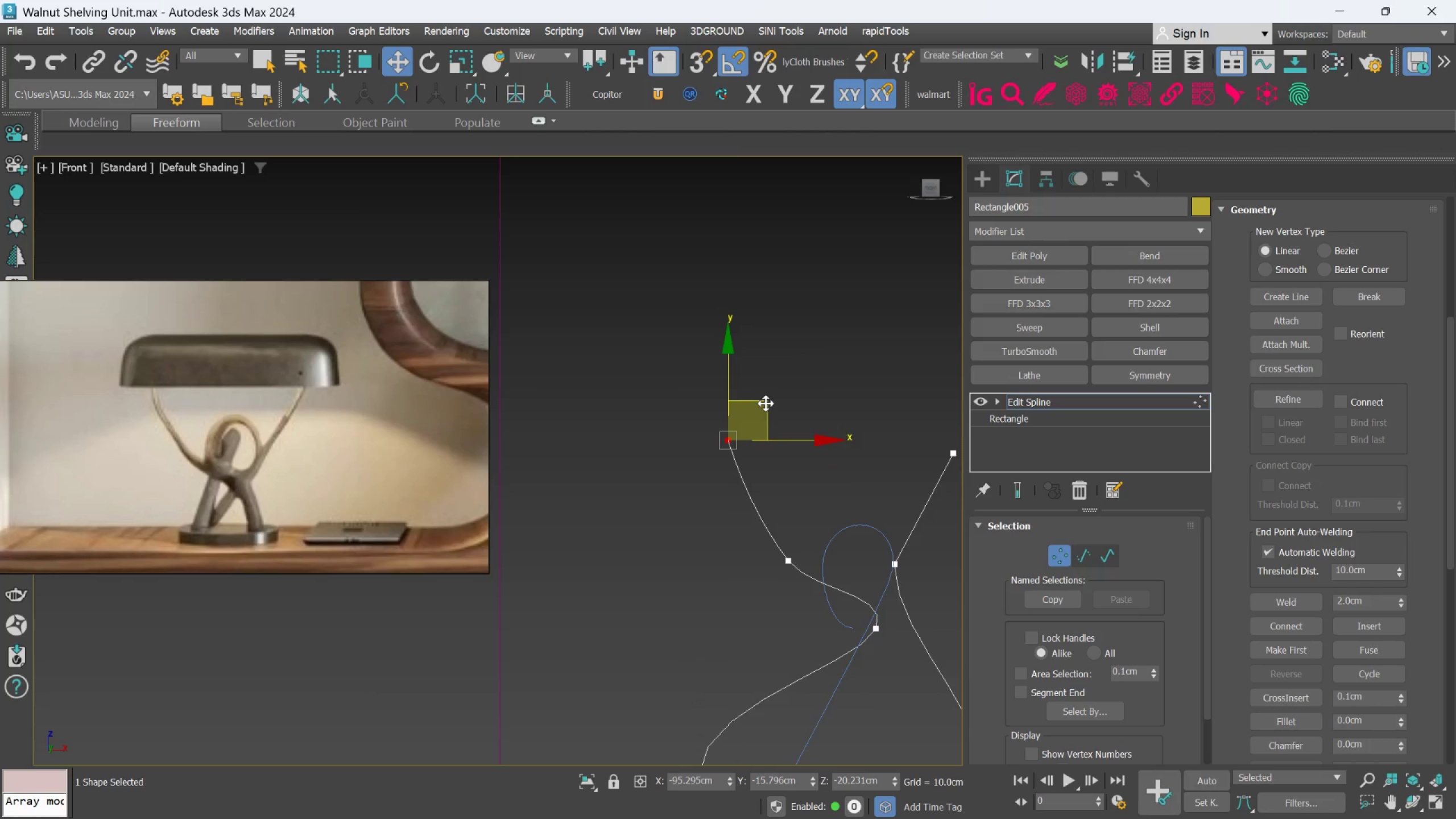 
scroll: coordinate [766, 403], scroll_direction: down, amount: 2.0
 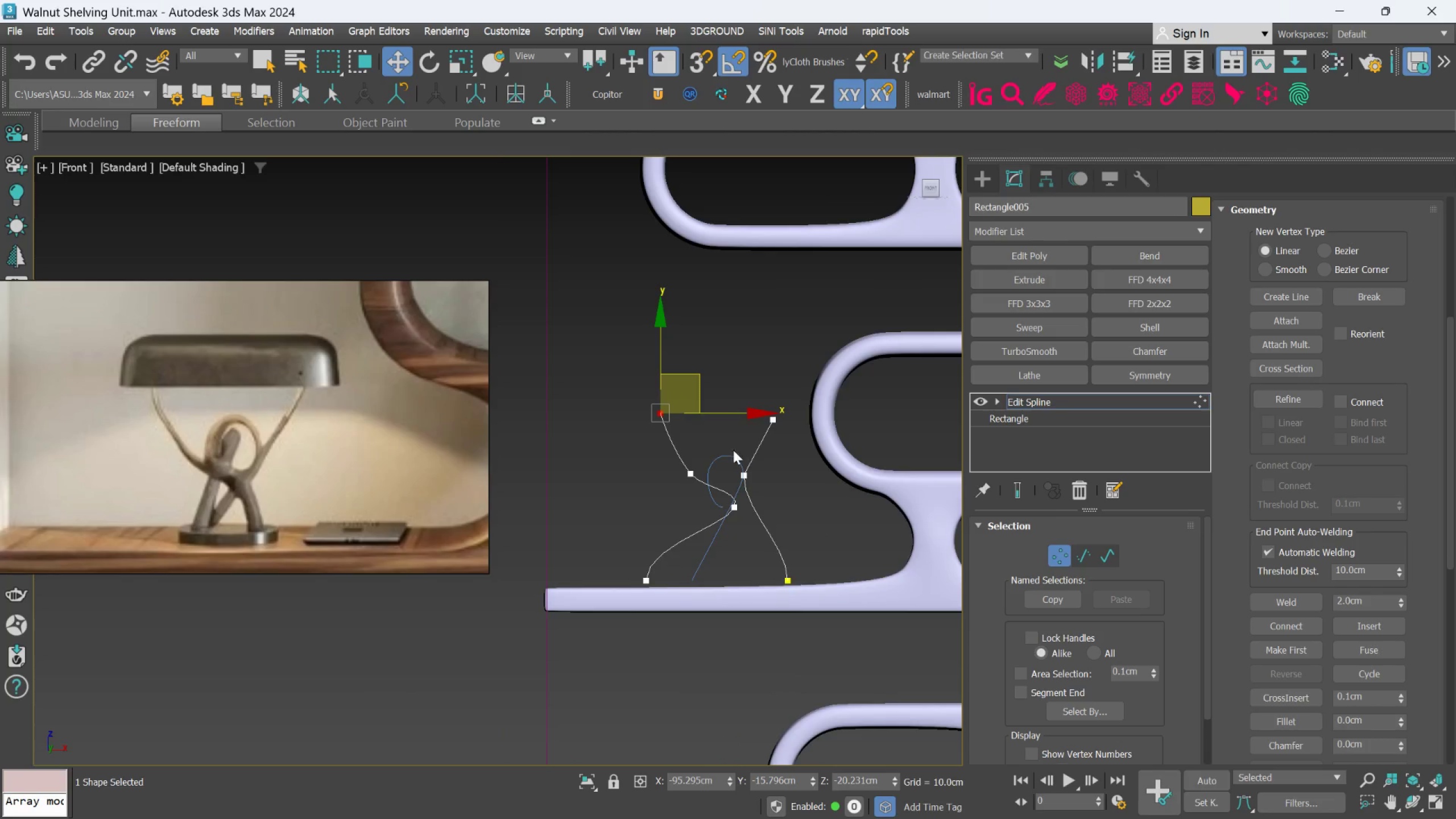 
scroll: coordinate [717, 560], scroll_direction: up, amount: 3.0
 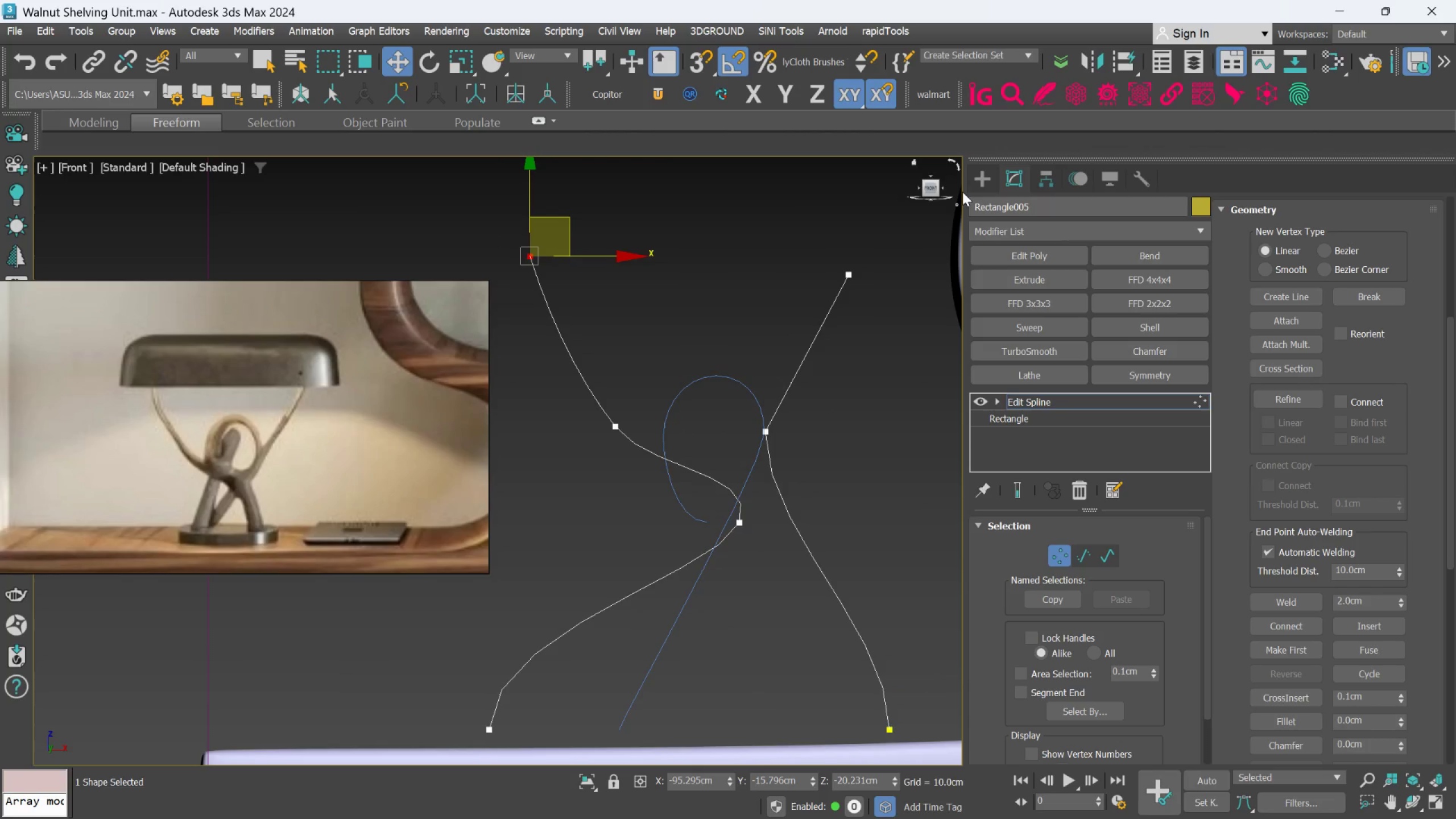 
left_click([972, 179])
 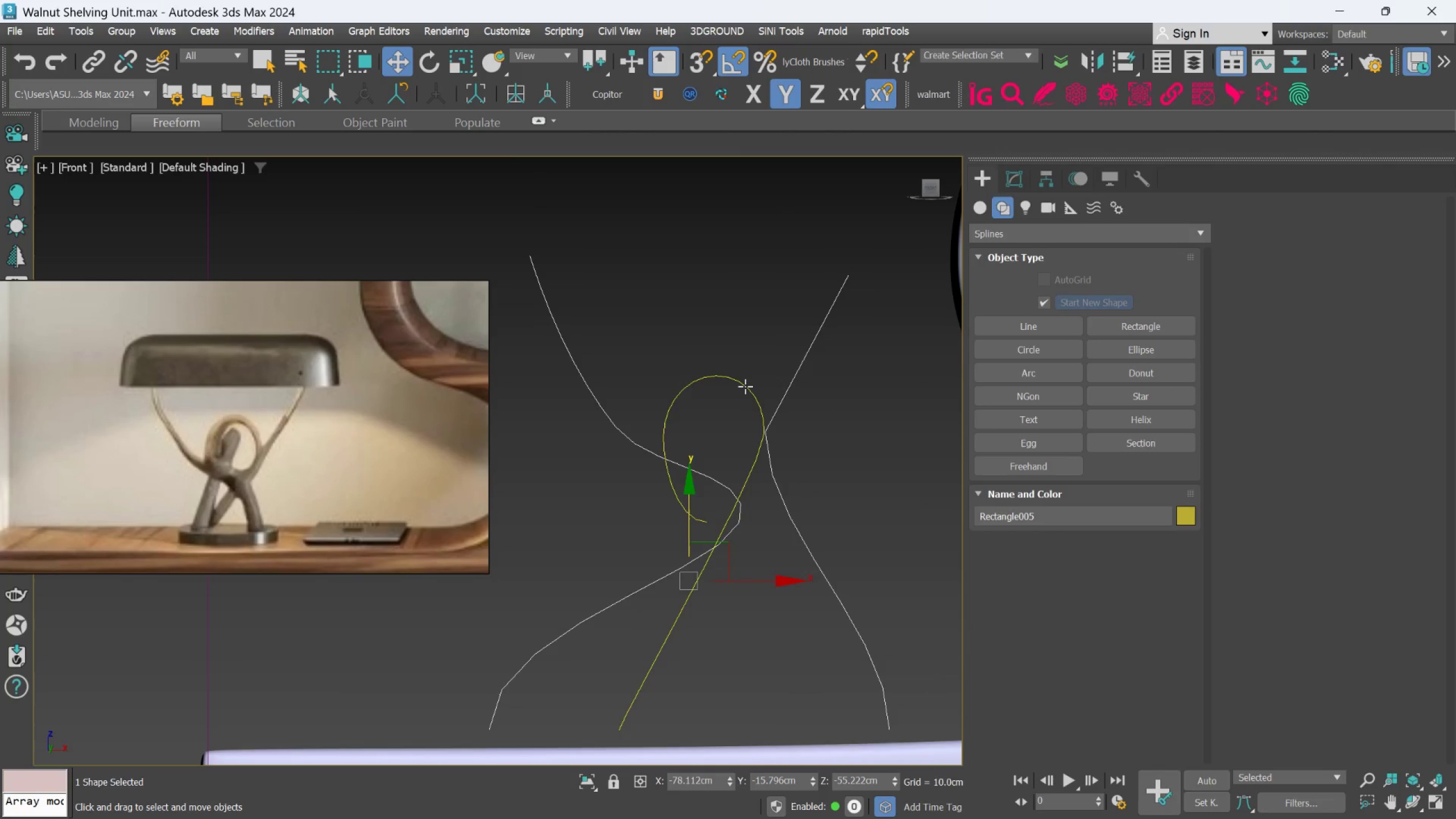 
left_click([746, 384])
 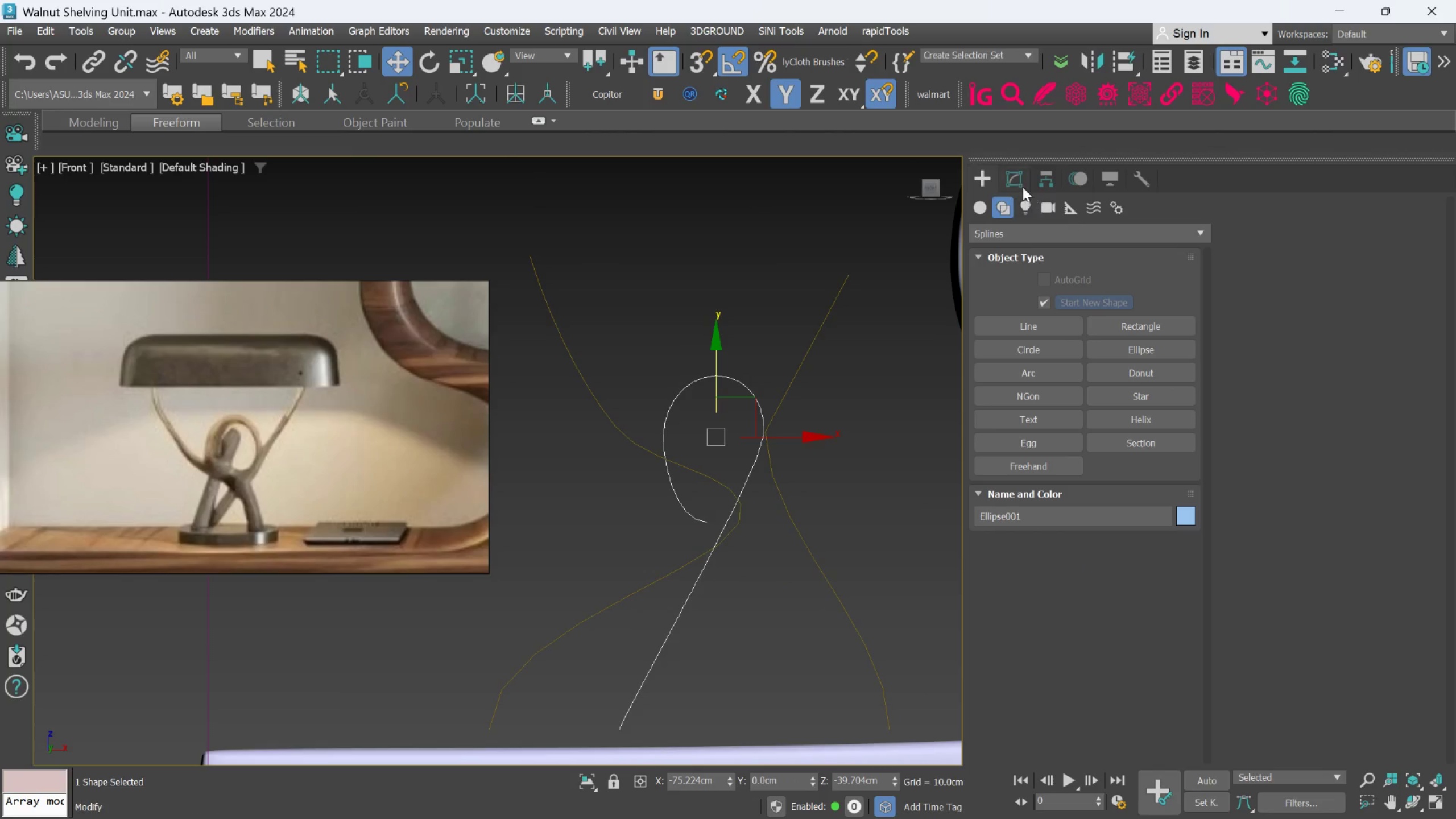 
left_click([1020, 182])
 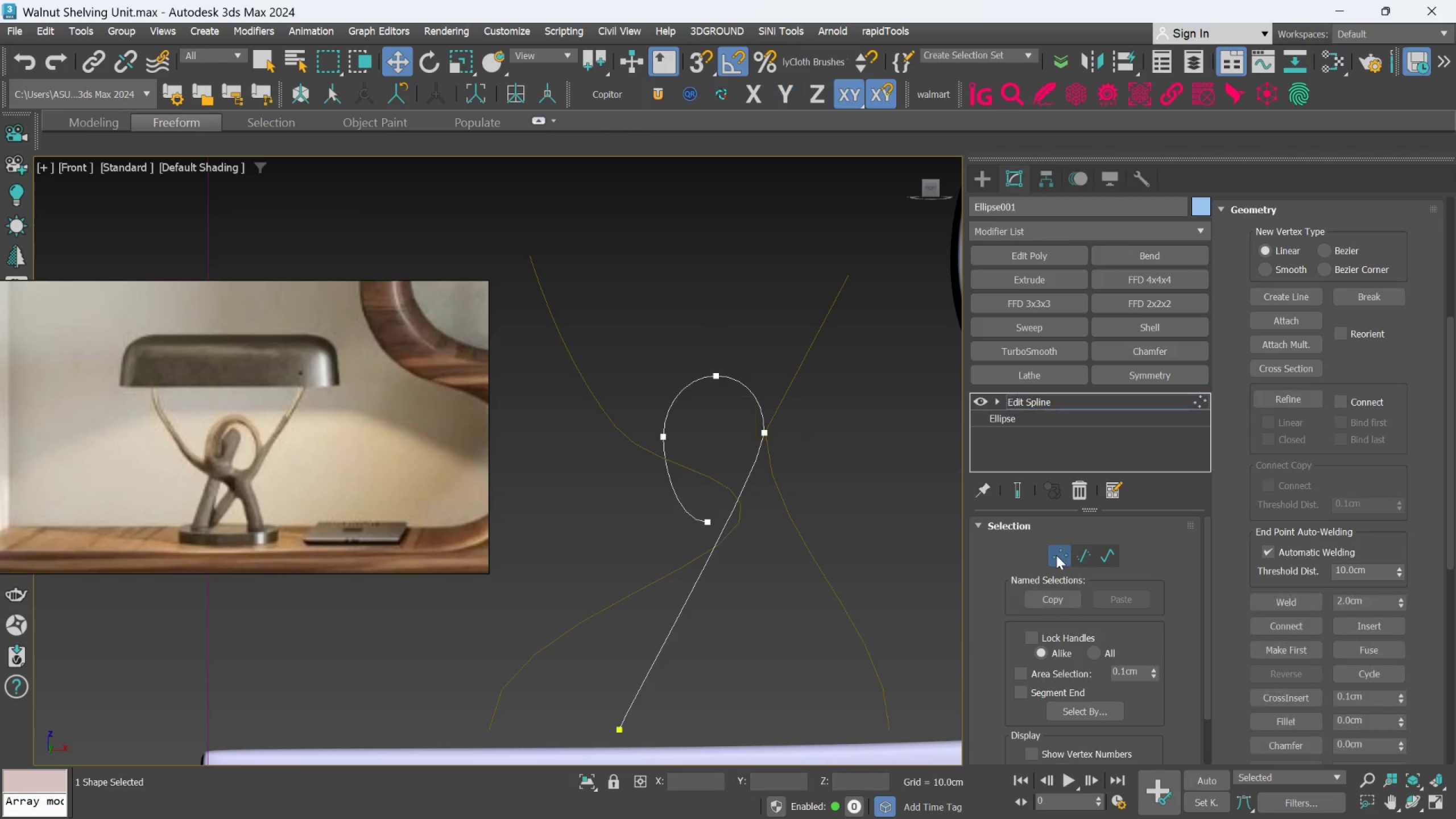 
scroll: coordinate [727, 569], scroll_direction: up, amount: 1.0
 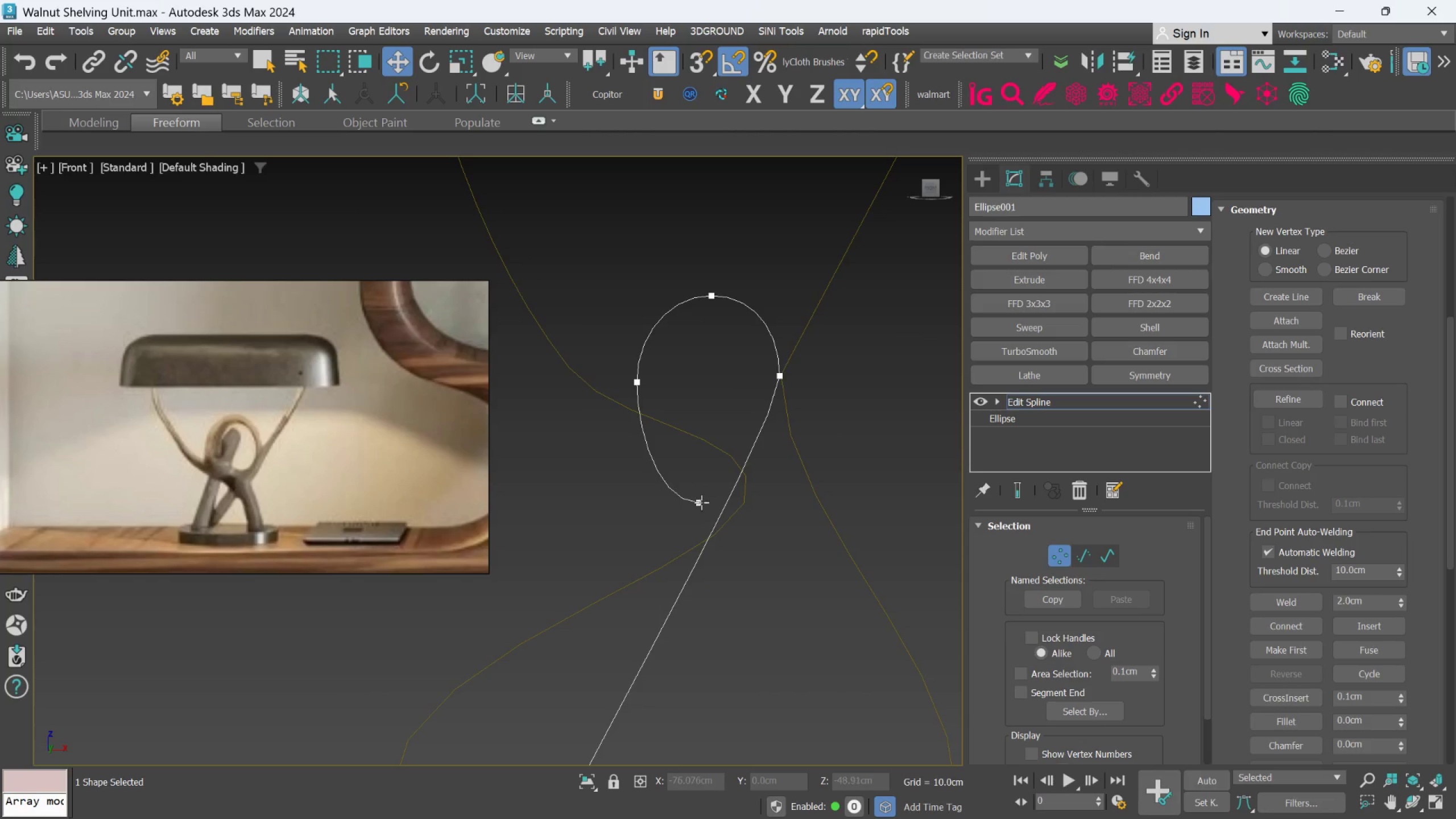 
left_click([702, 501])
 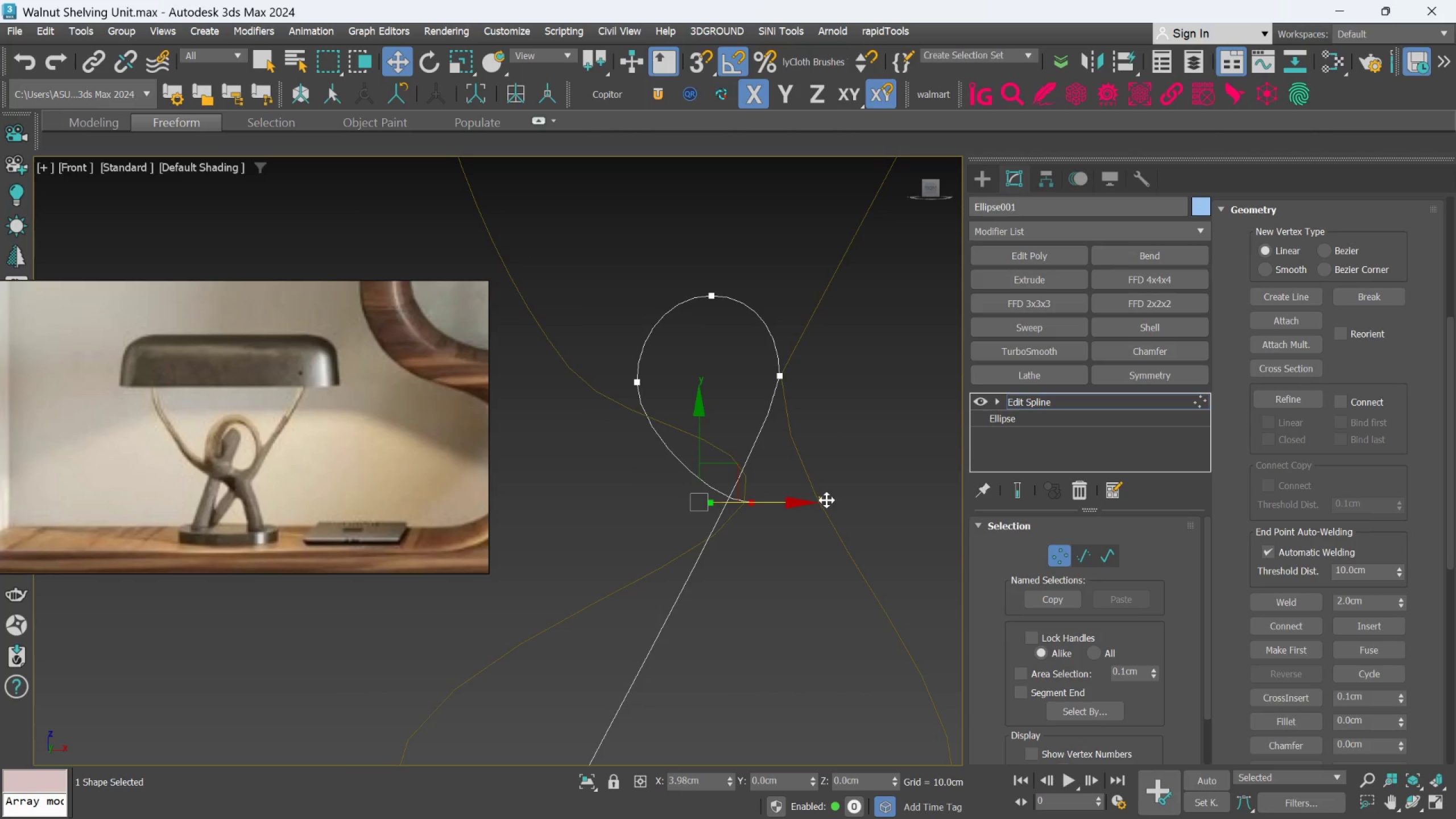 
scroll: coordinate [758, 503], scroll_direction: up, amount: 2.0
 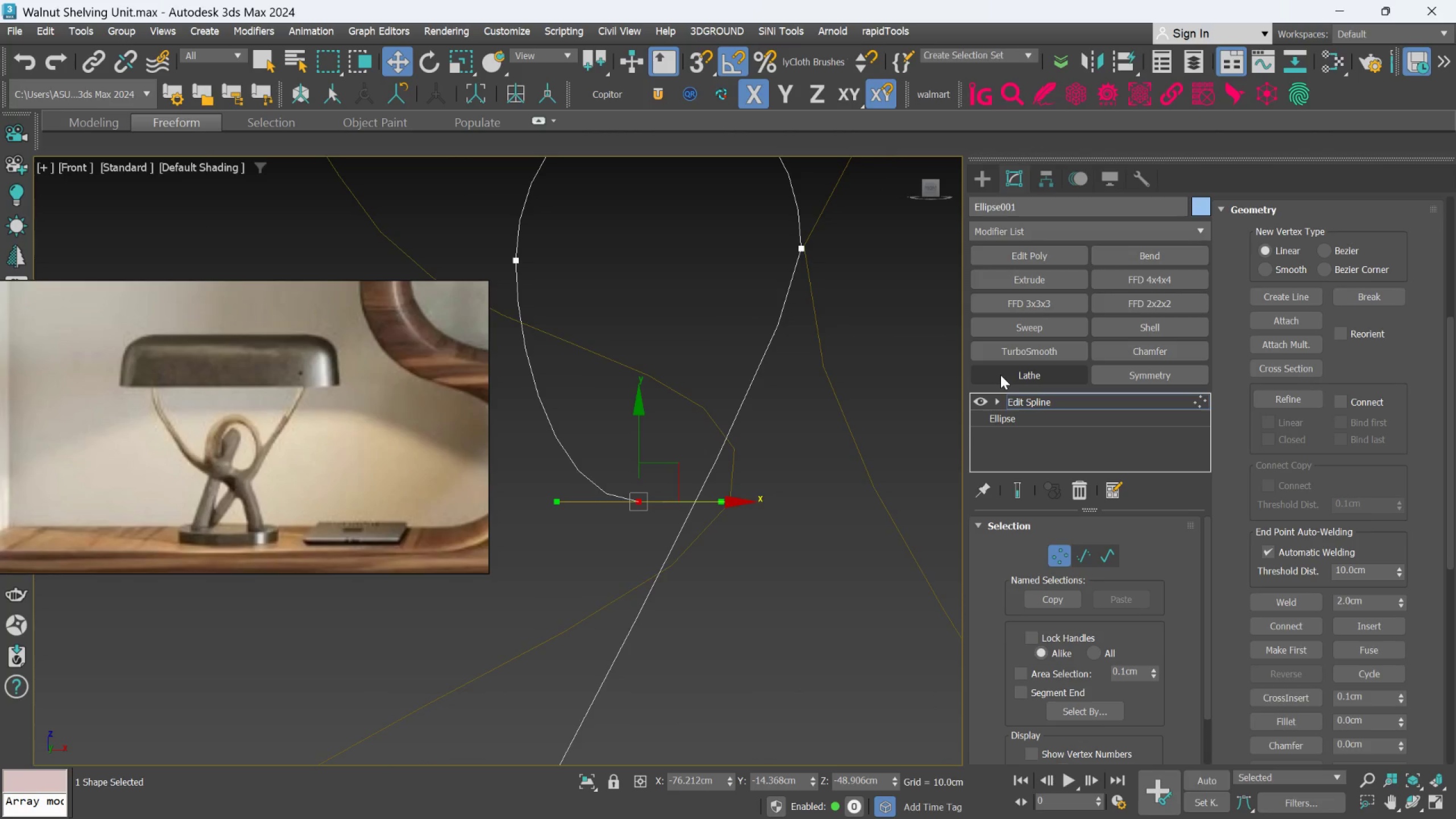 
wait(5.19)
 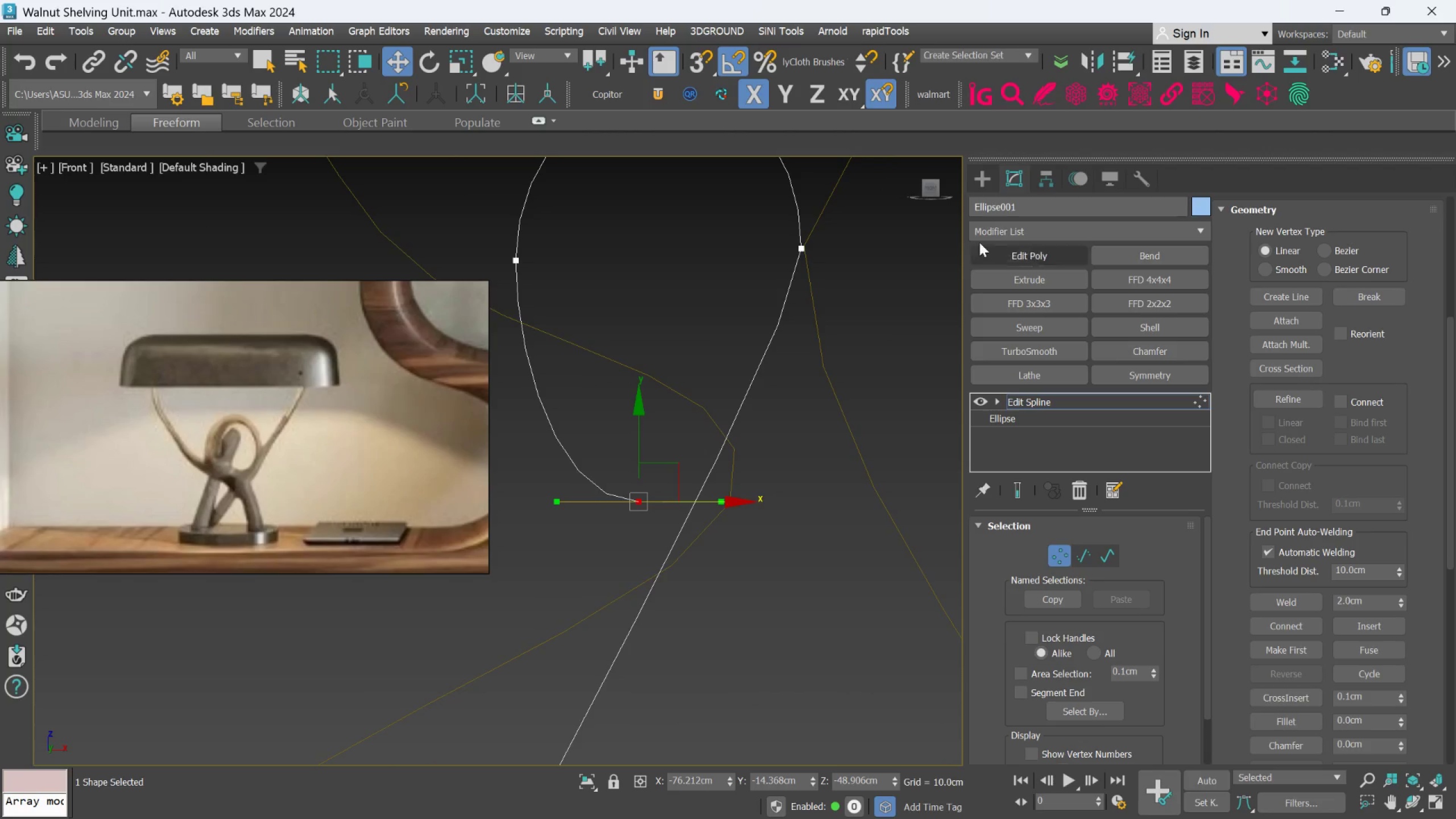 
left_click([985, 169])
 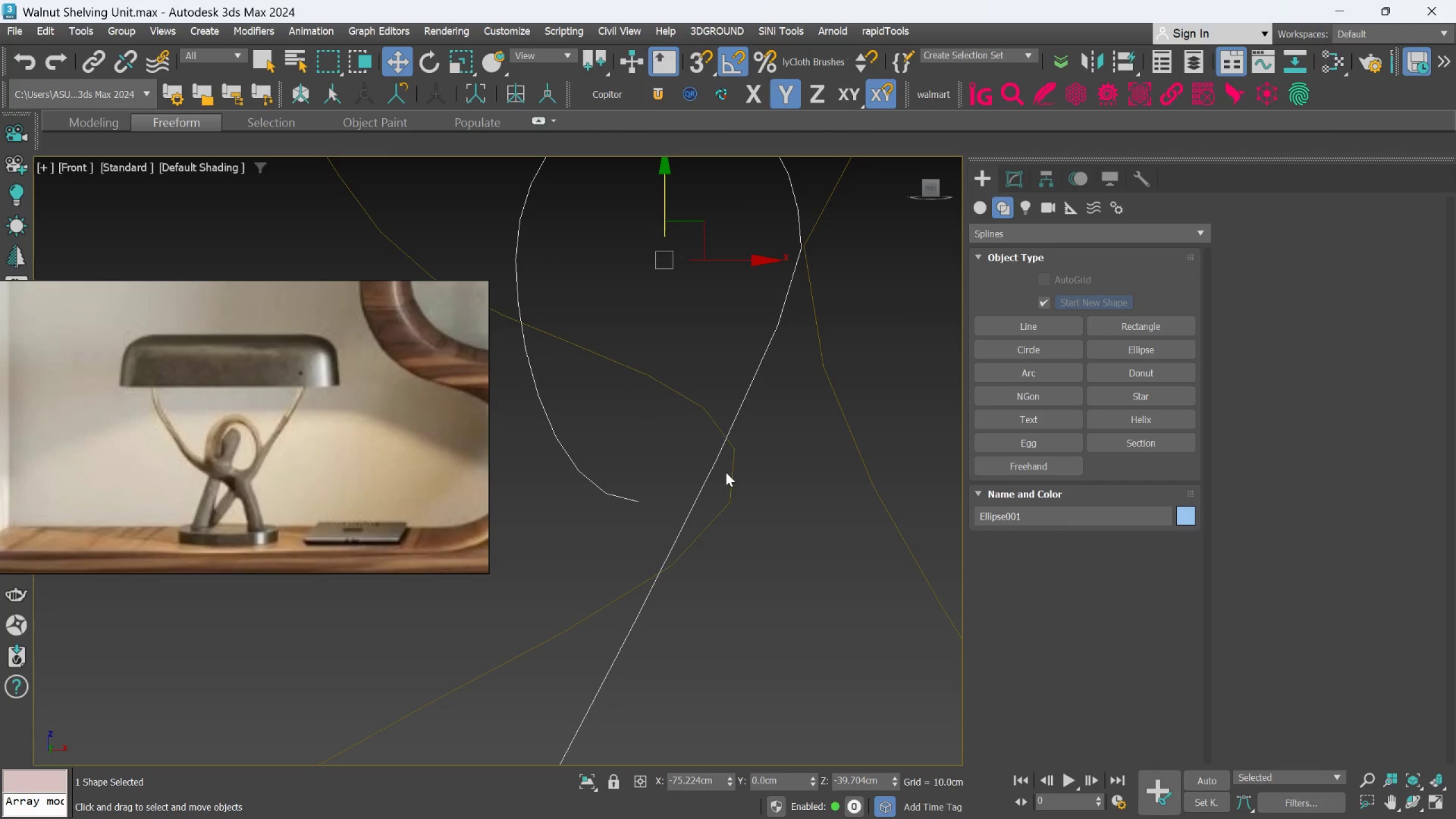 
left_click([730, 469])
 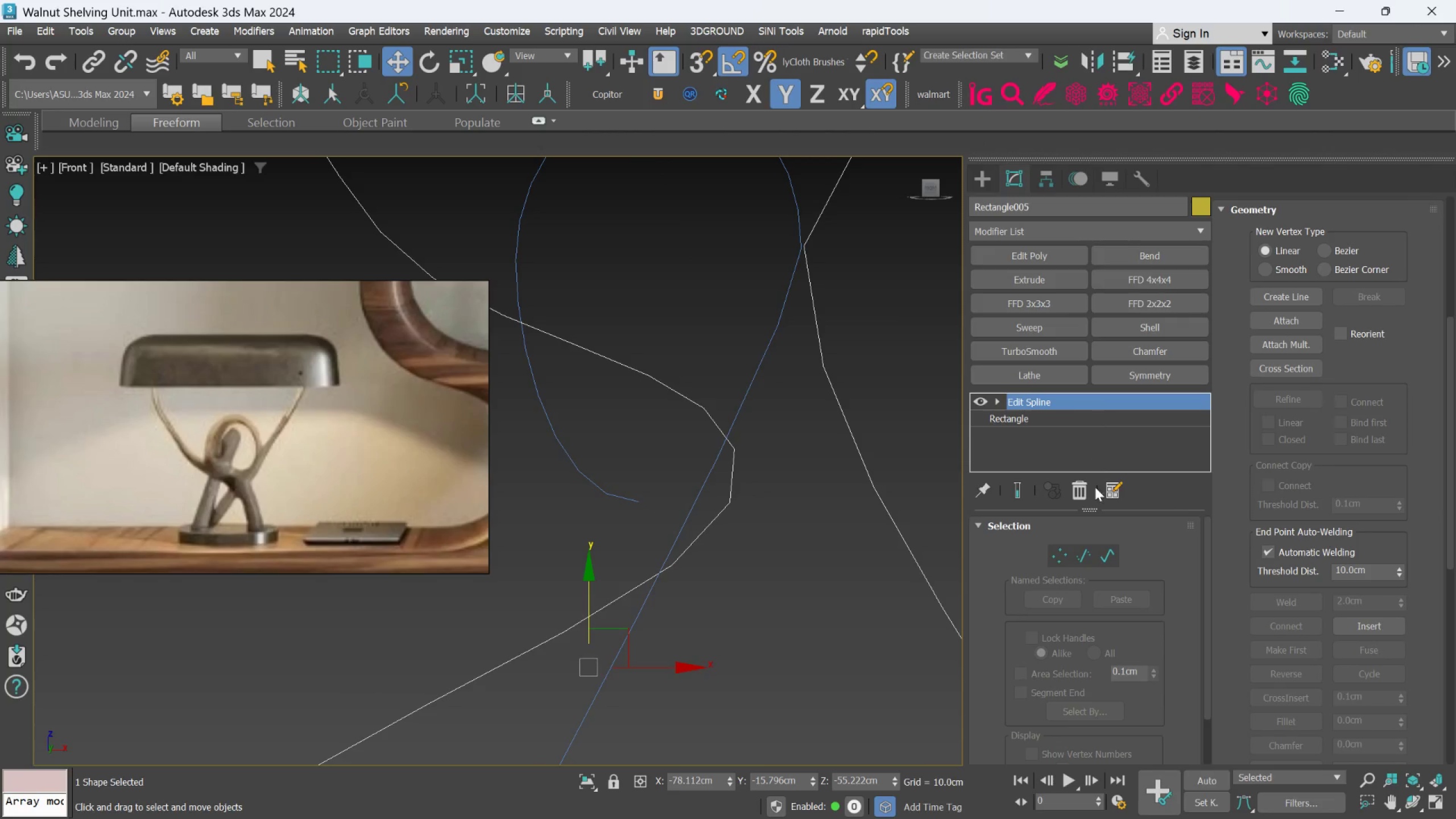 
left_click([1056, 557])
 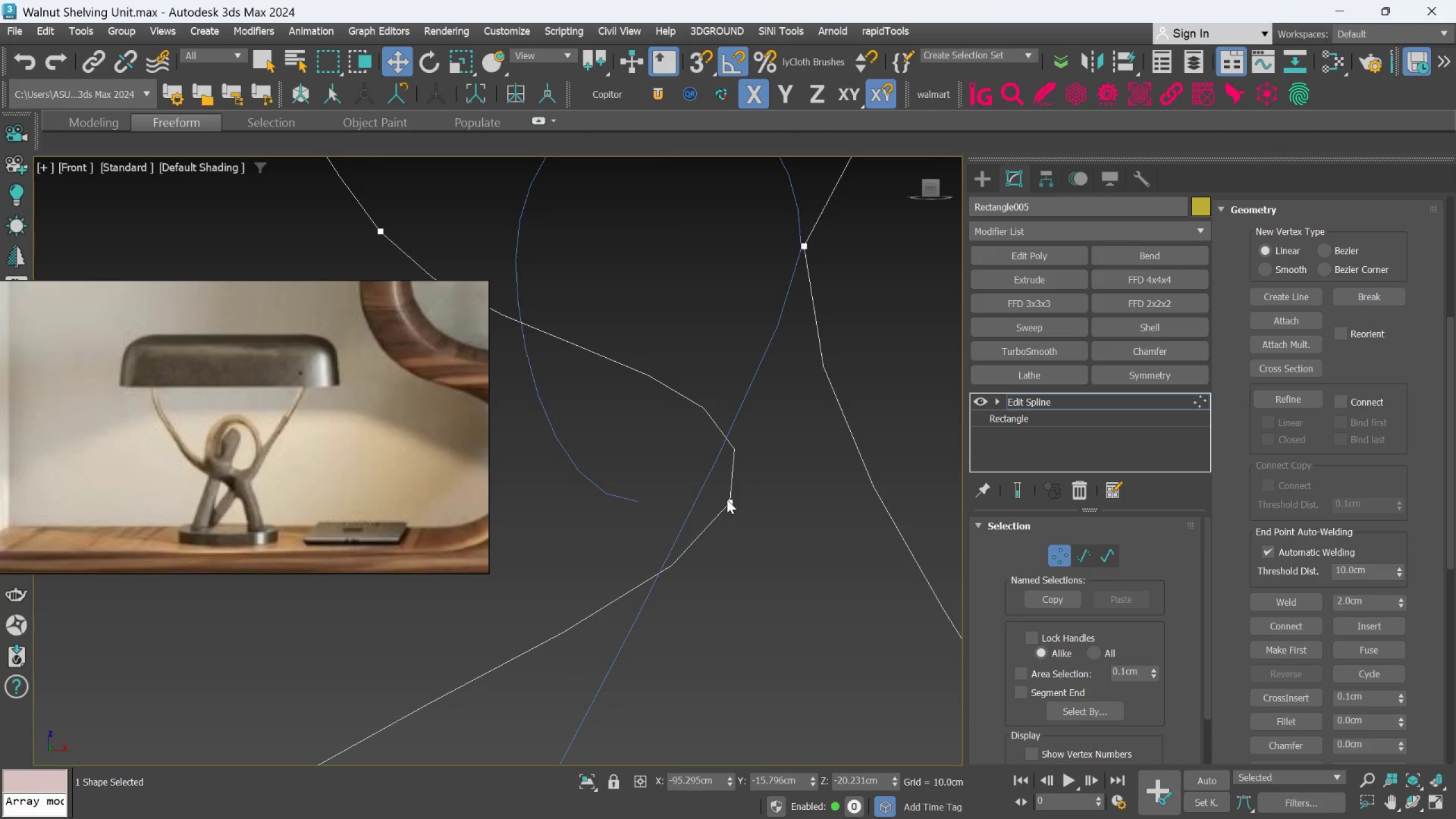 
left_click([731, 500])
 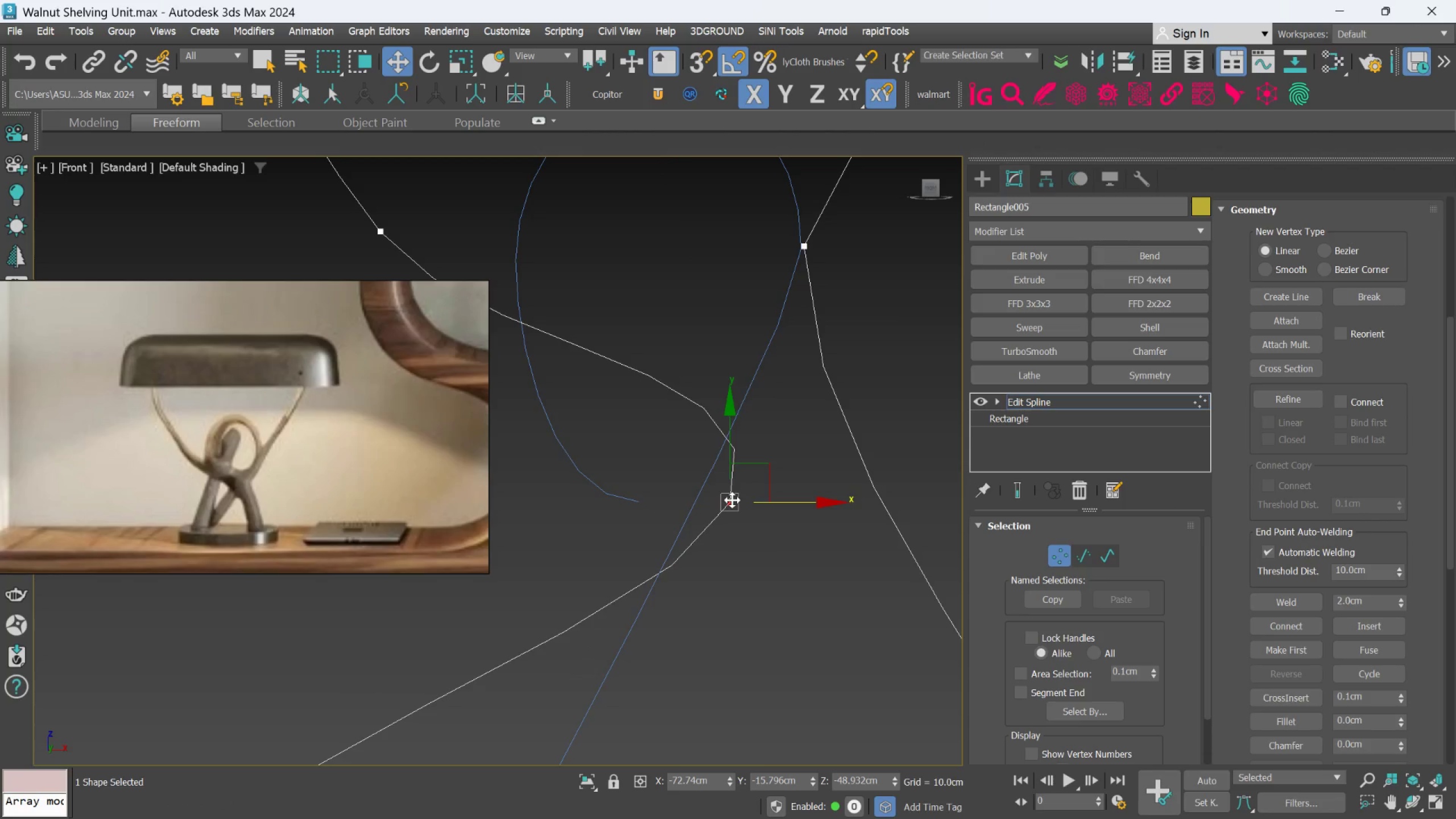 
right_click([732, 500])
 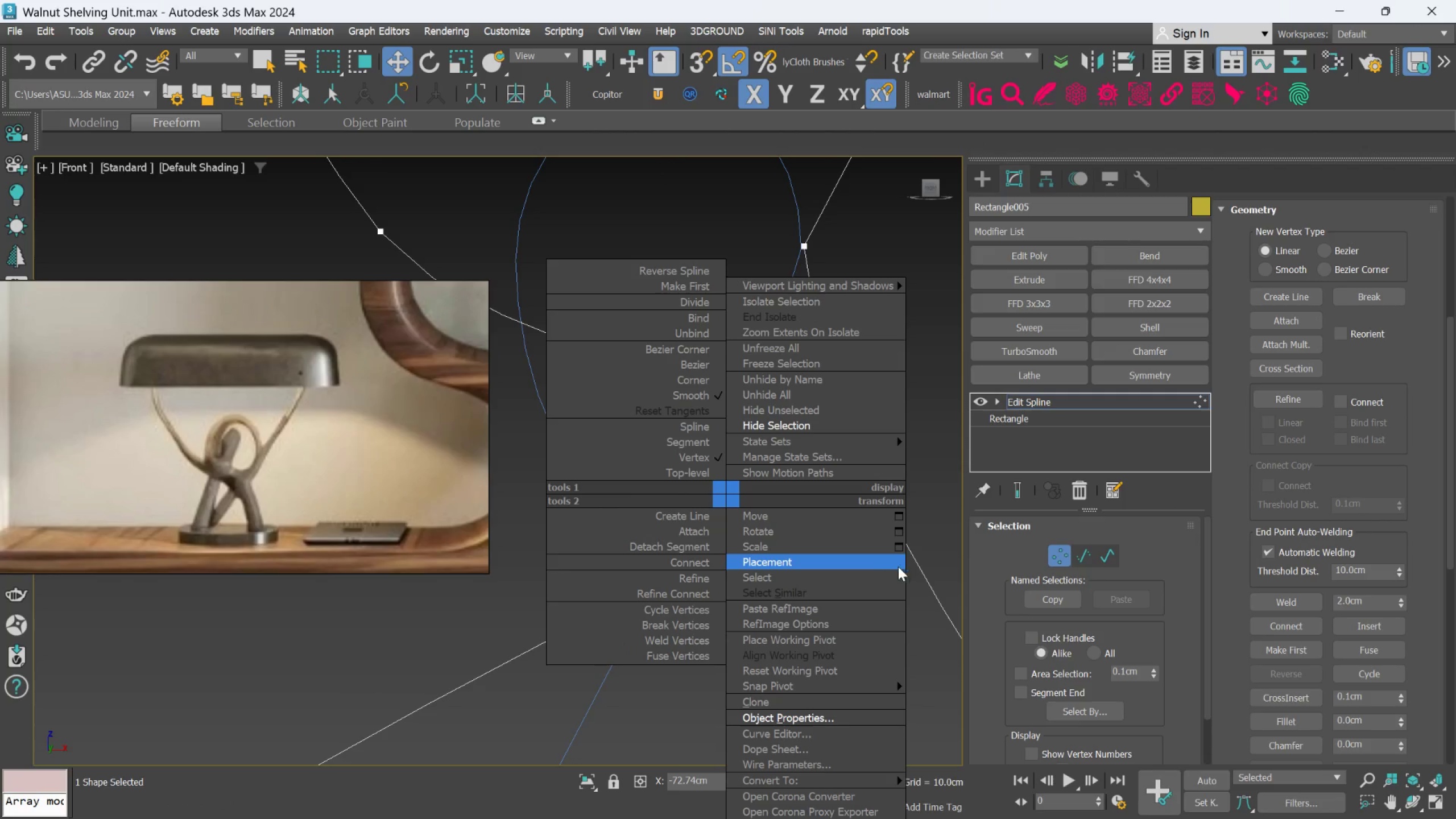 
left_click([916, 572])
 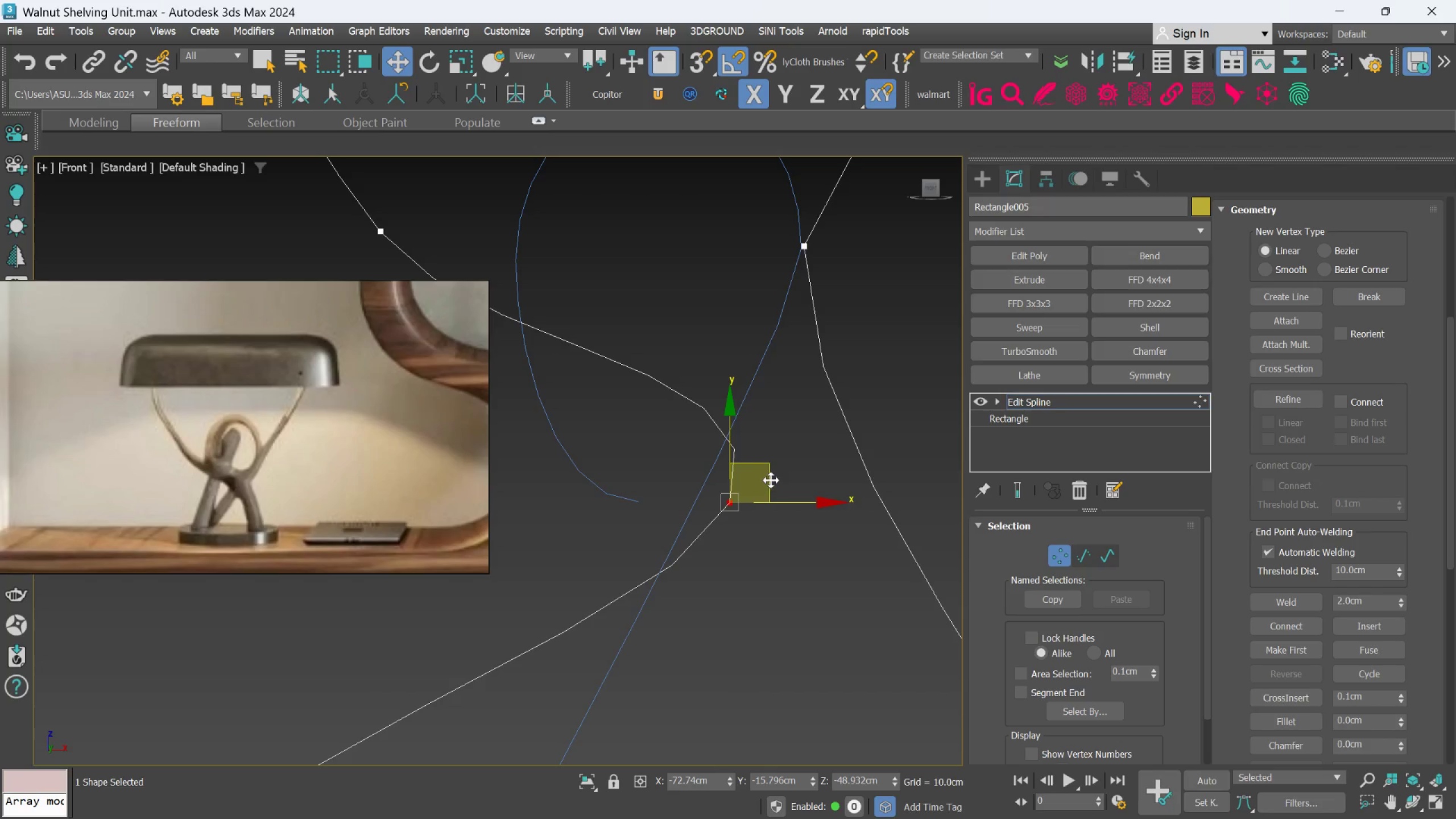 
left_click_drag(start_coordinate=[771, 475], to_coordinate=[779, 474])
 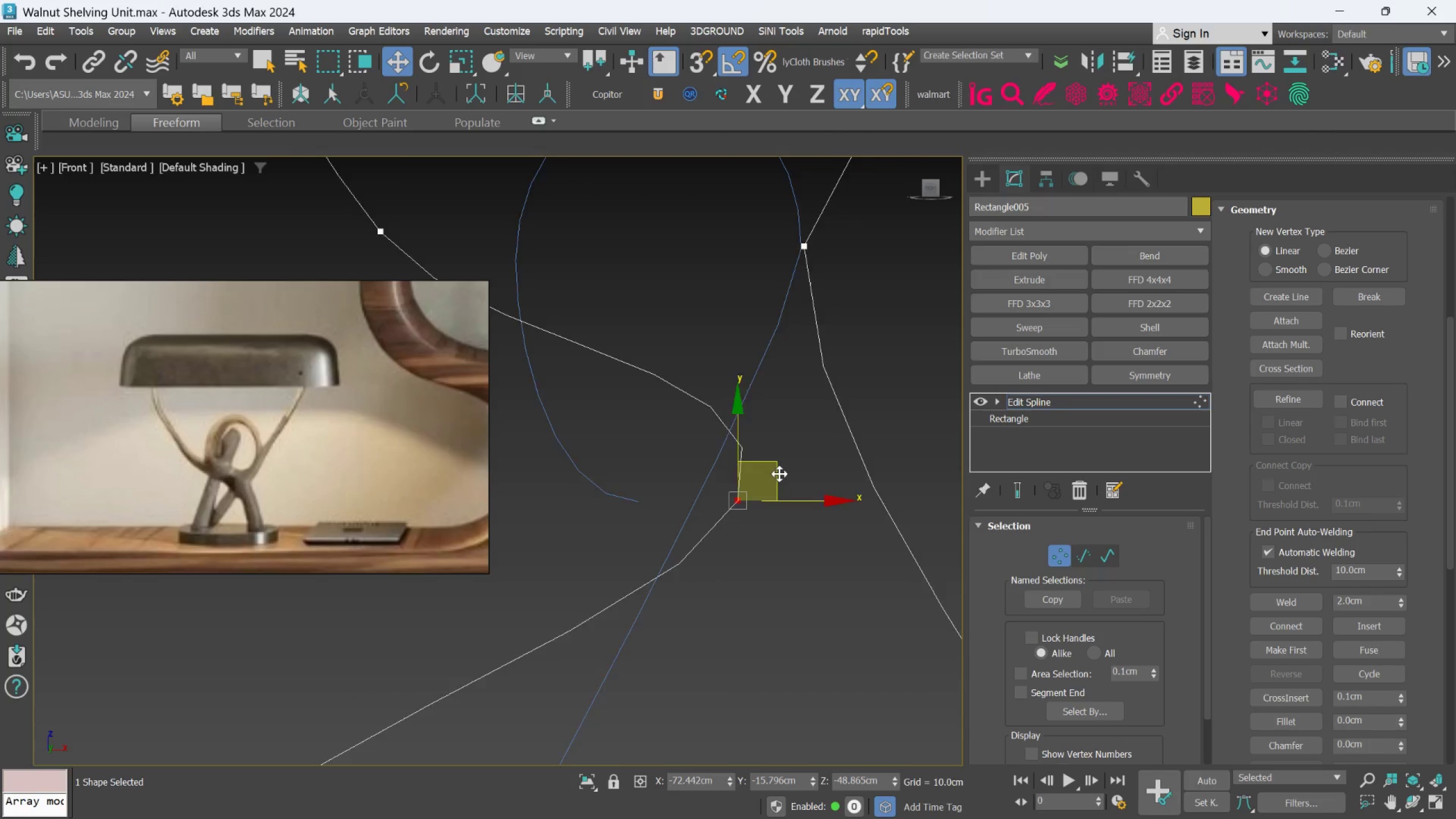 
scroll: coordinate [779, 474], scroll_direction: down, amount: 3.0
 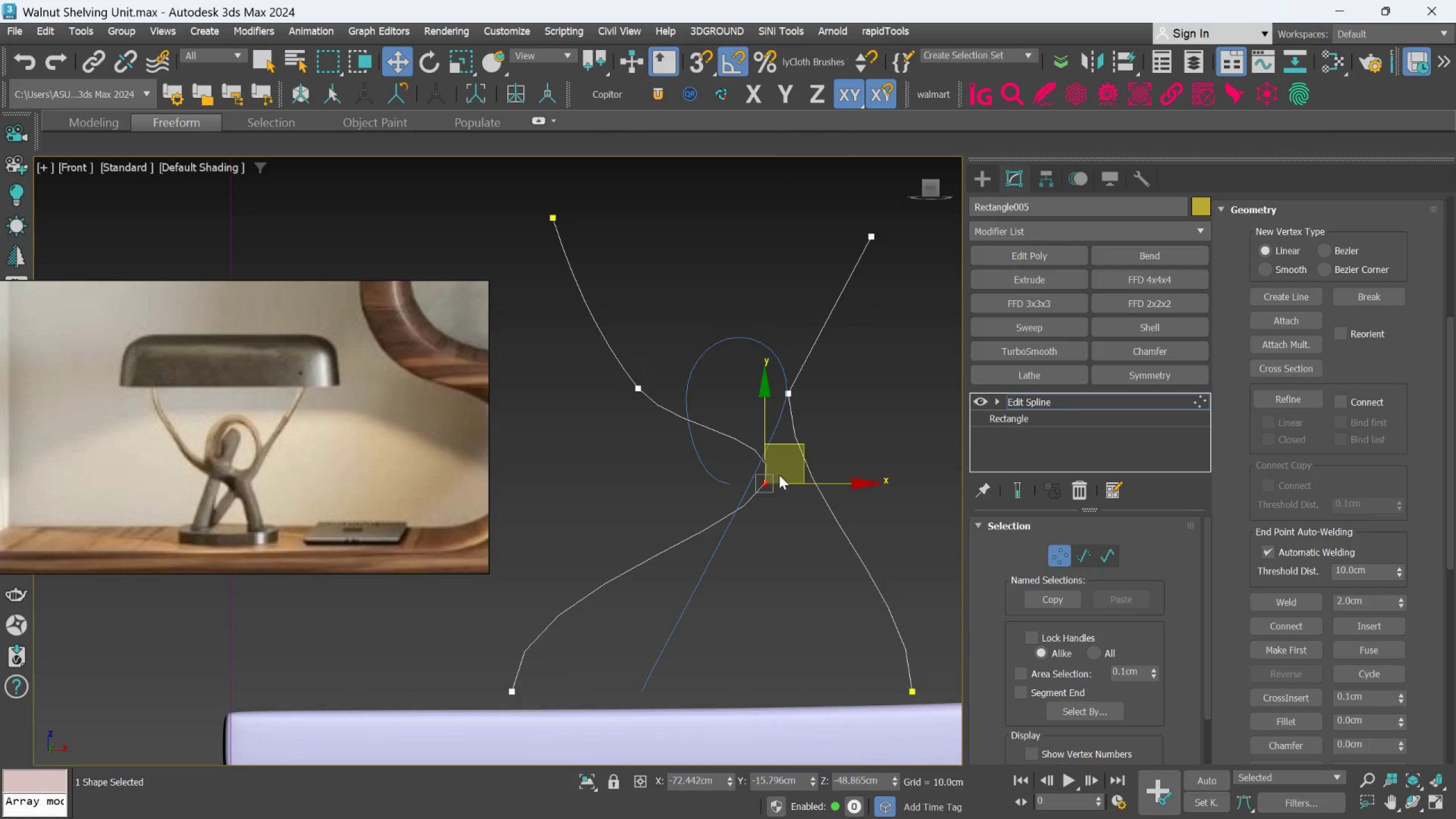 
scroll: coordinate [705, 509], scroll_direction: up, amount: 3.0
 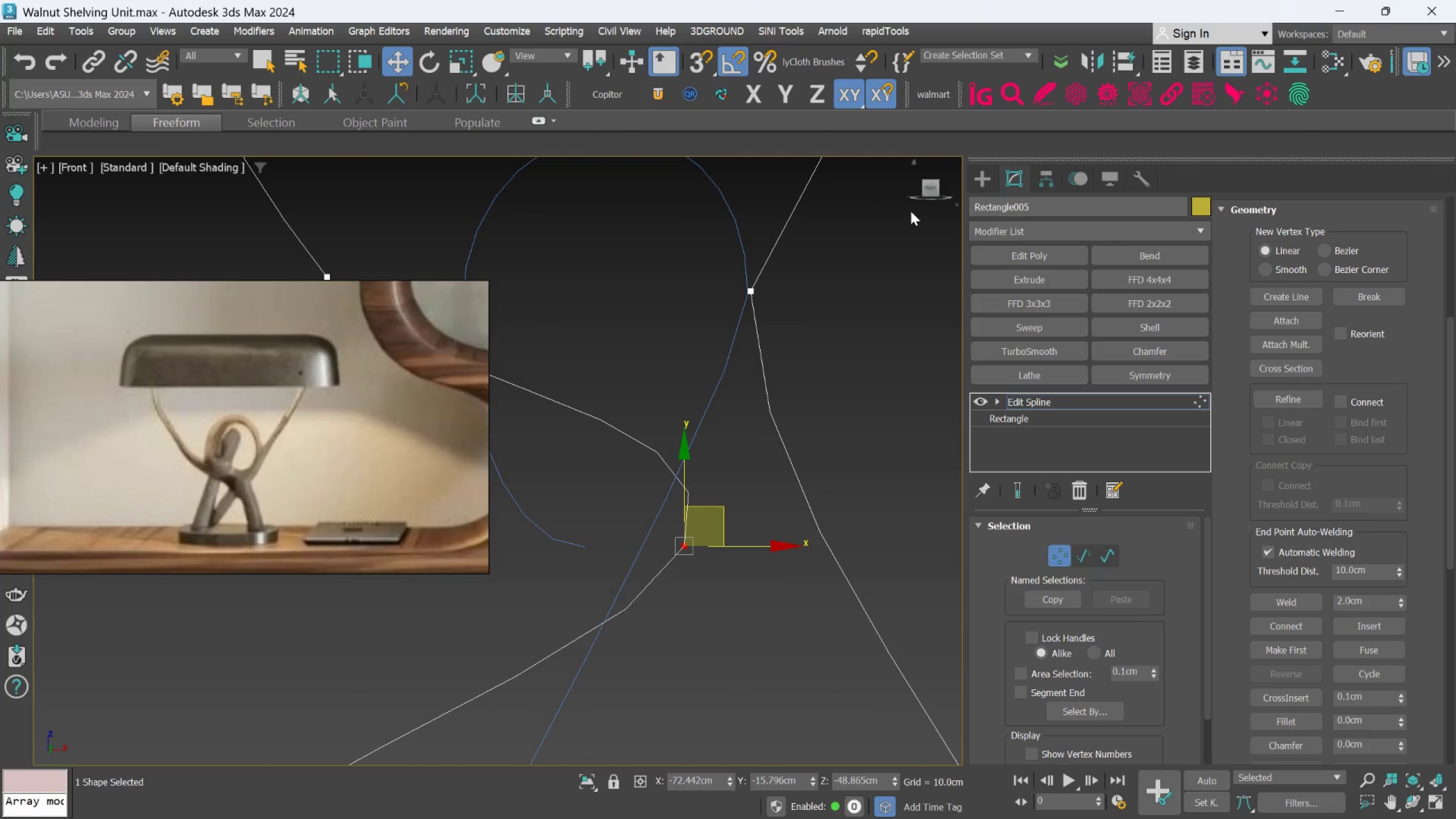 
left_click([981, 183])
 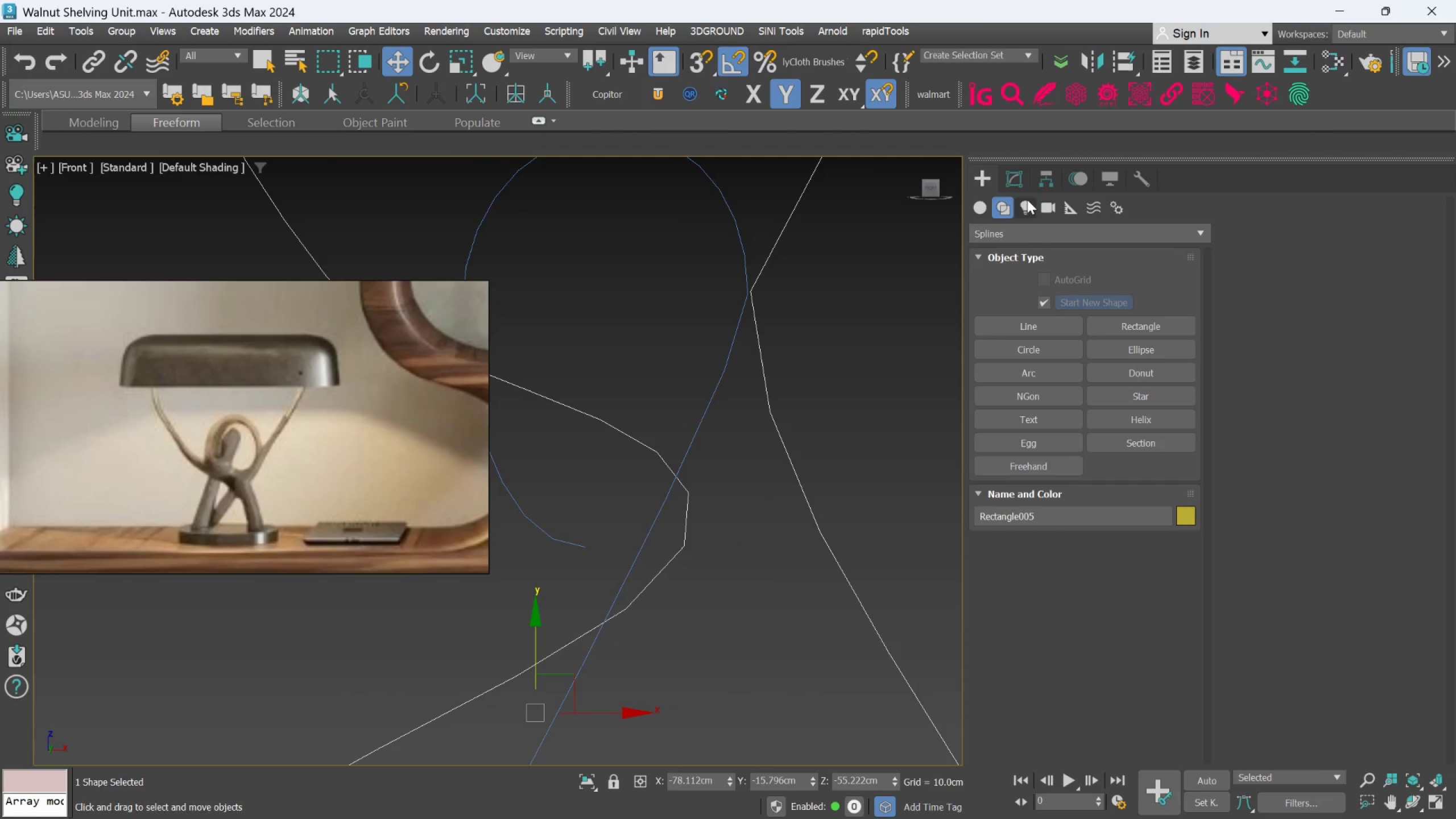 
left_click([1023, 183])
 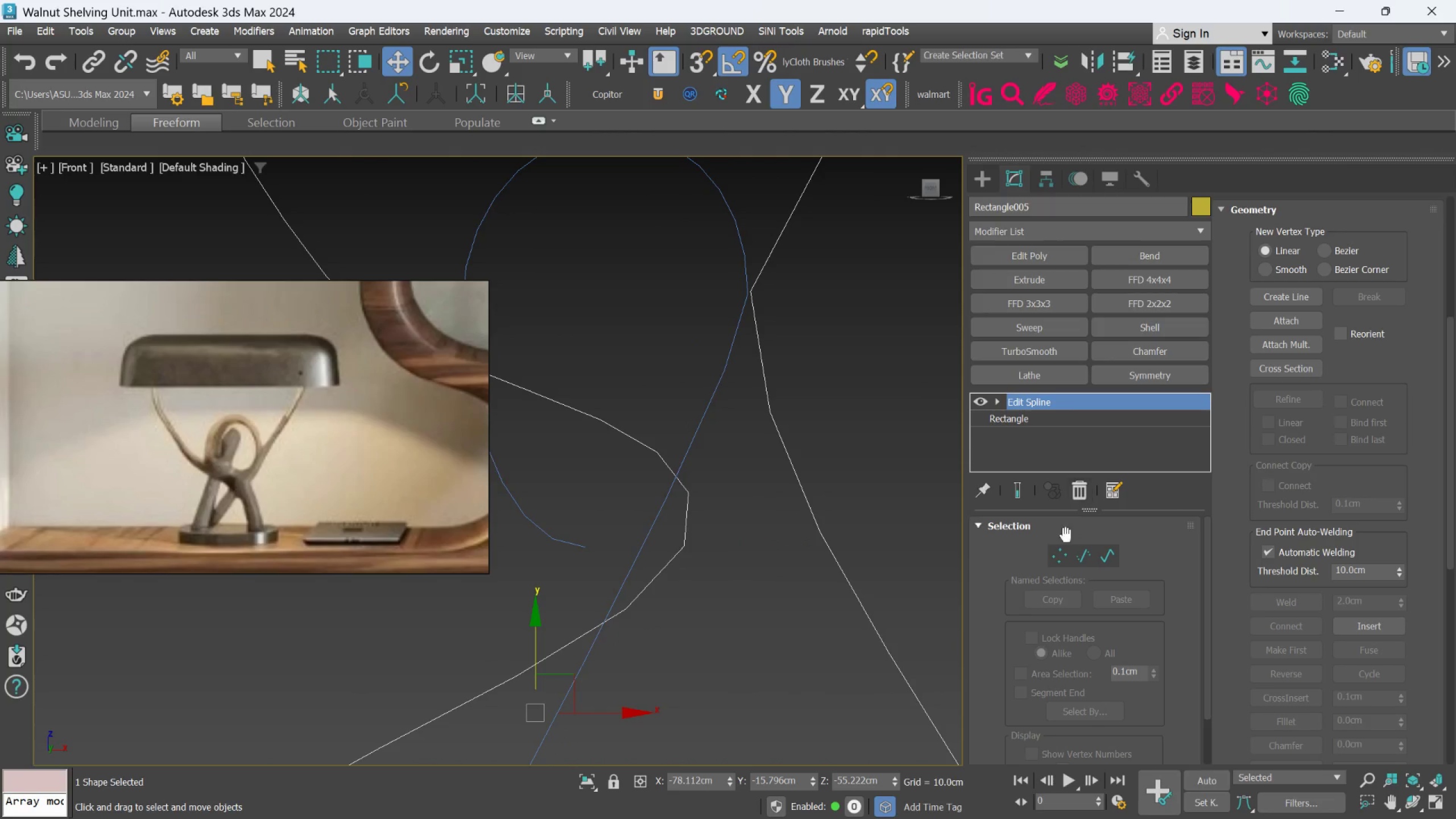 
left_click([1060, 547])
 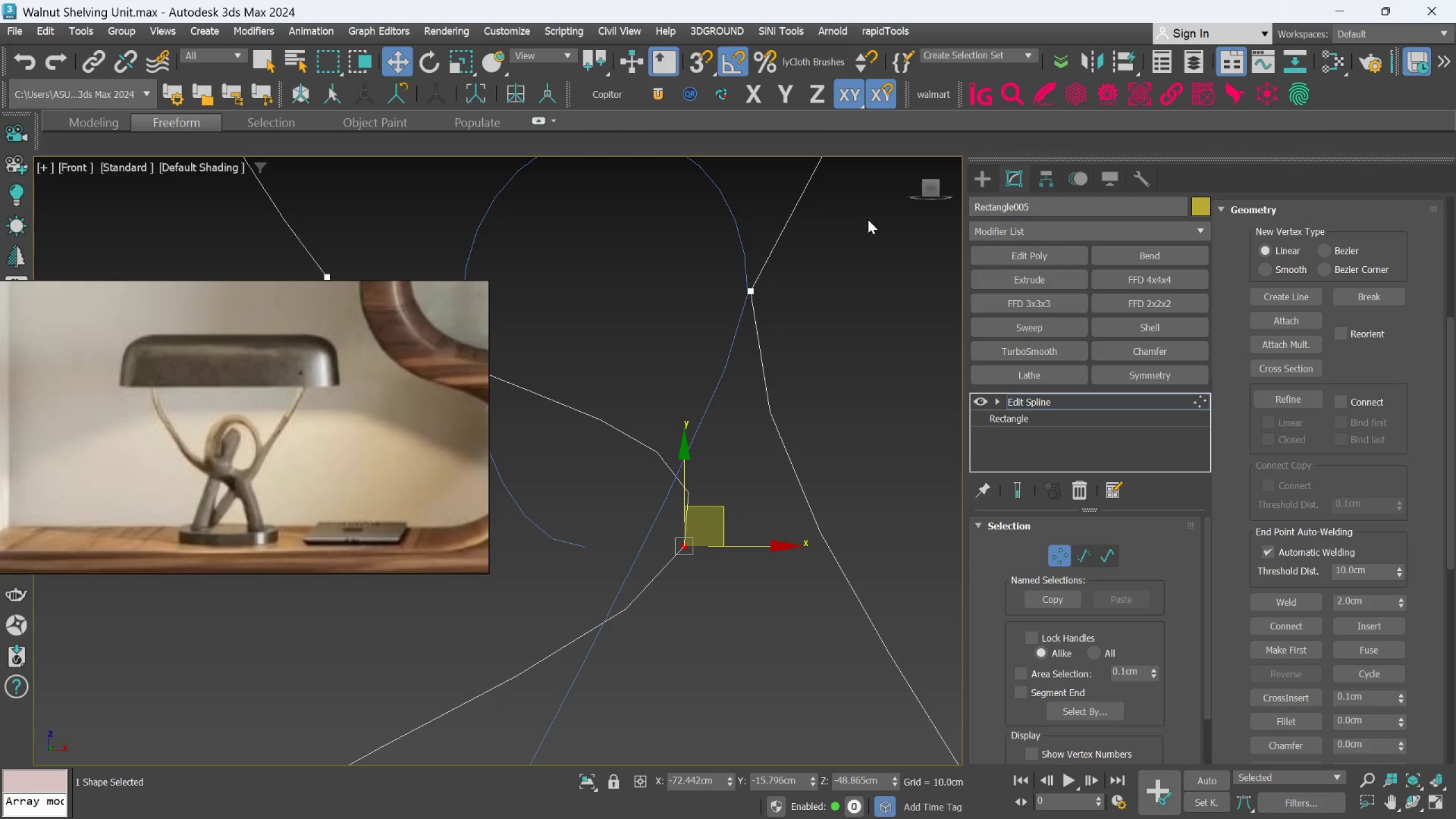 
left_click([982, 176])
 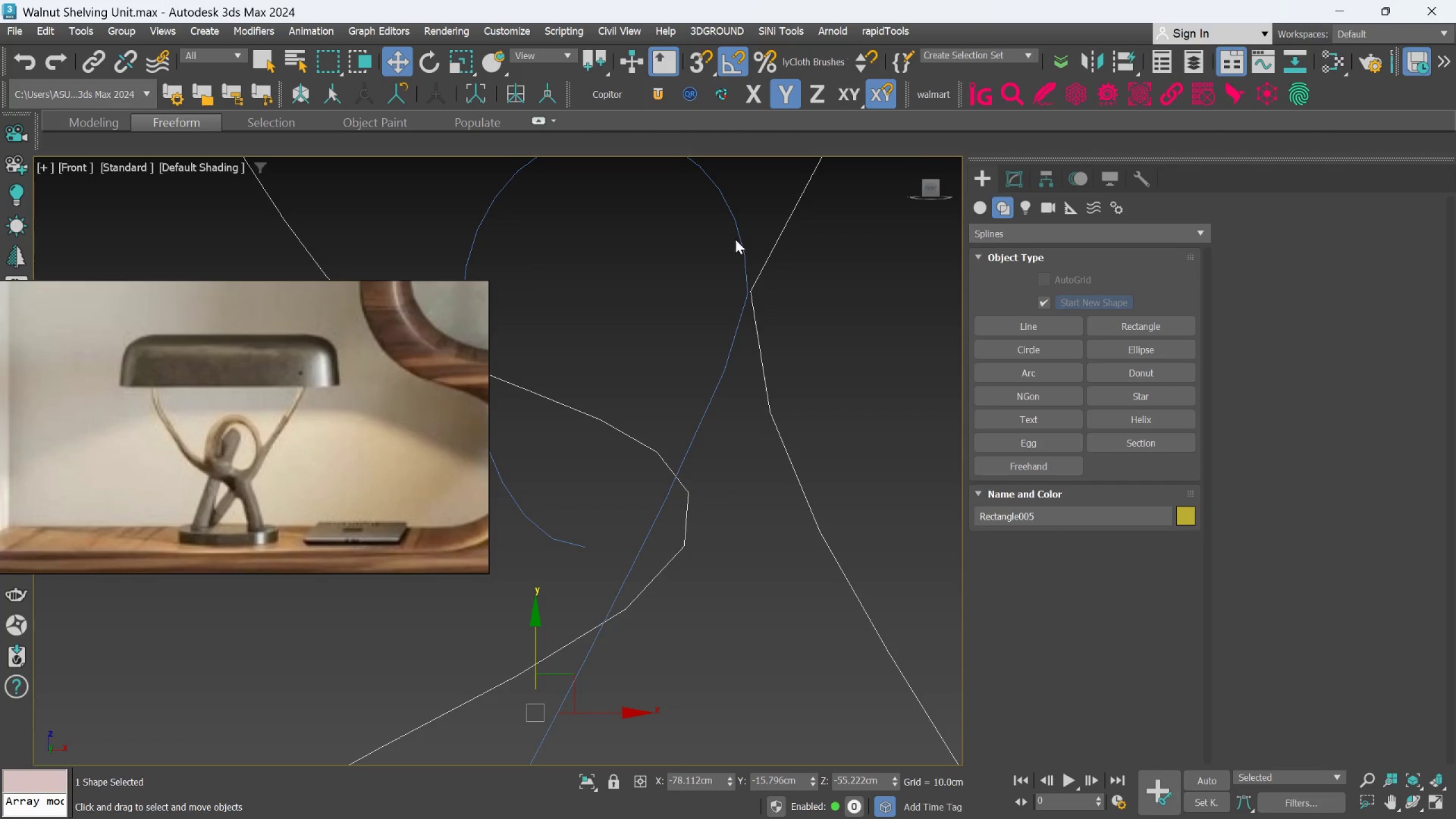 
left_click([739, 233])
 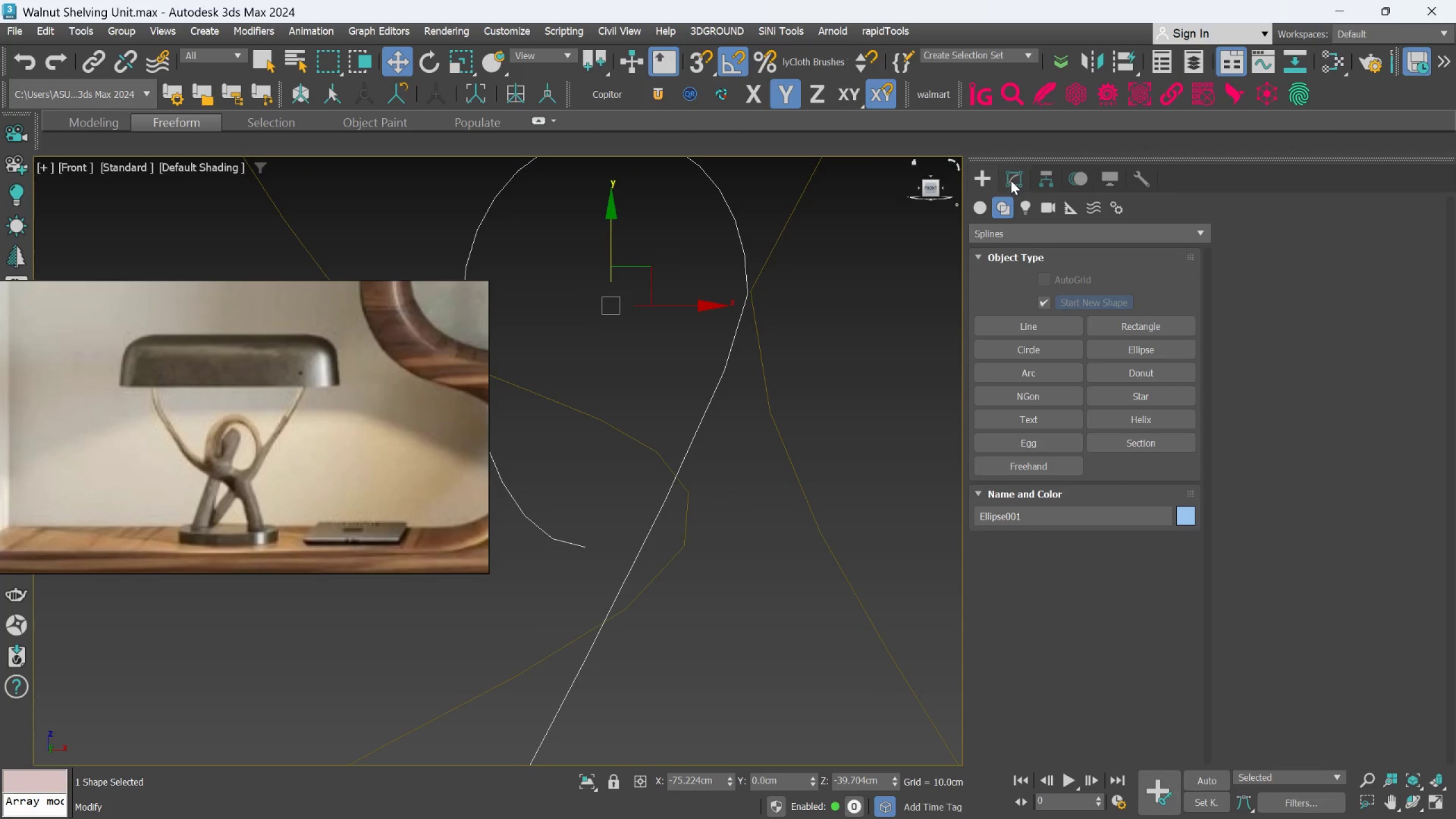 
left_click([1011, 180])
 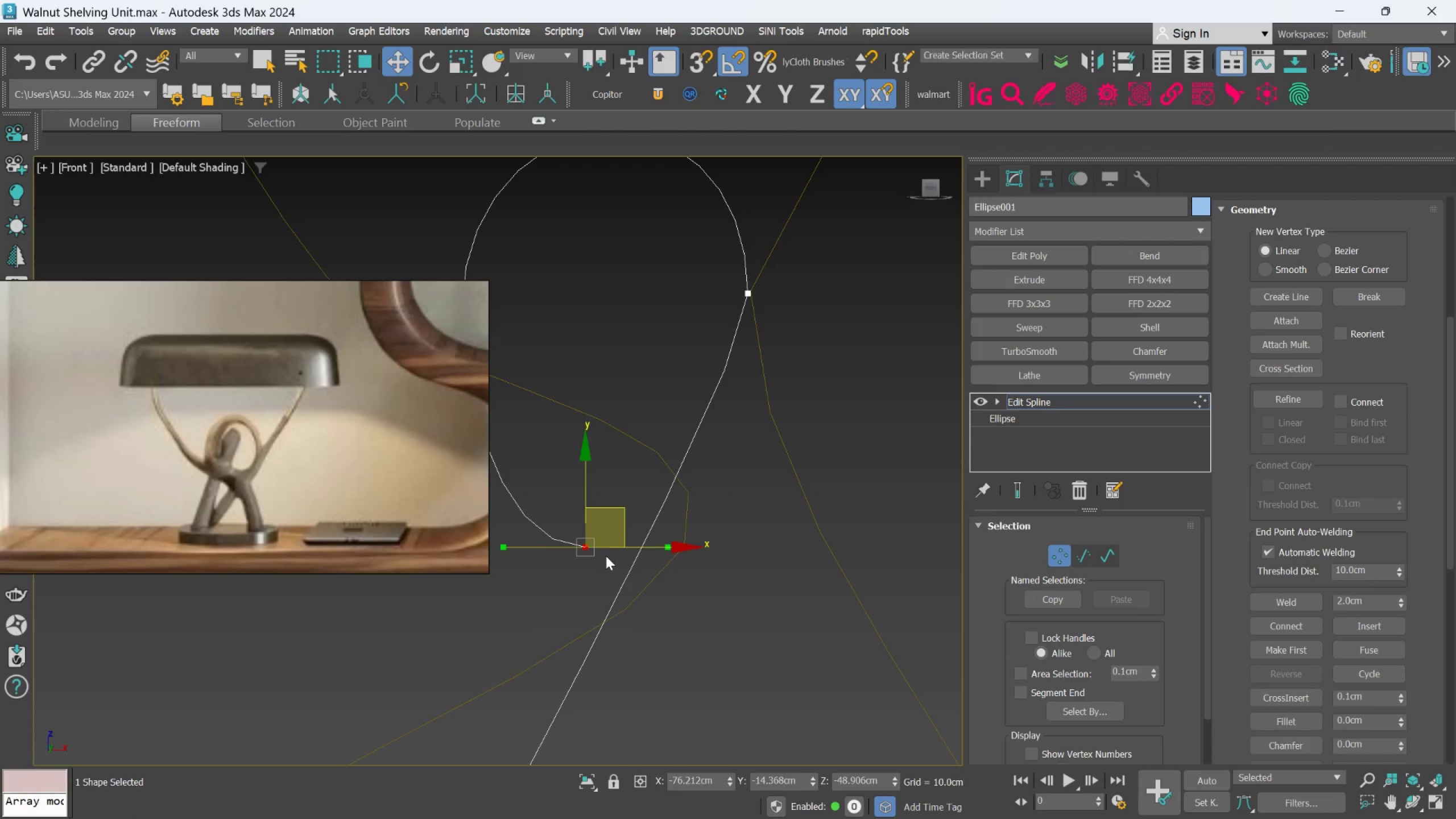 
left_click_drag(start_coordinate=[663, 547], to_coordinate=[759, 563])
 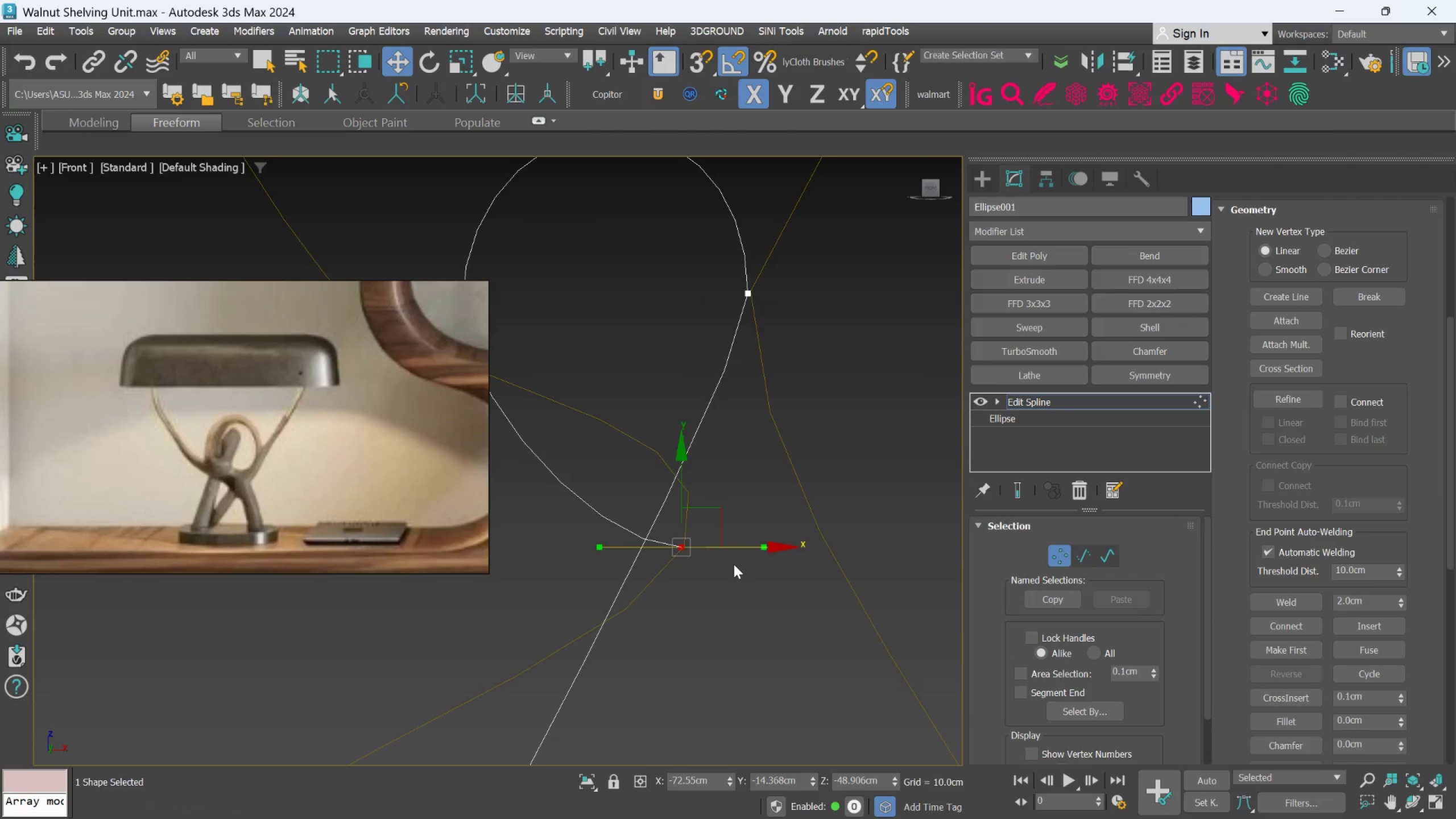 
hold_key(key=AltLeft, duration=1.97)
scroll: coordinate [734, 564], scroll_direction: down, amount: 1.0
 